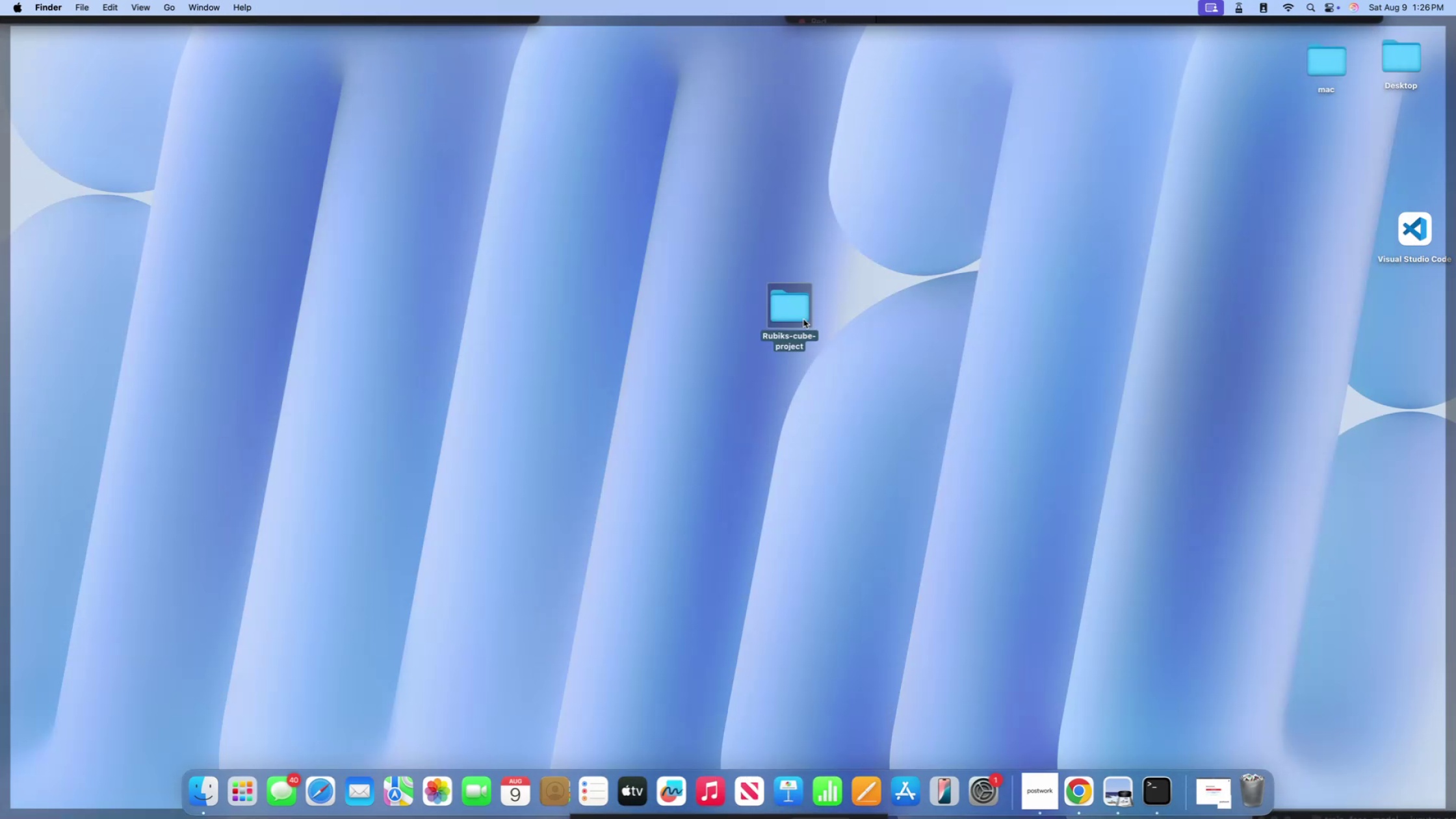 
double_click([801, 315])
 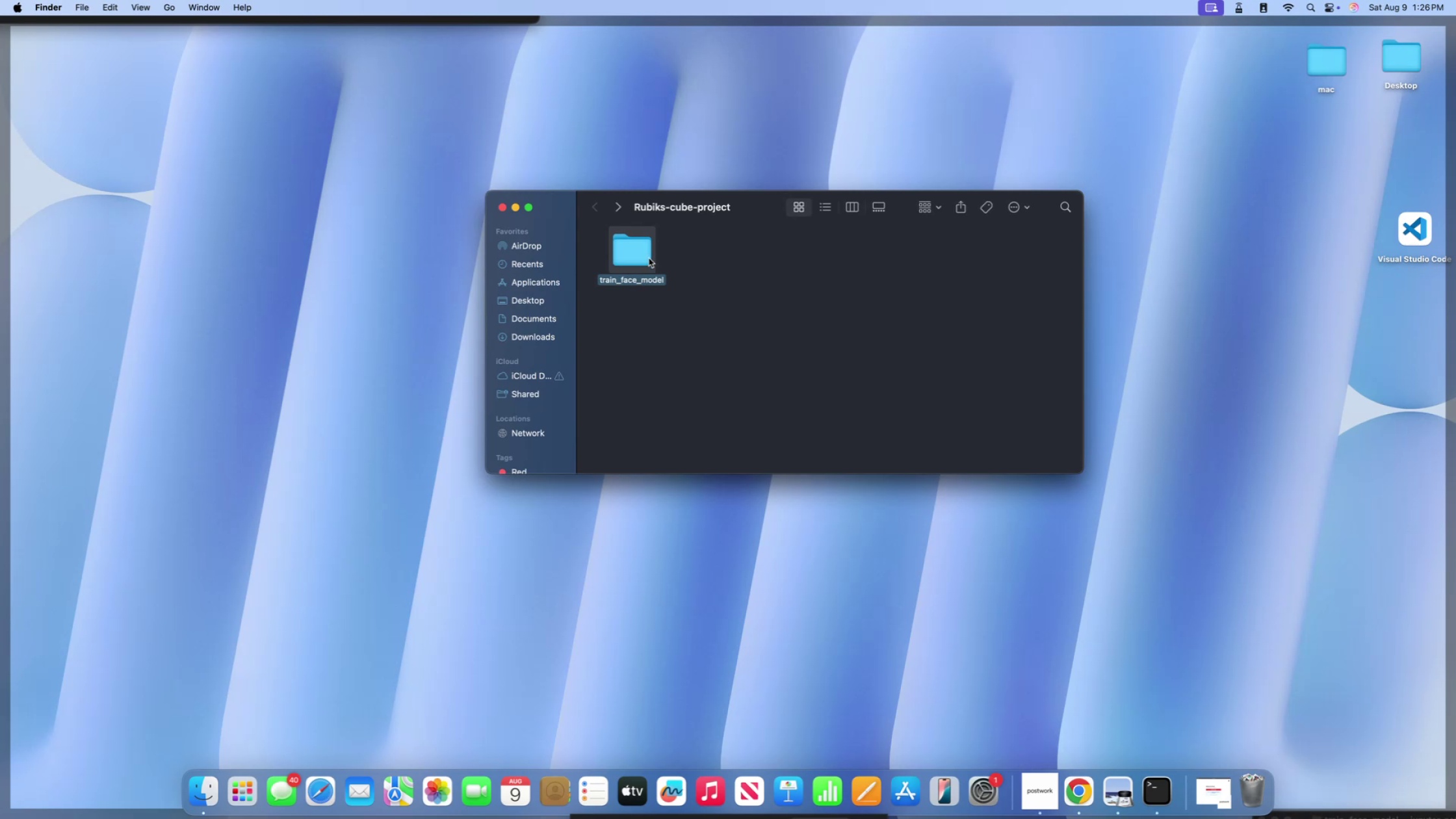 
double_click([625, 252])
 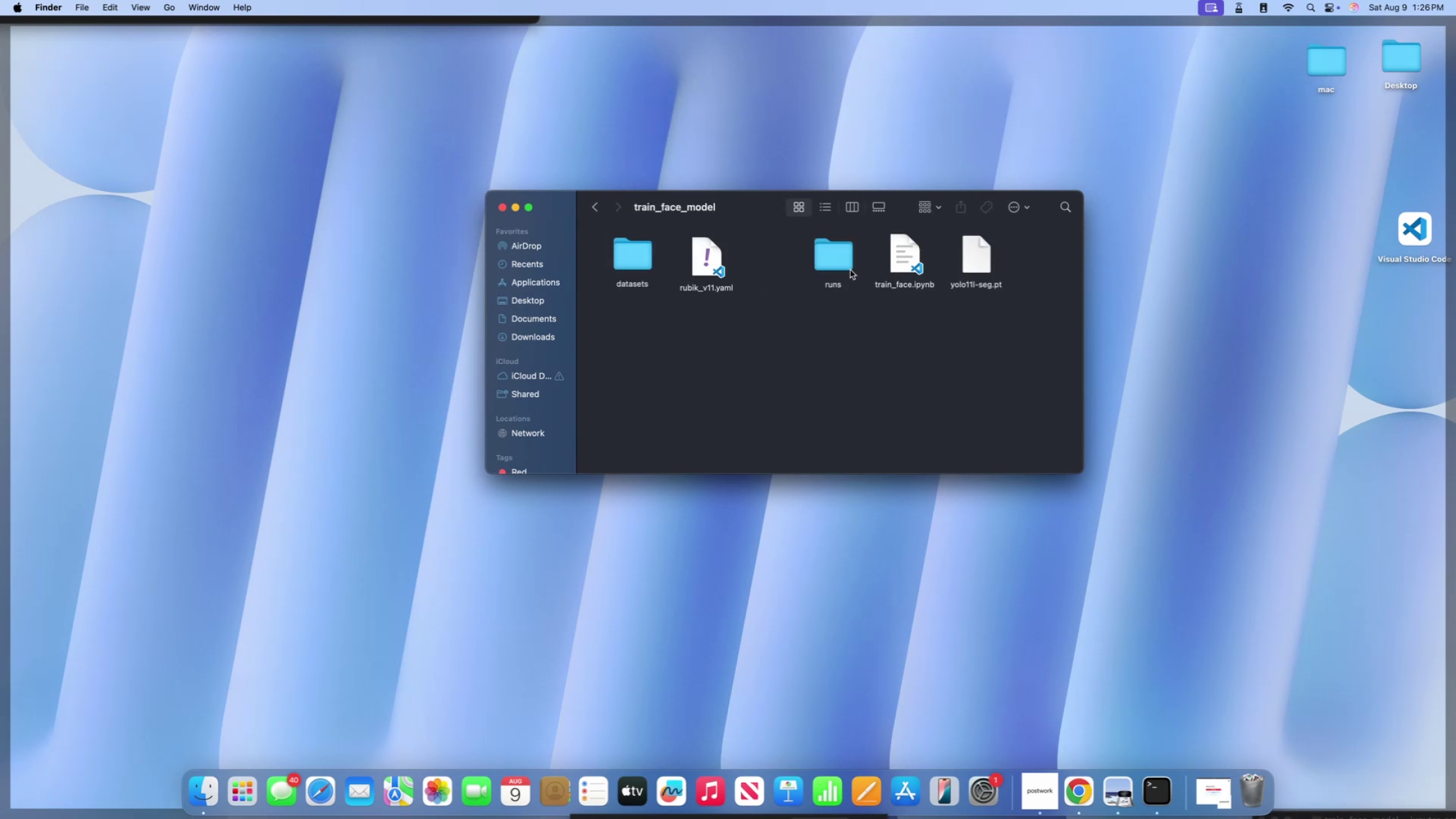 
left_click_drag(start_coordinate=[832, 261], to_coordinate=[792, 260])
 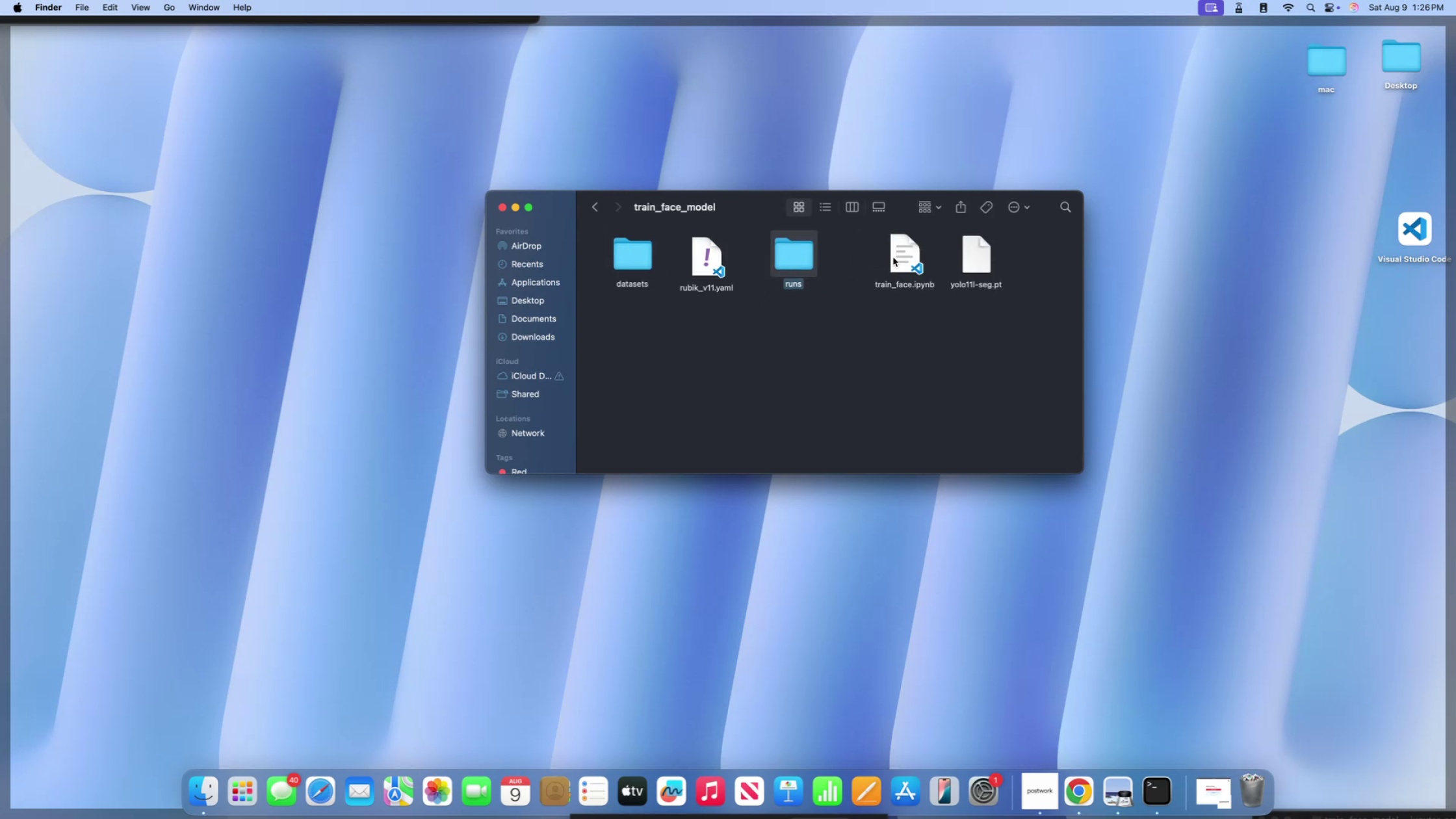 
left_click_drag(start_coordinate=[898, 256], to_coordinate=[871, 258])
 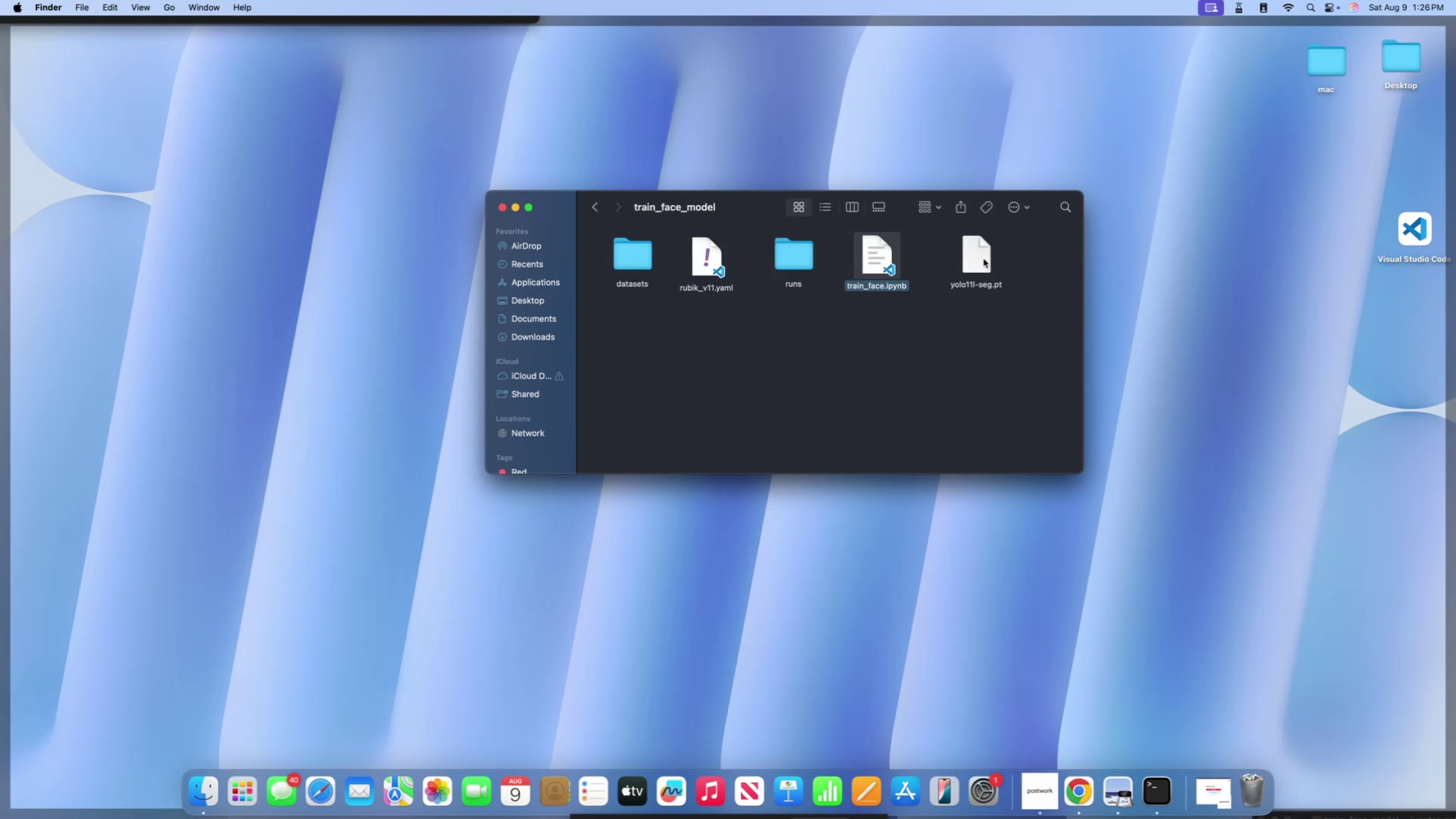 
left_click_drag(start_coordinate=[983, 259], to_coordinate=[959, 261])
 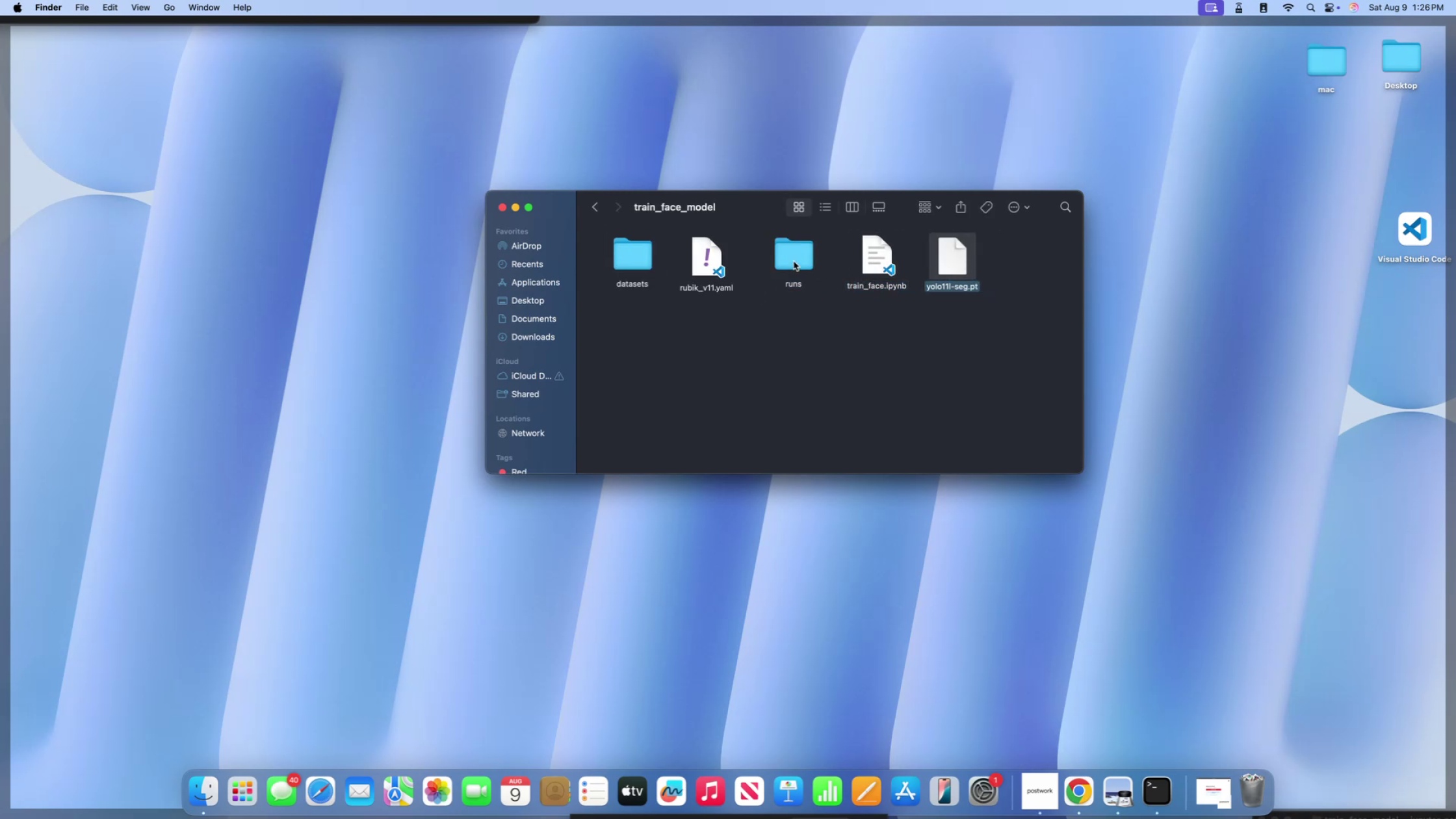 
double_click([794, 261])
 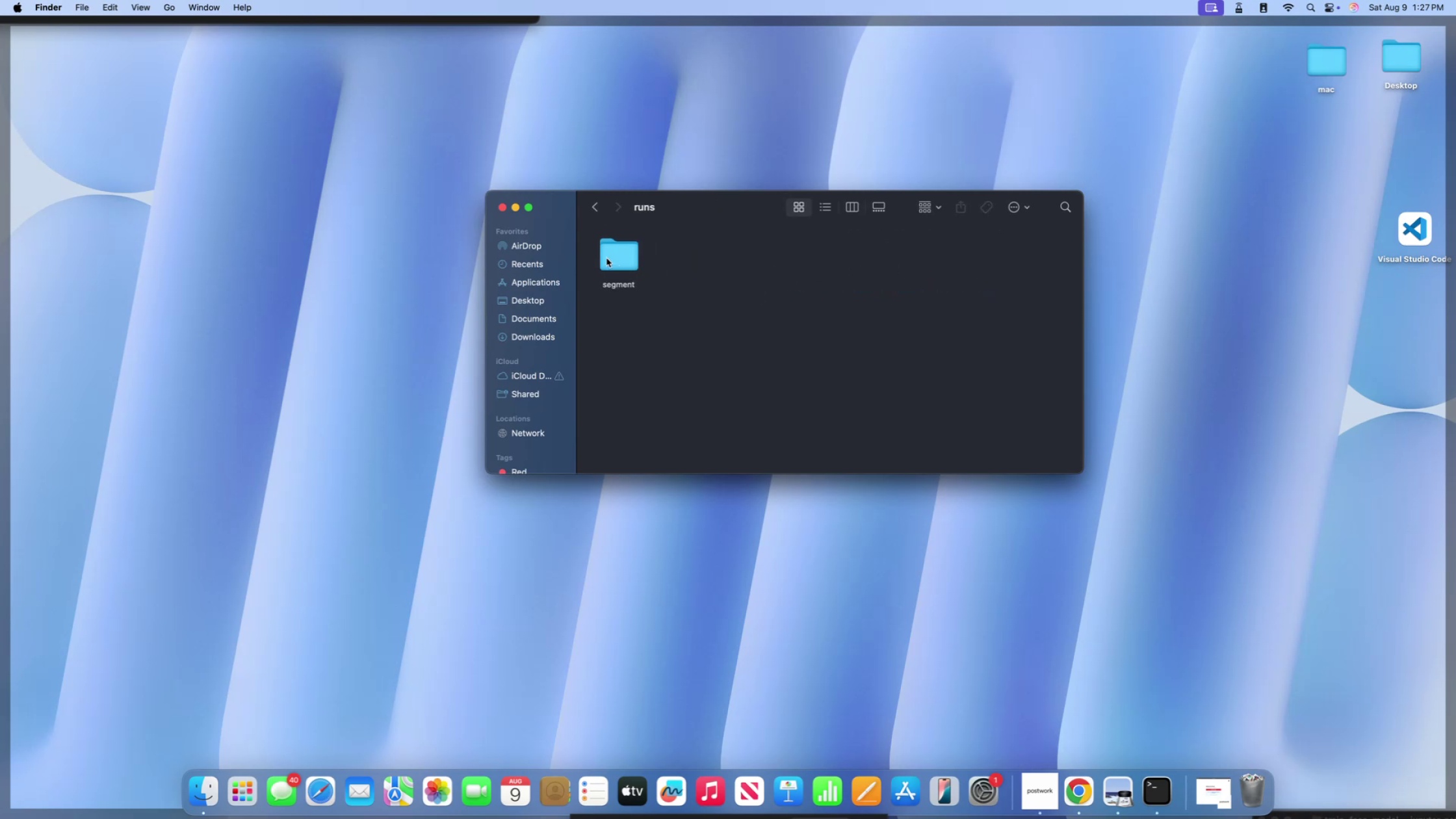 
double_click([606, 258])
 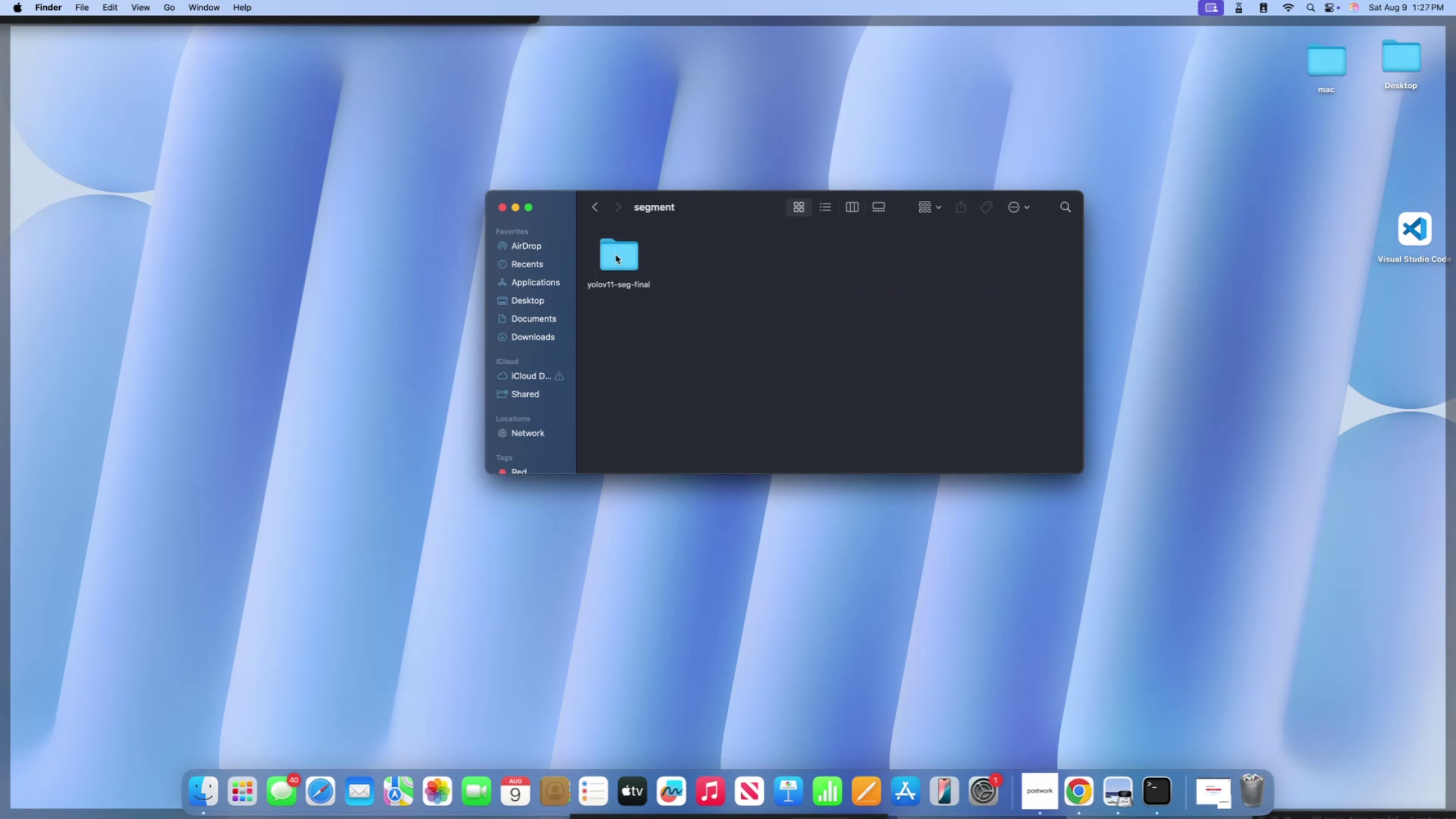 
double_click([616, 255])
 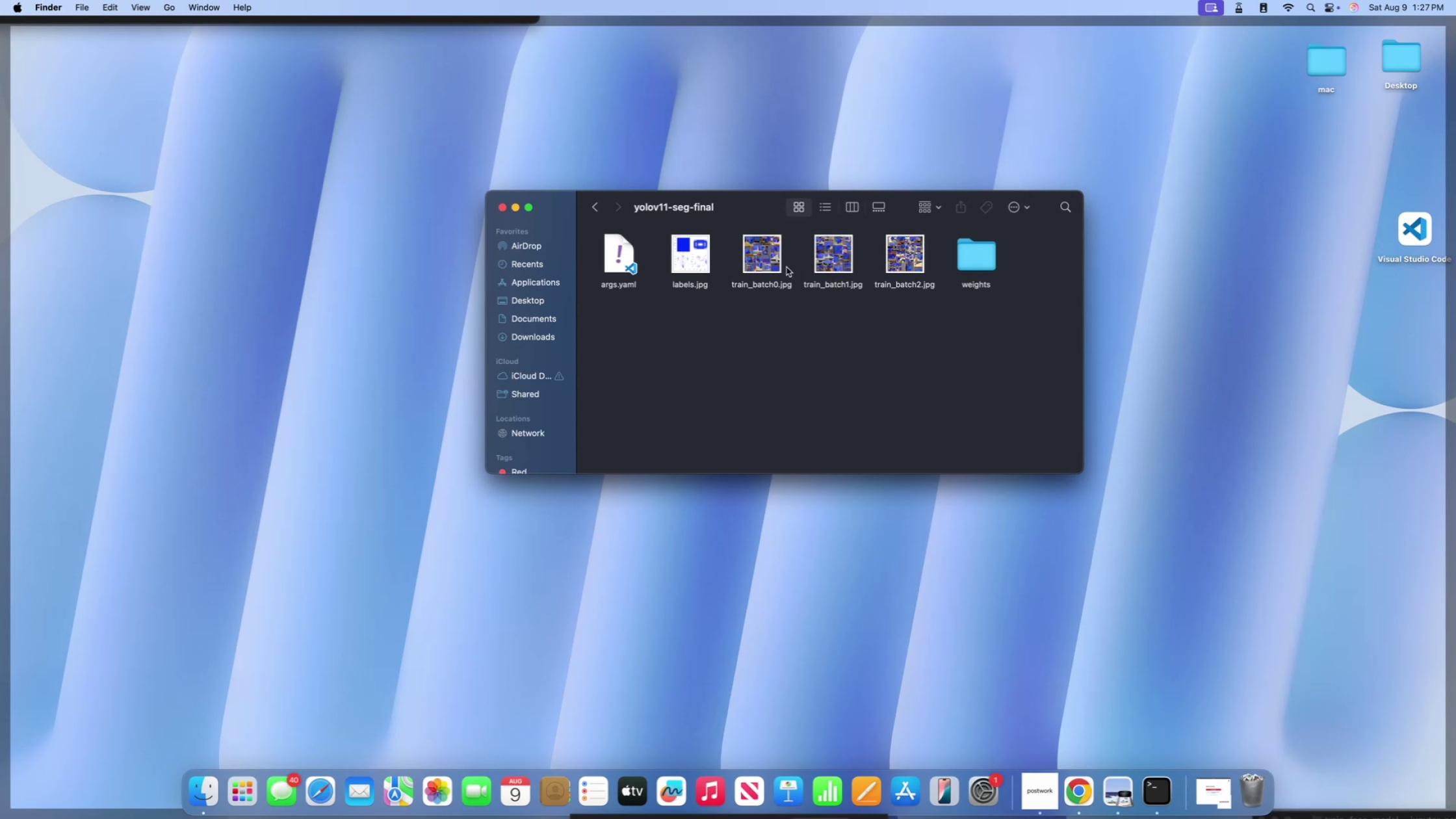 
left_click([760, 259])
 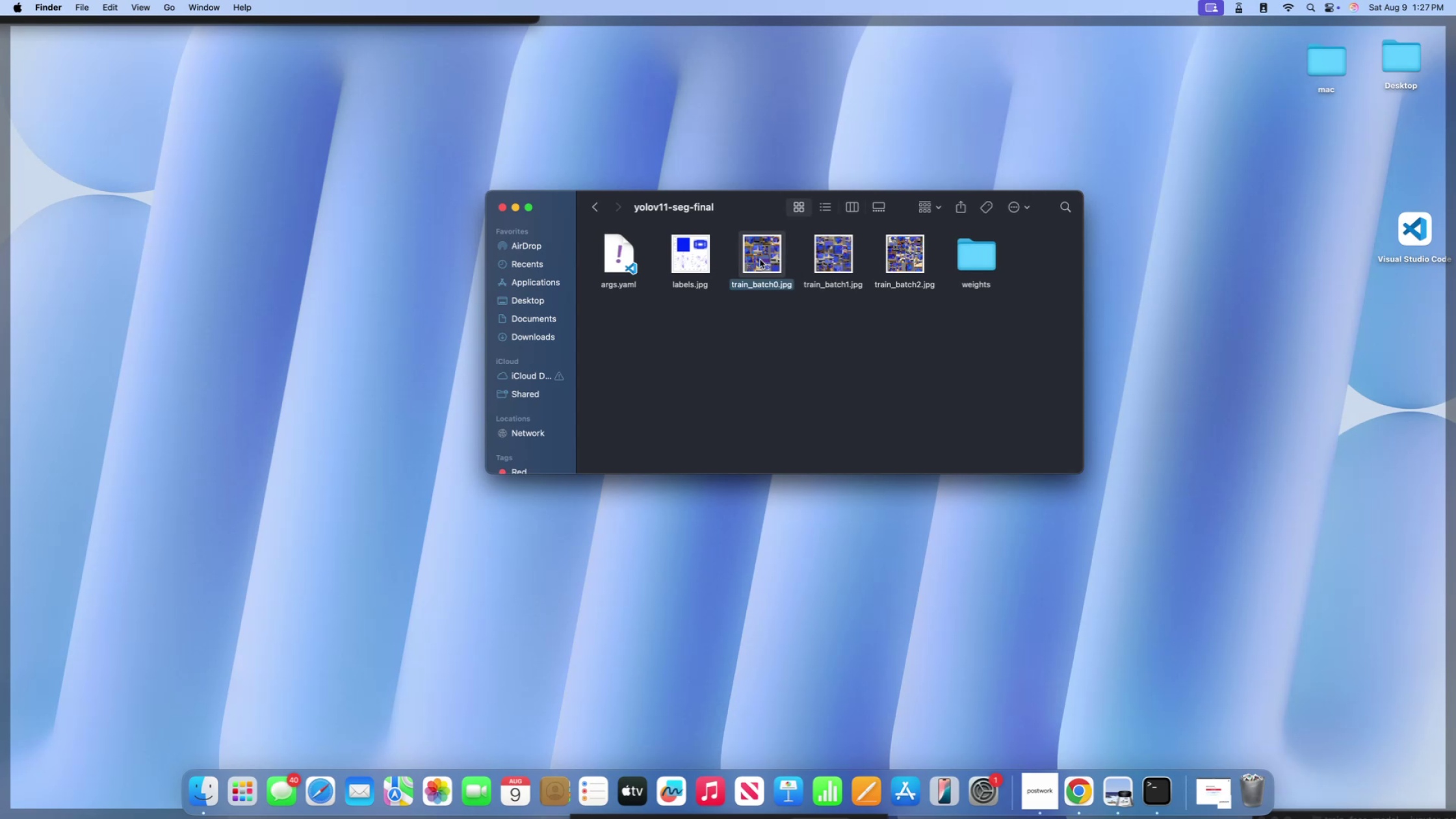 
key(Space)
 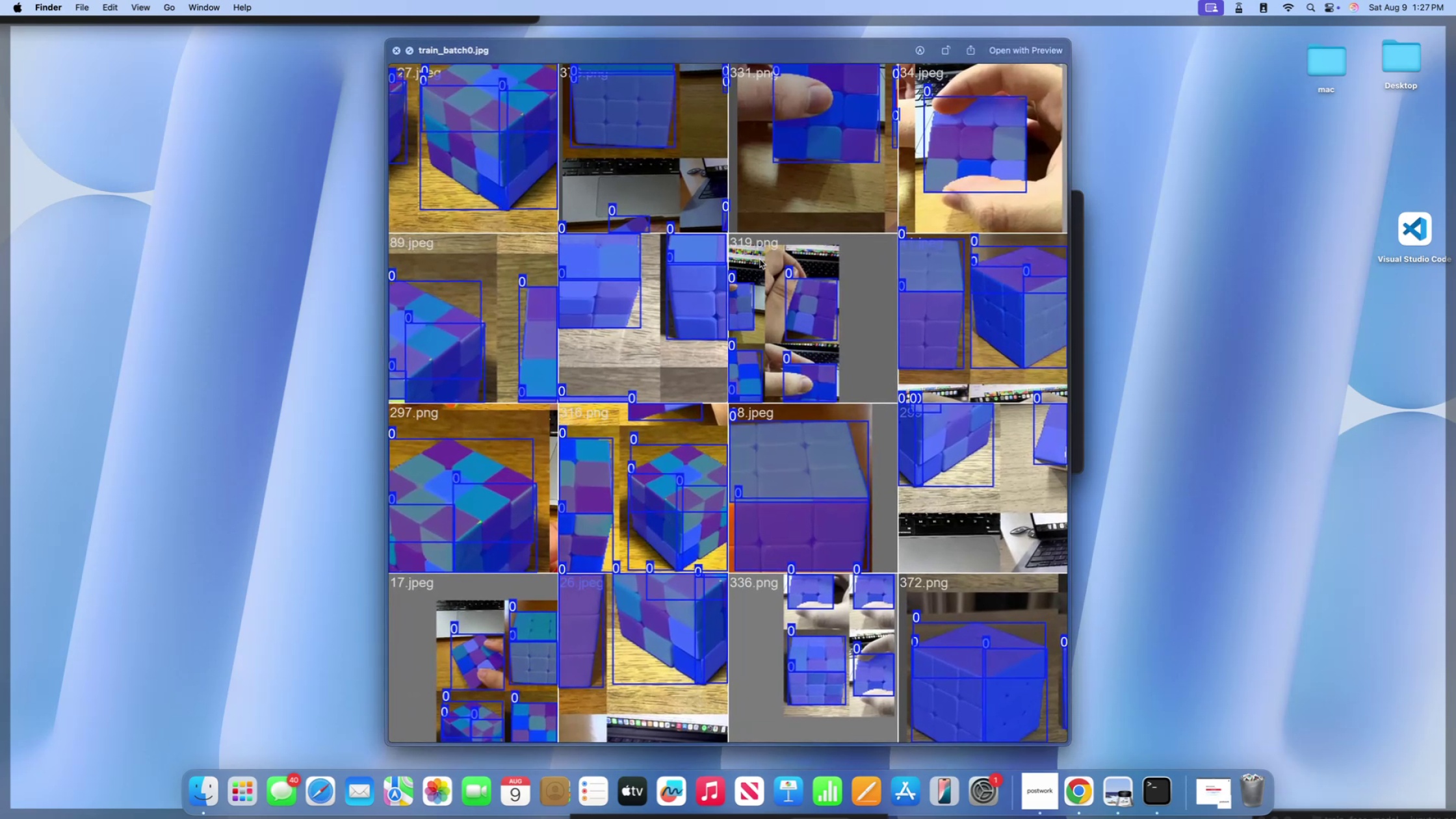 
key(ArrowRight)
 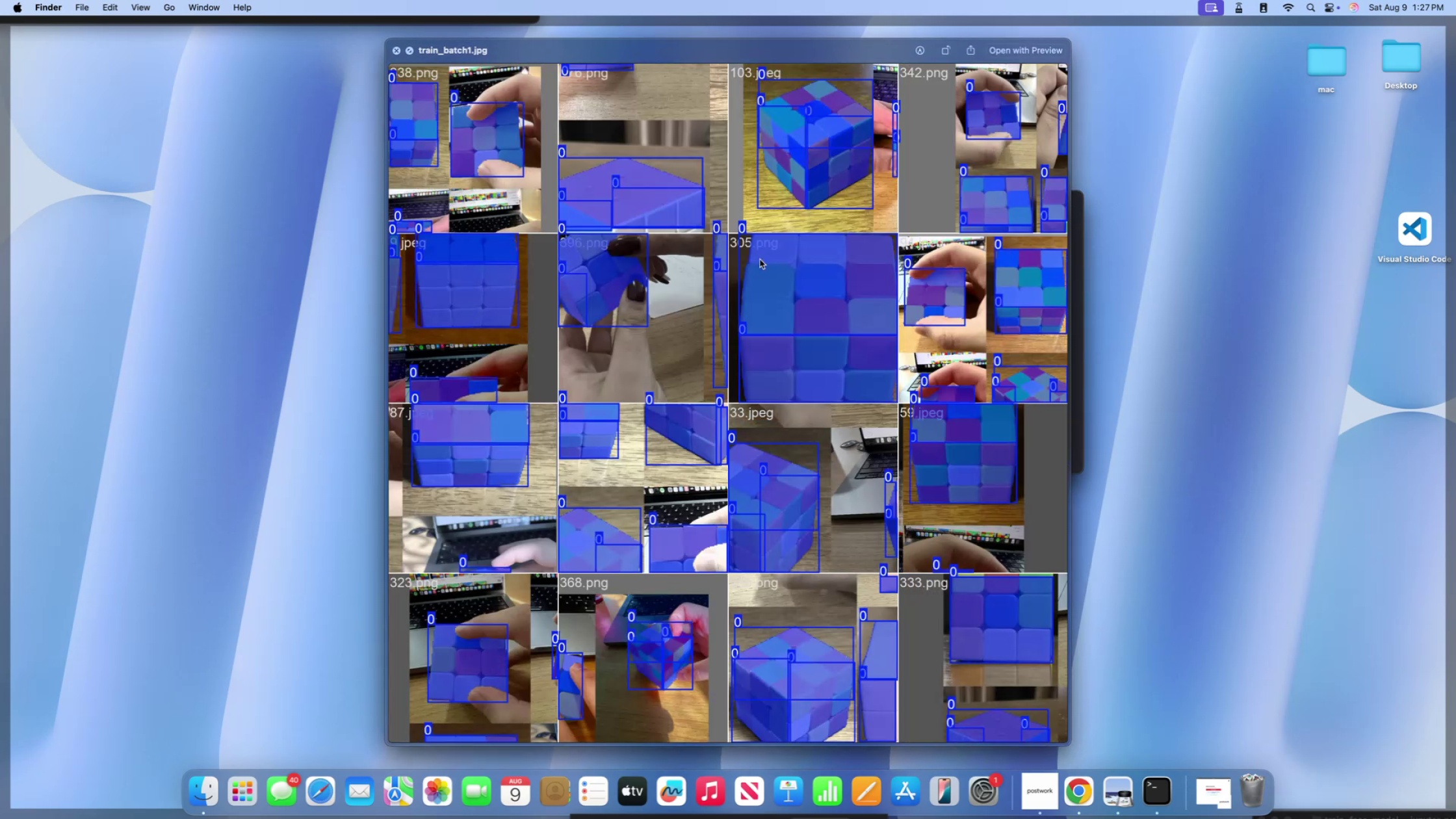 
key(ArrowRight)
 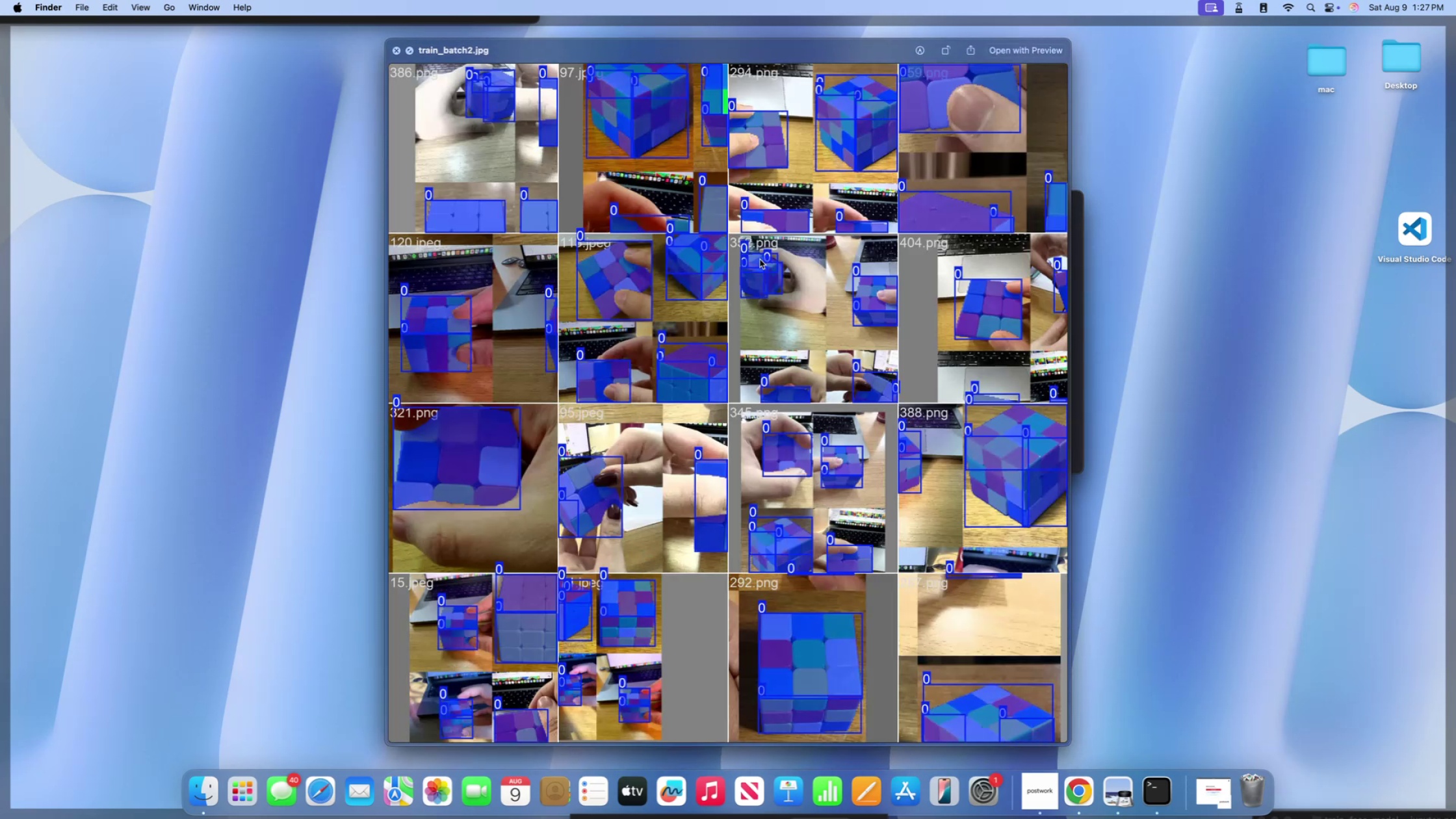 
key(ArrowRight)
 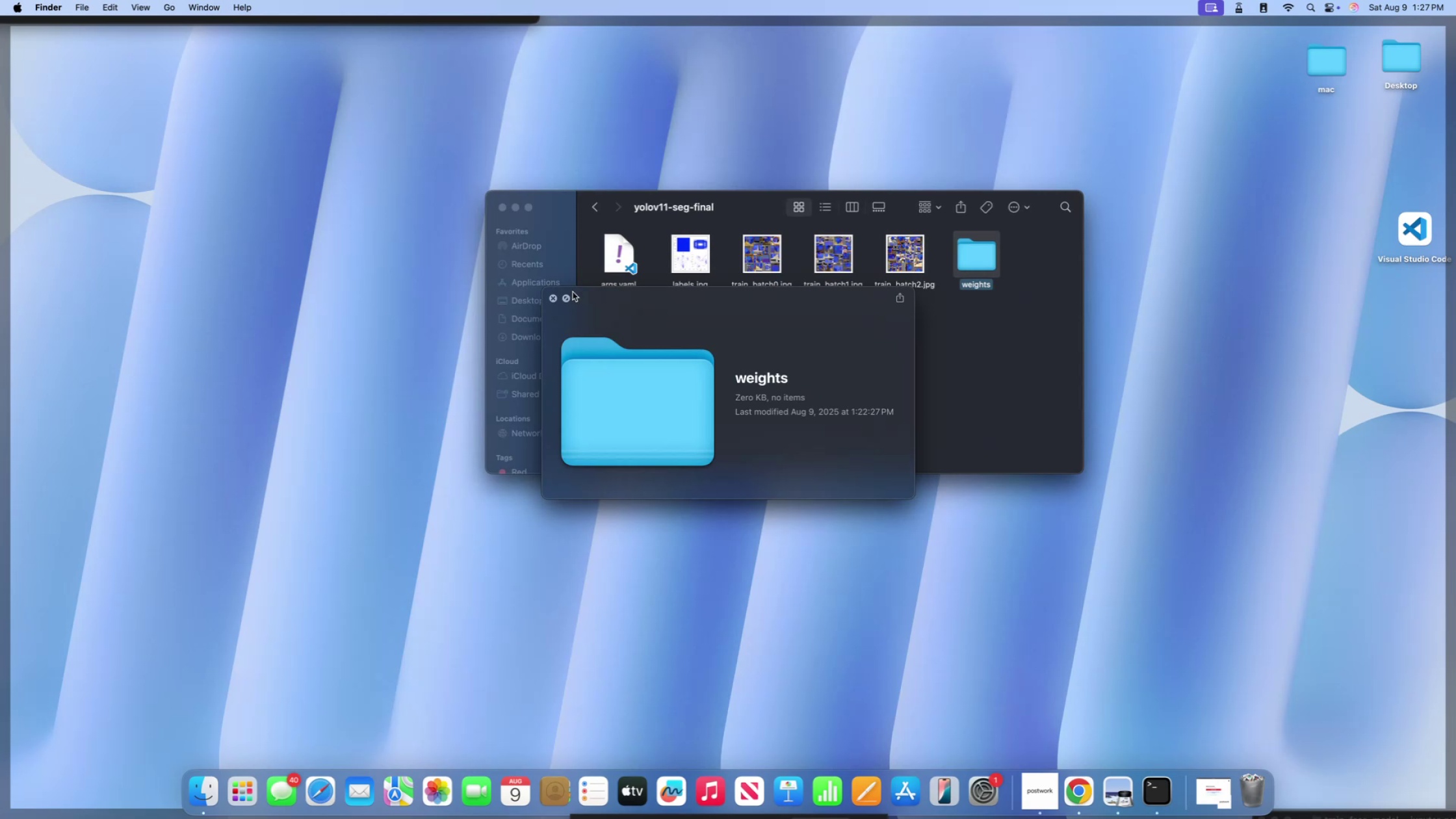 
left_click([554, 298])
 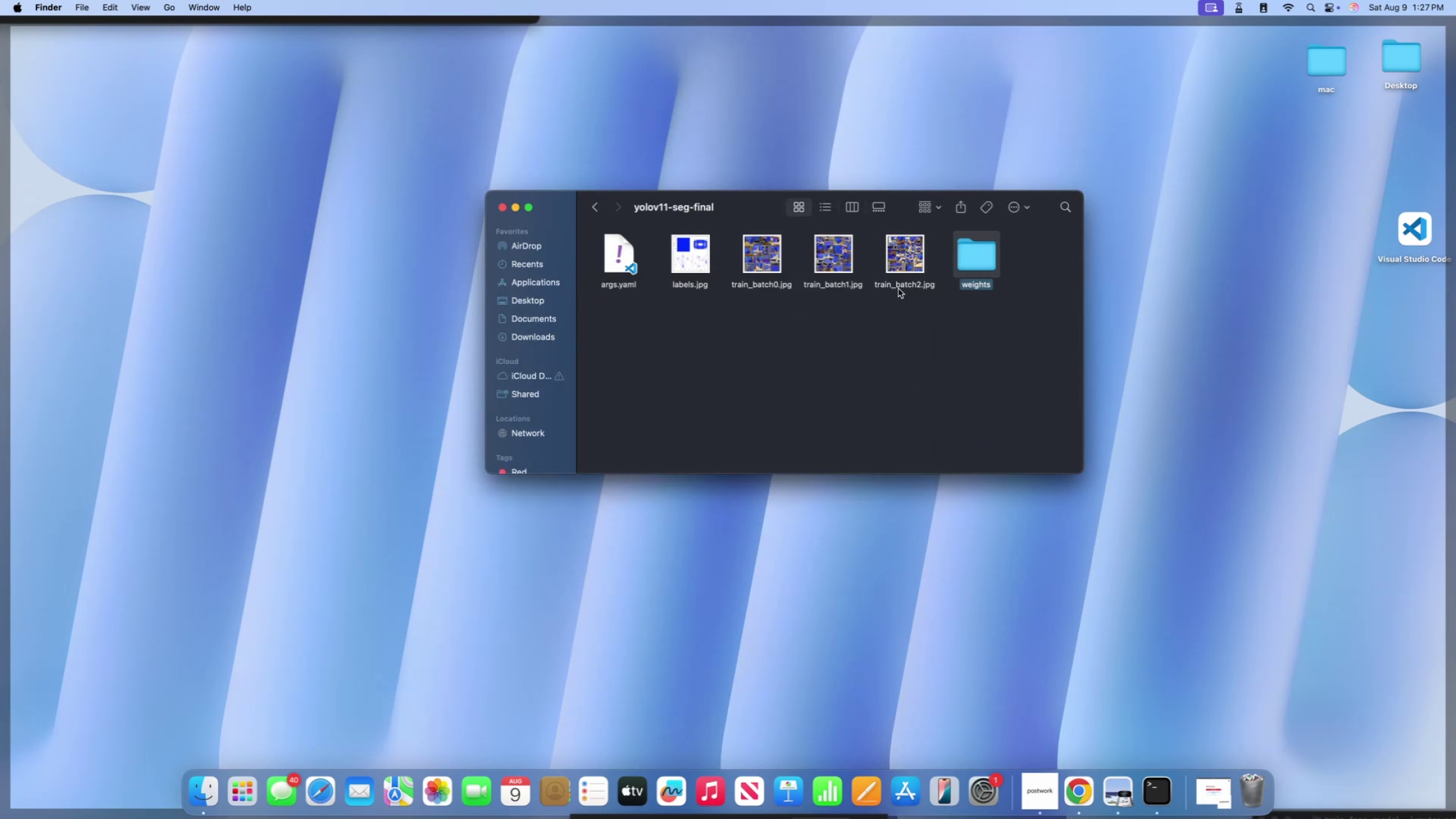 
left_click([922, 322])
 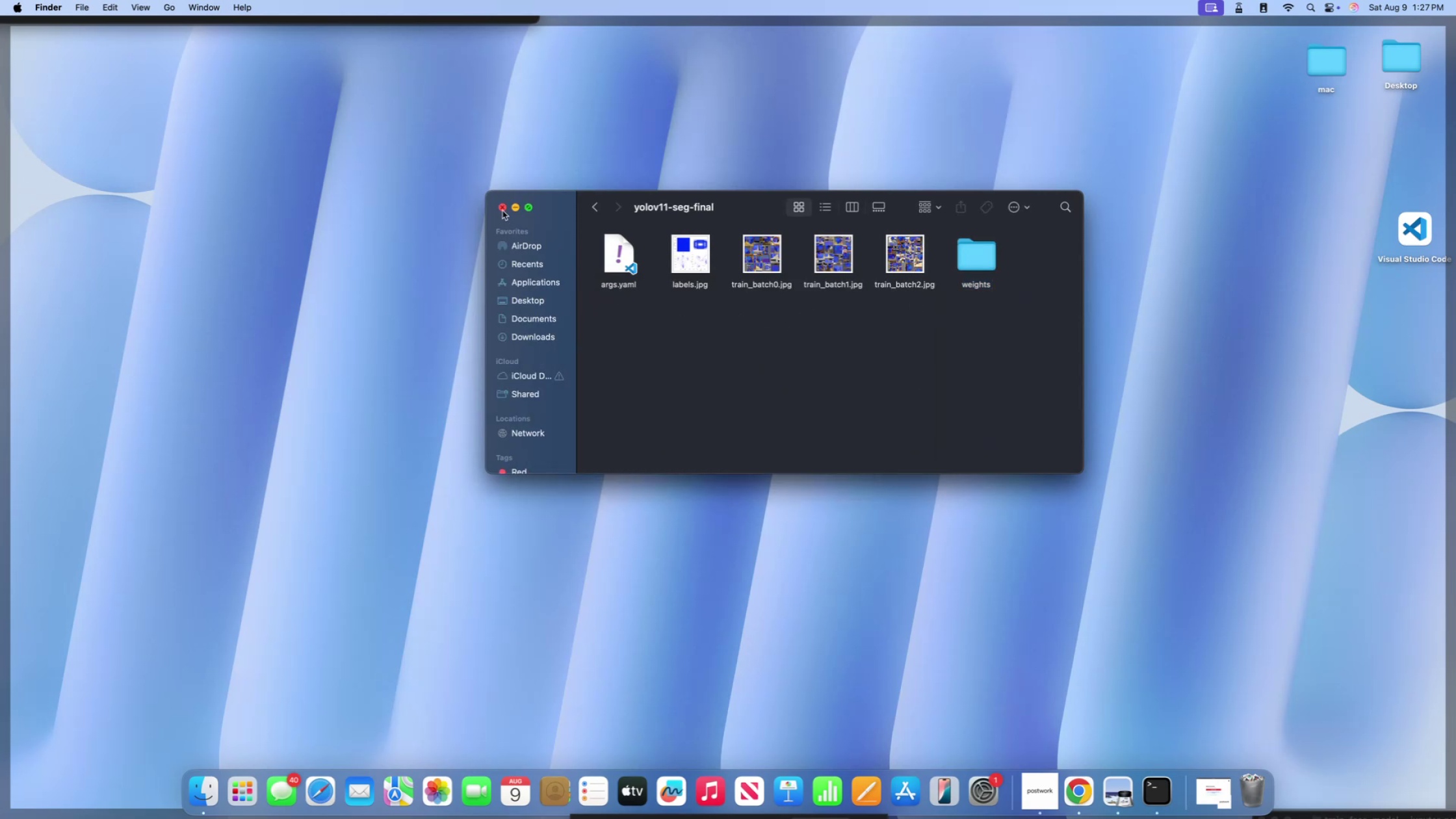 
left_click([502, 209])
 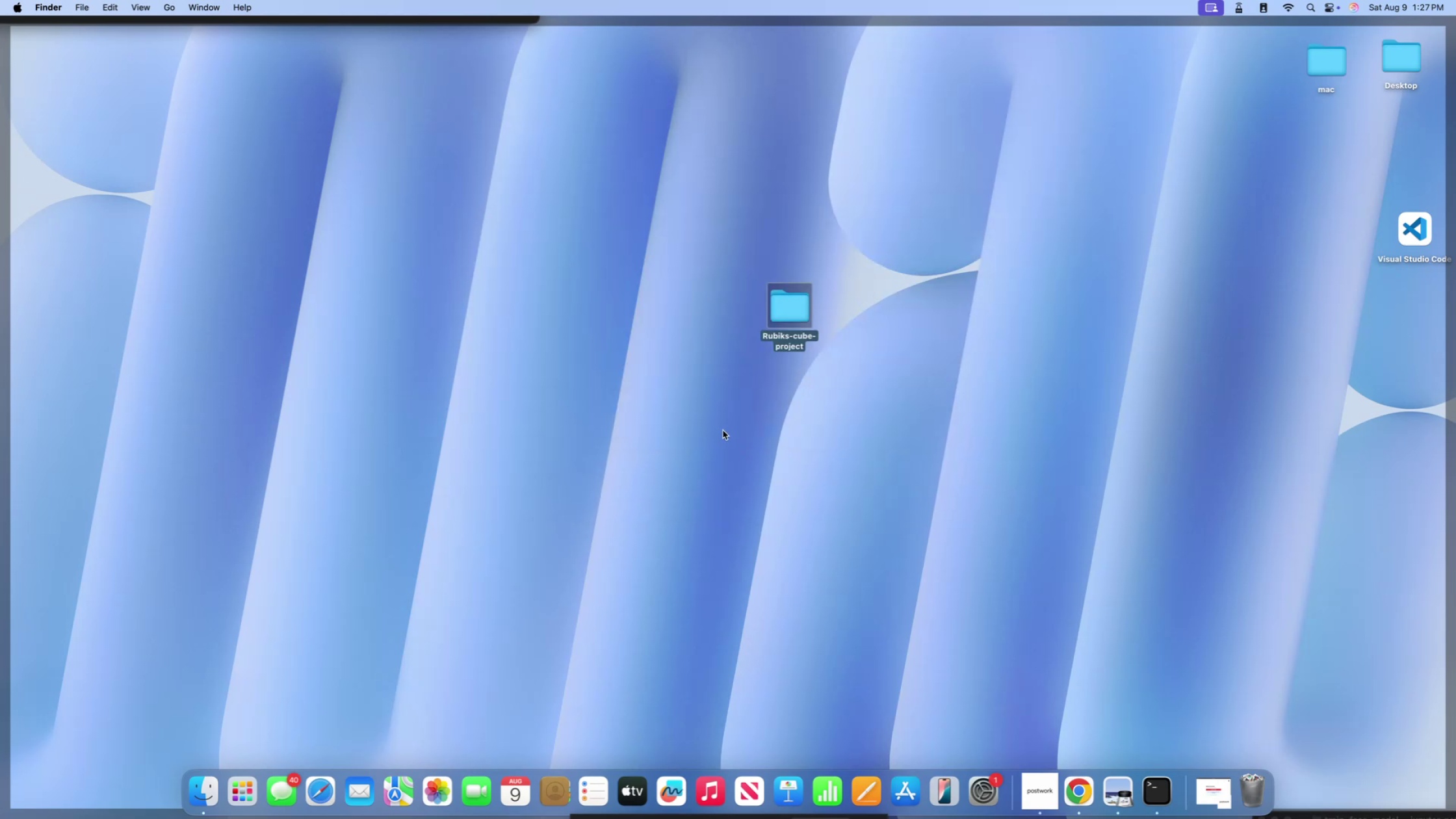 
left_click([723, 431])
 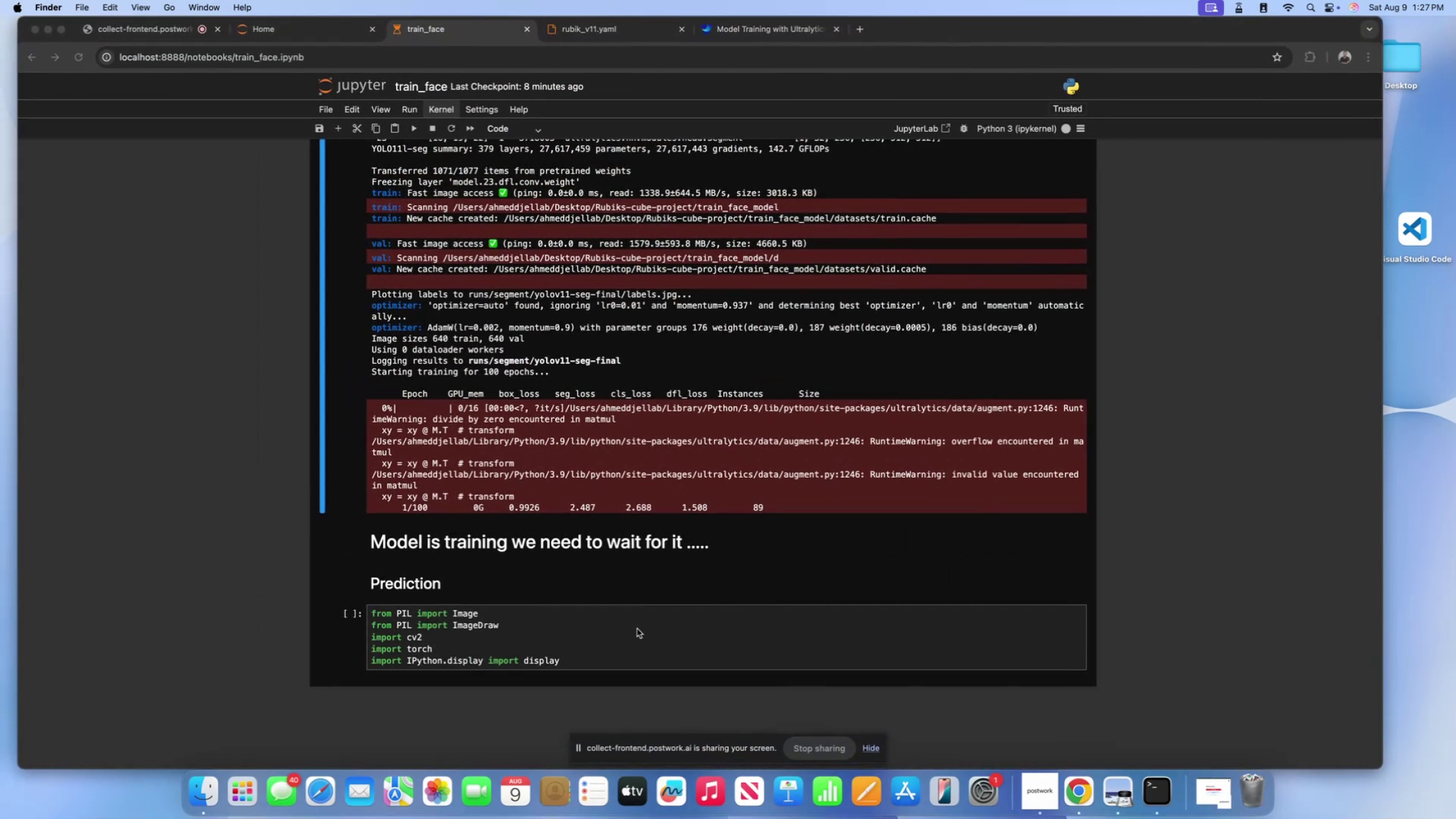 
double_click([604, 662])
 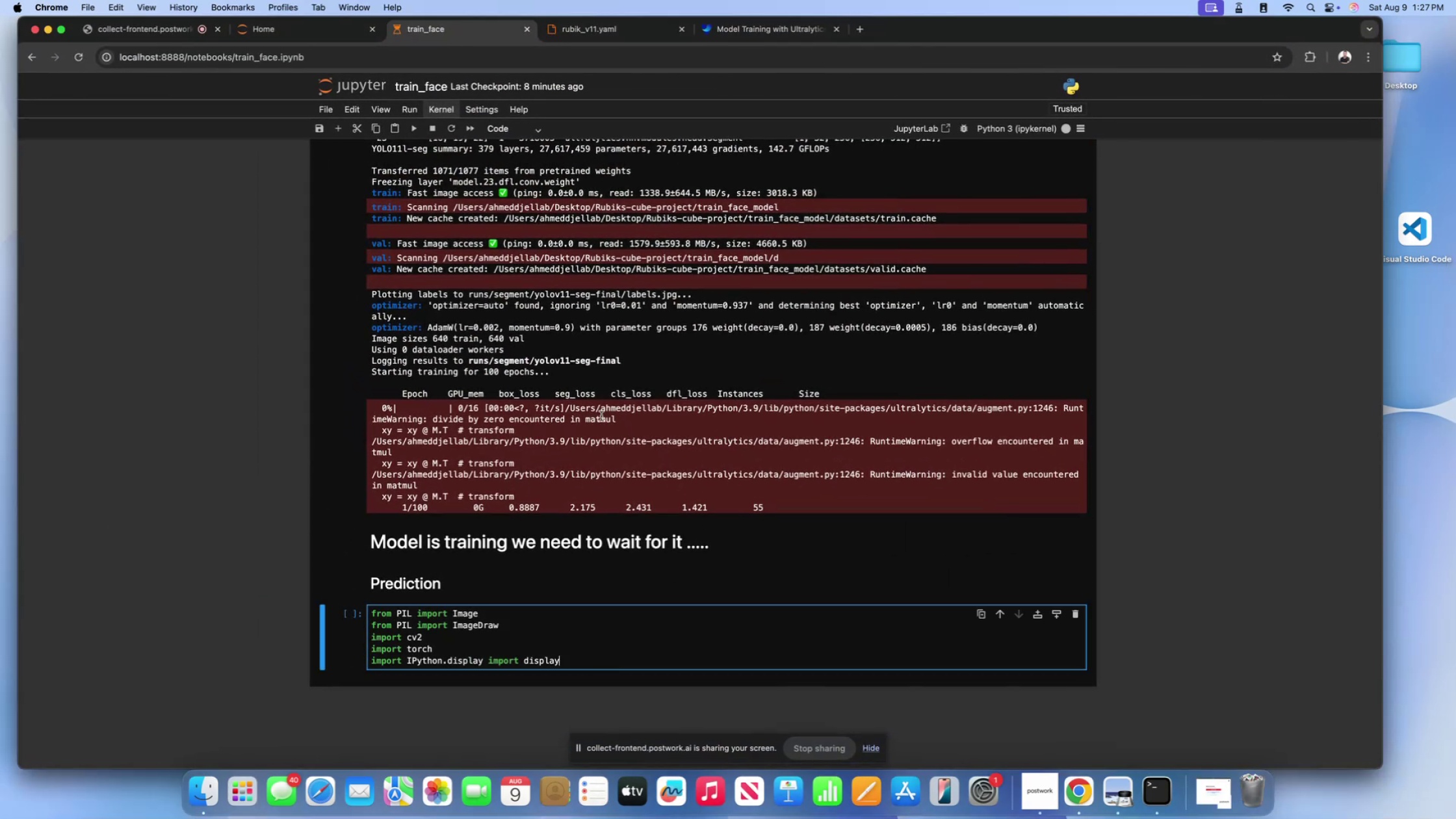 
scroll: coordinate [599, 410], scroll_direction: down, amount: 24.0
 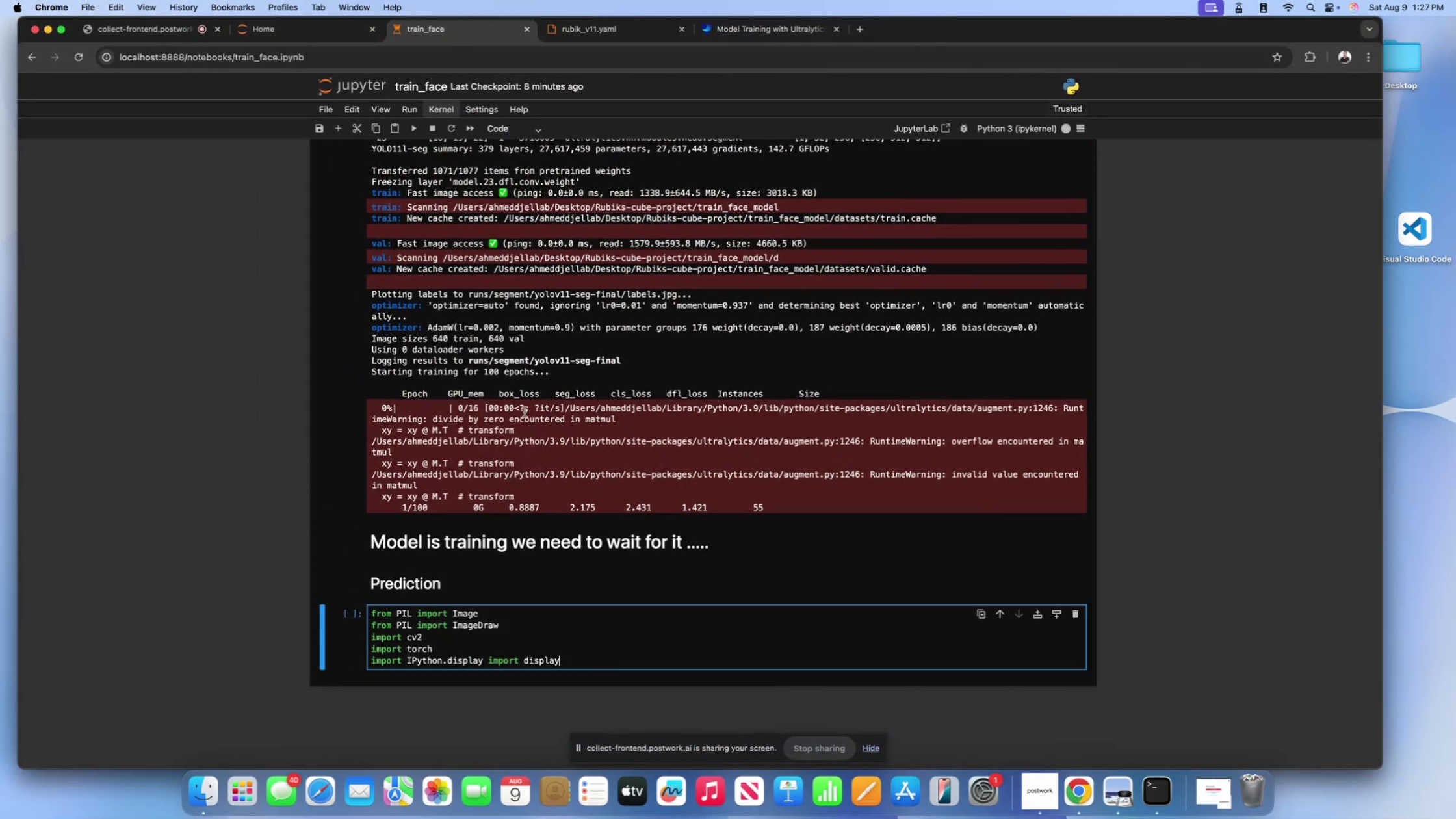 
left_click([525, 412])
 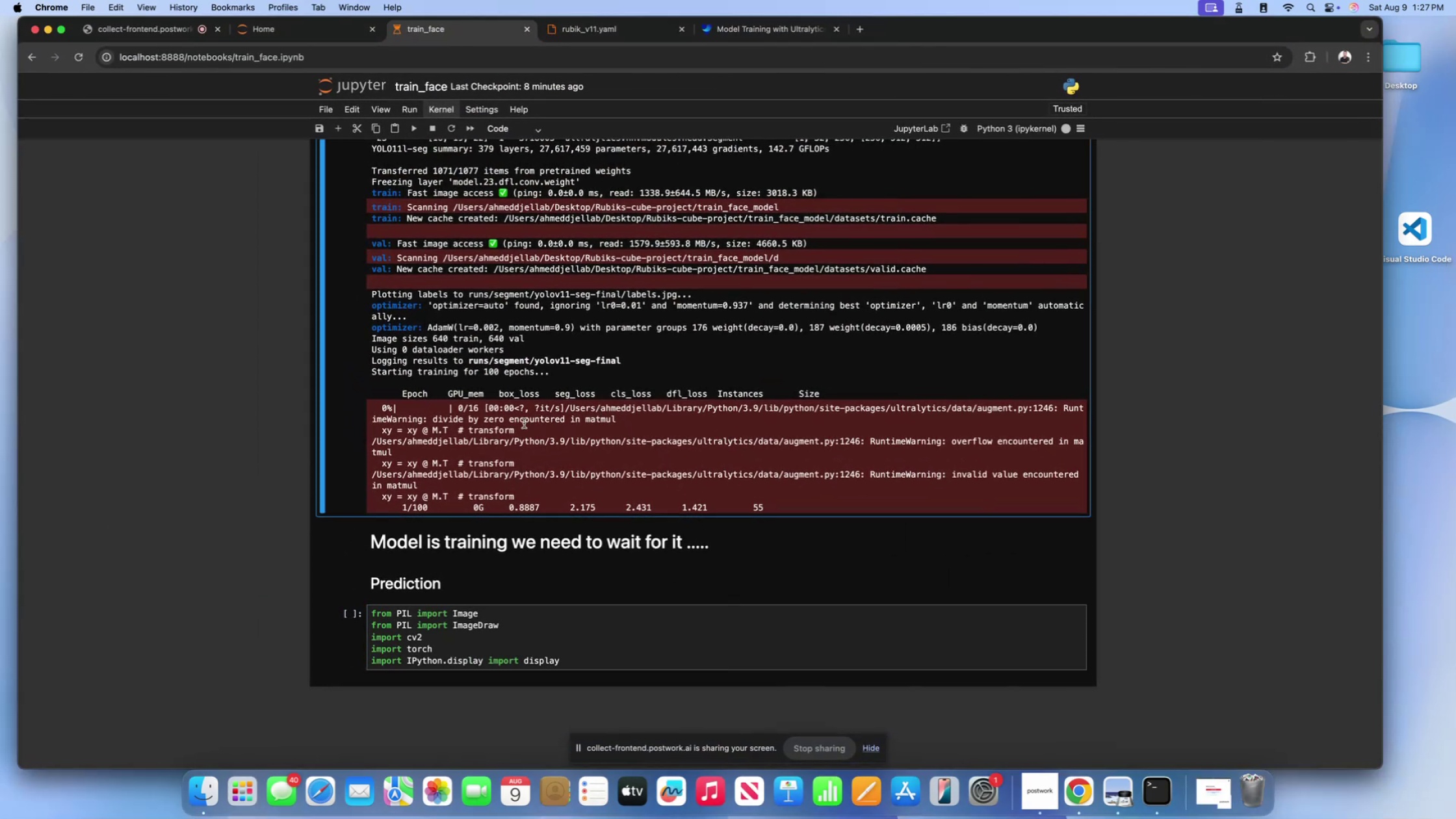 
scroll: coordinate [537, 628], scroll_direction: down, amount: 104.0
 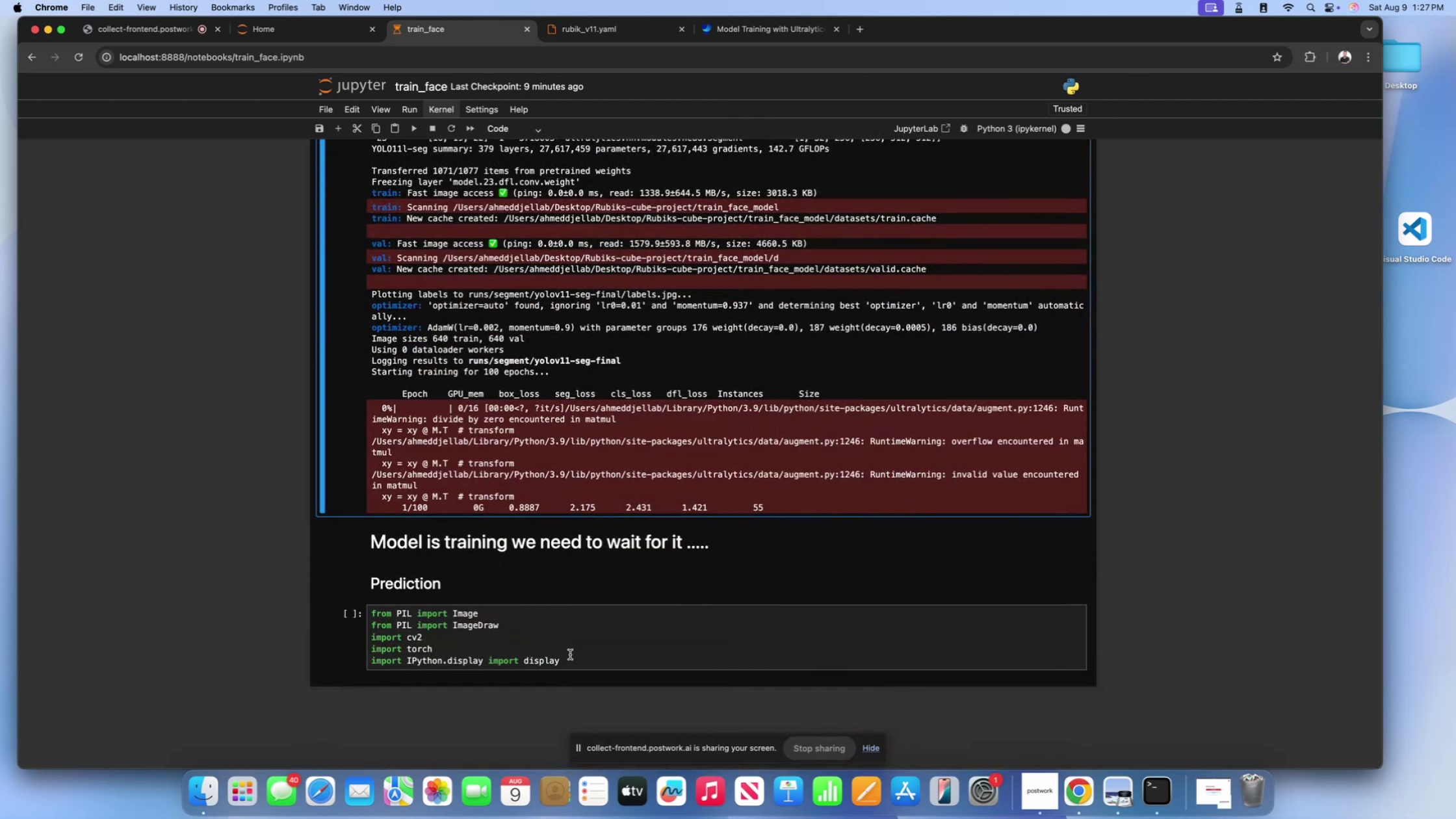 
left_click([573, 656])
 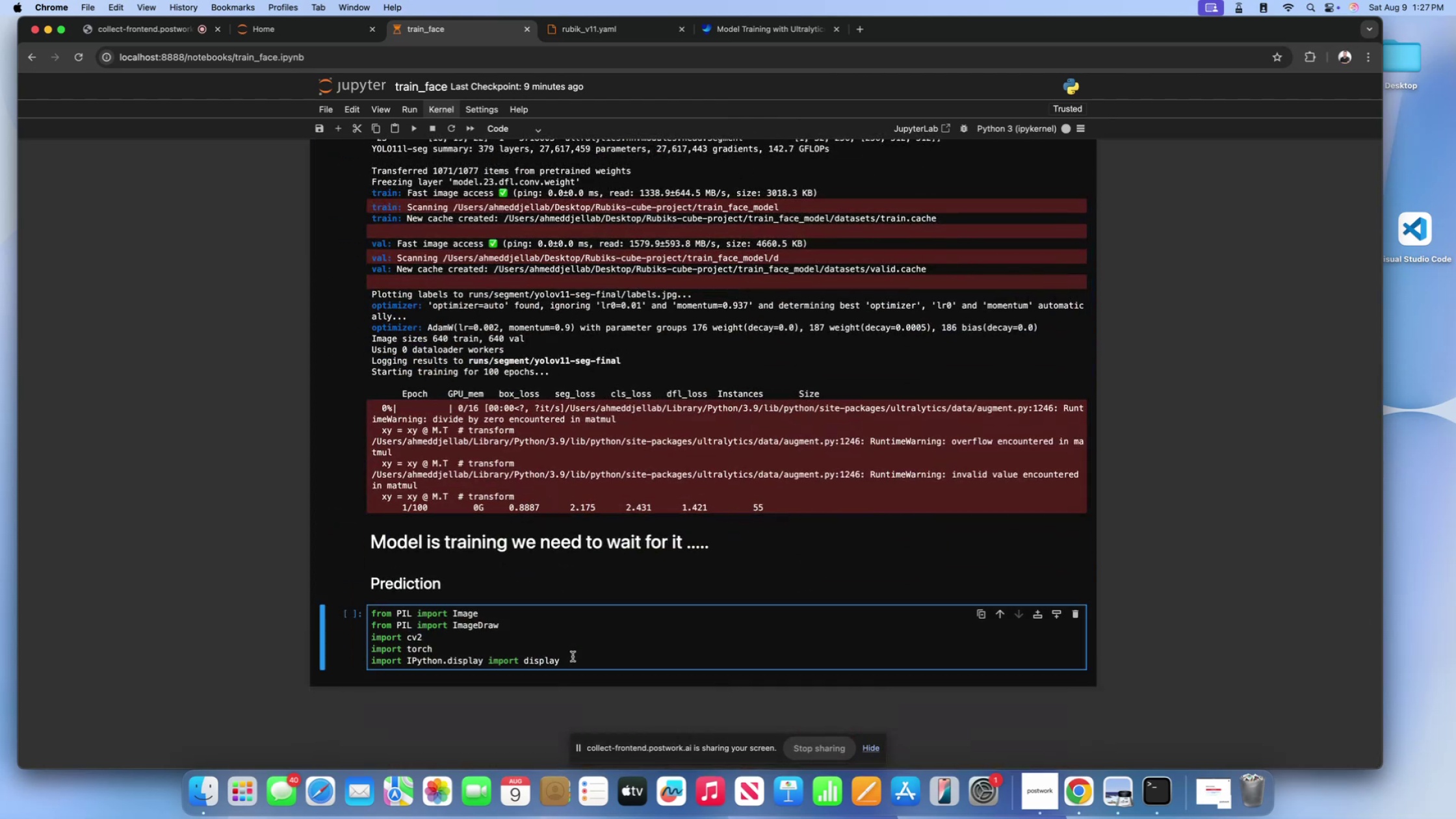 
wait(5.61)
 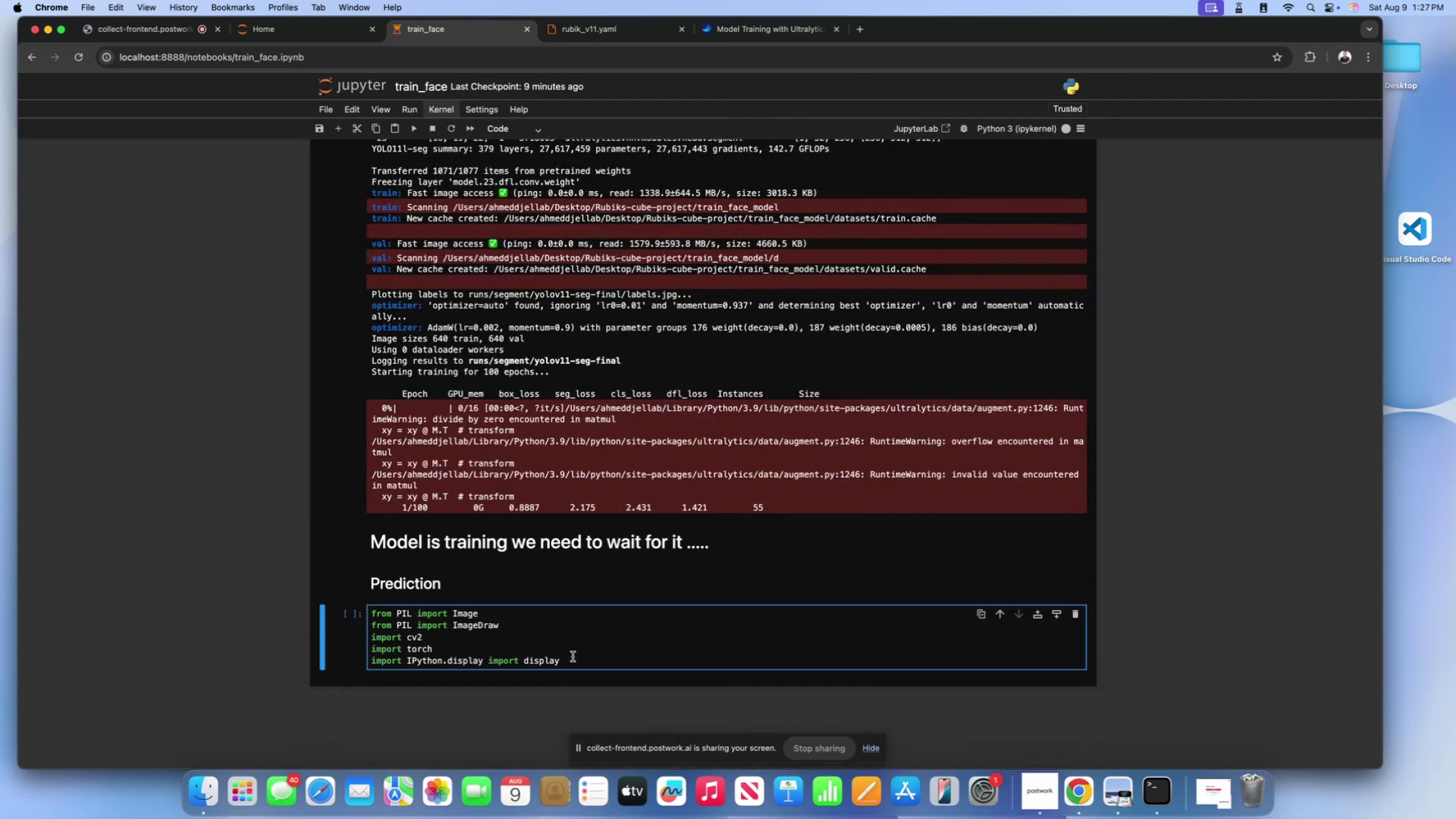 
key(Enter)
 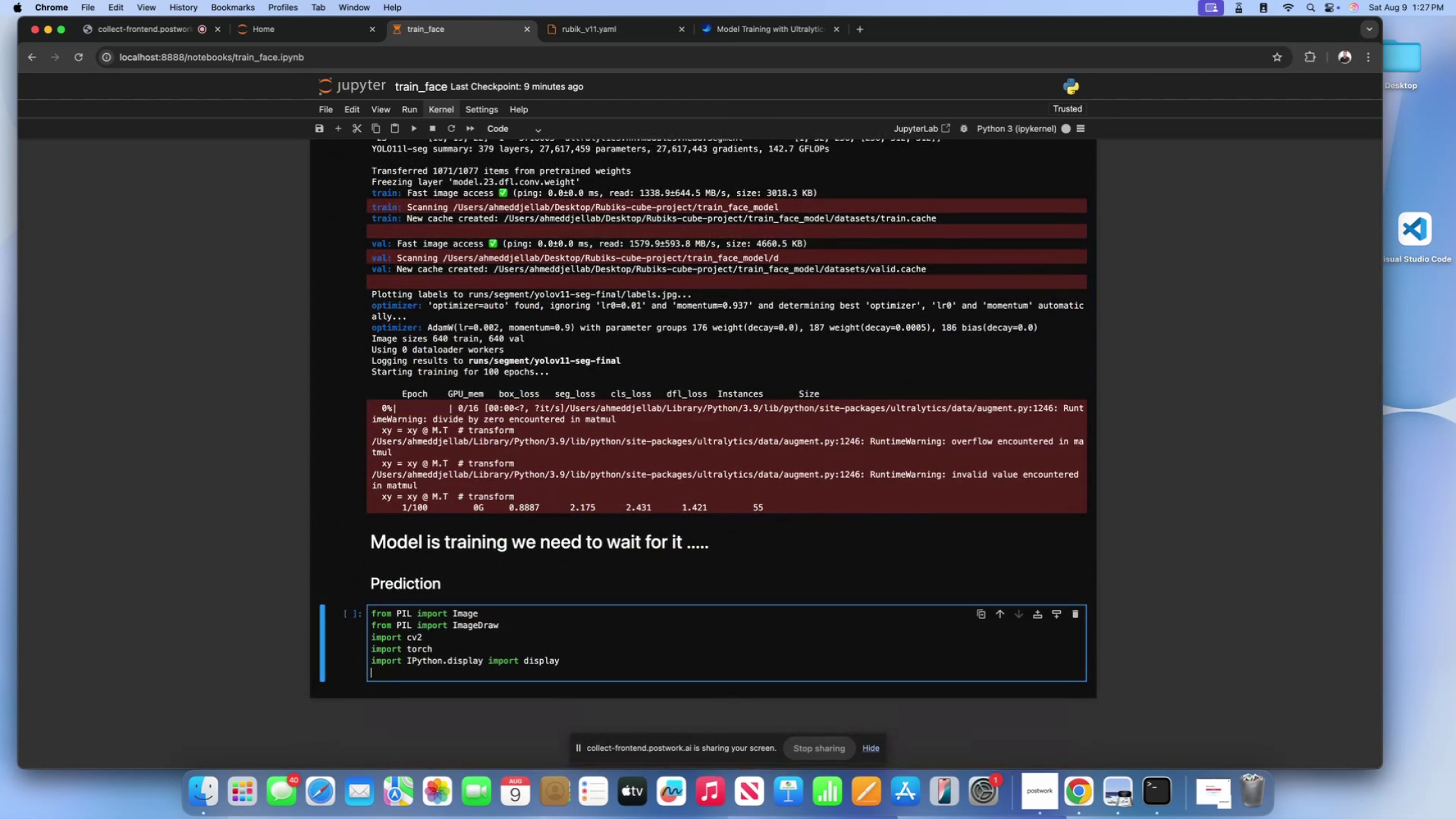 
type(import )
 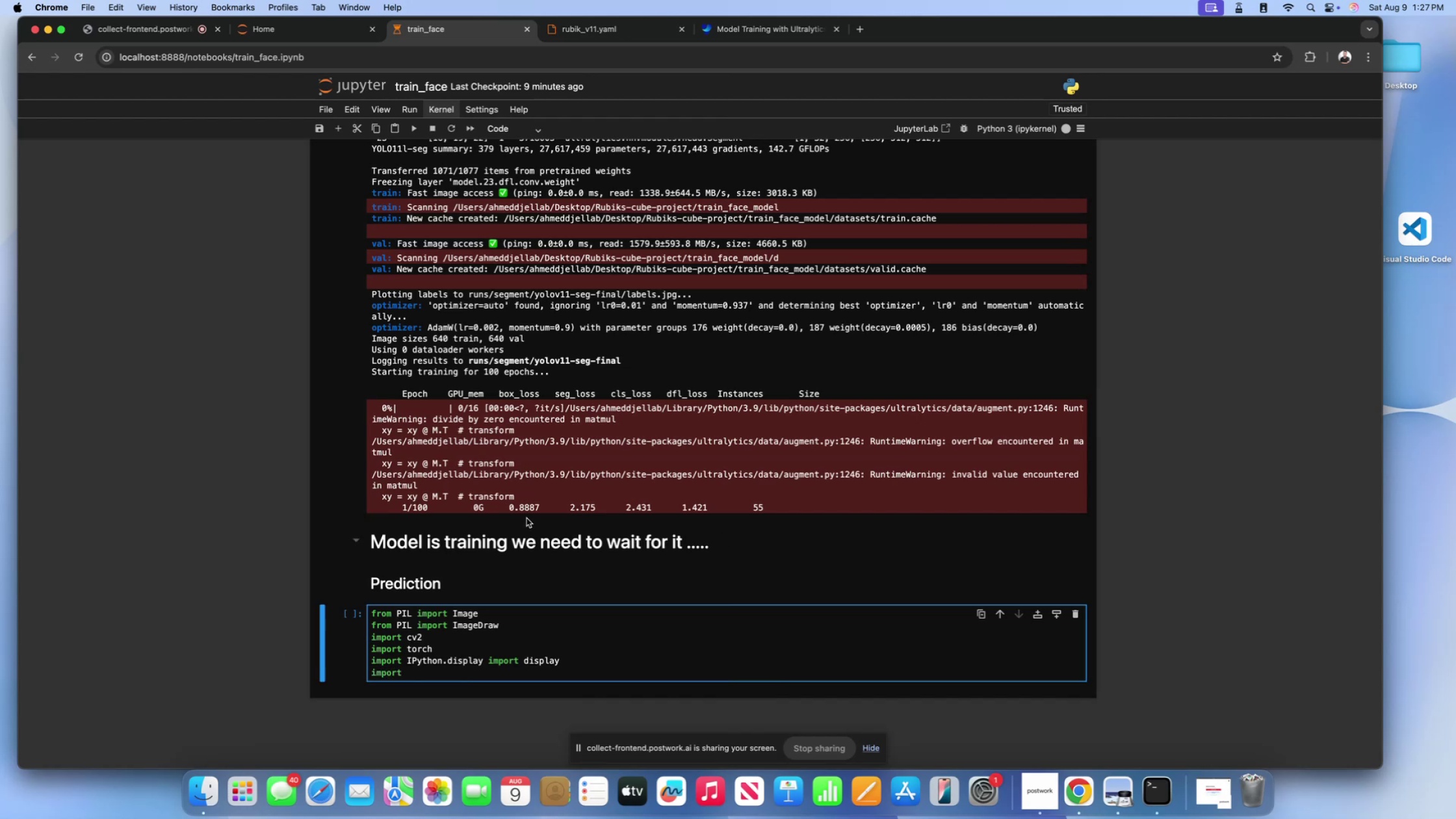 
left_click([535, 456])
 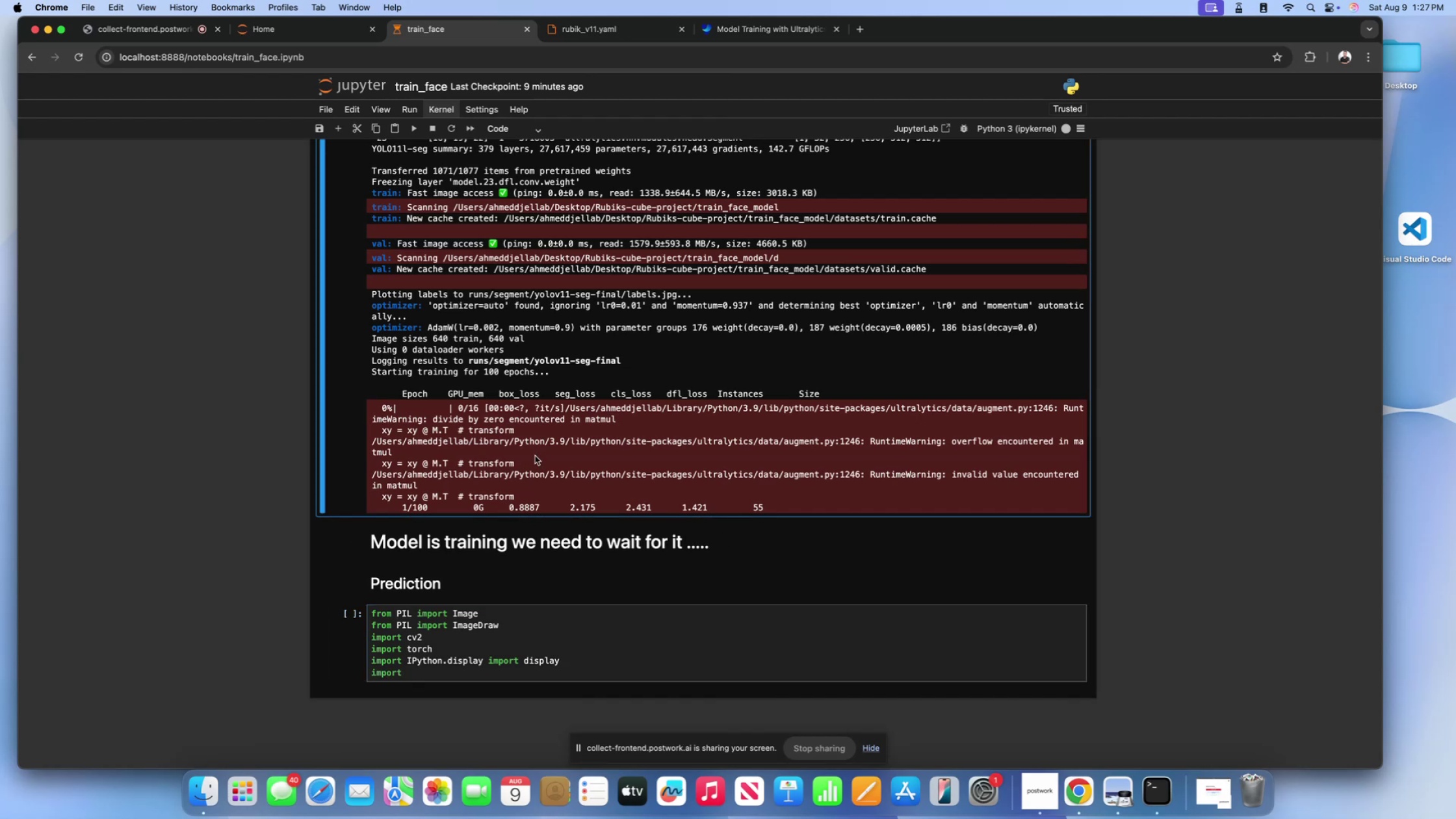 
scroll: coordinate [535, 456], scroll_direction: down, amount: 4.0
 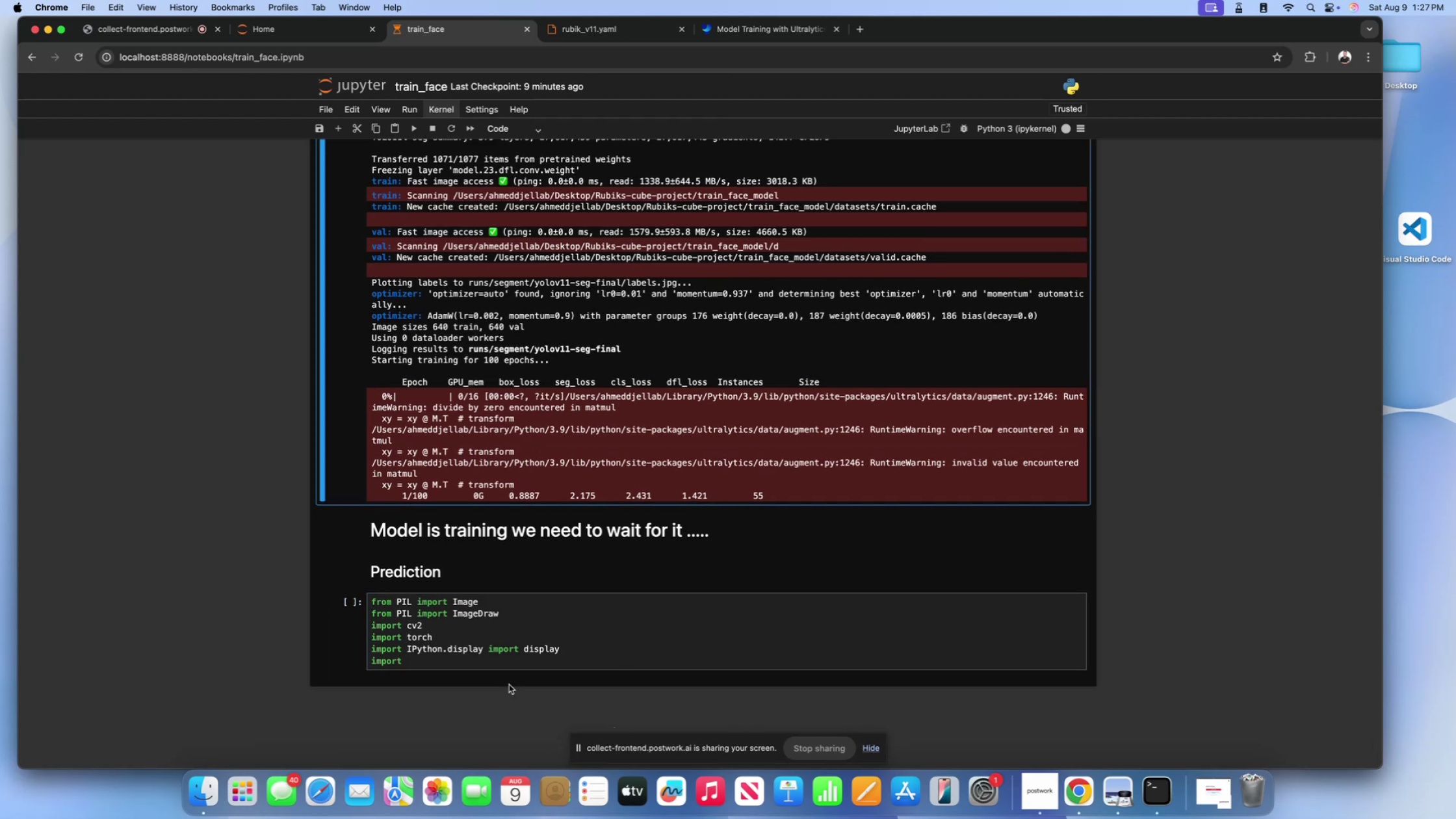 
left_click([493, 663])
 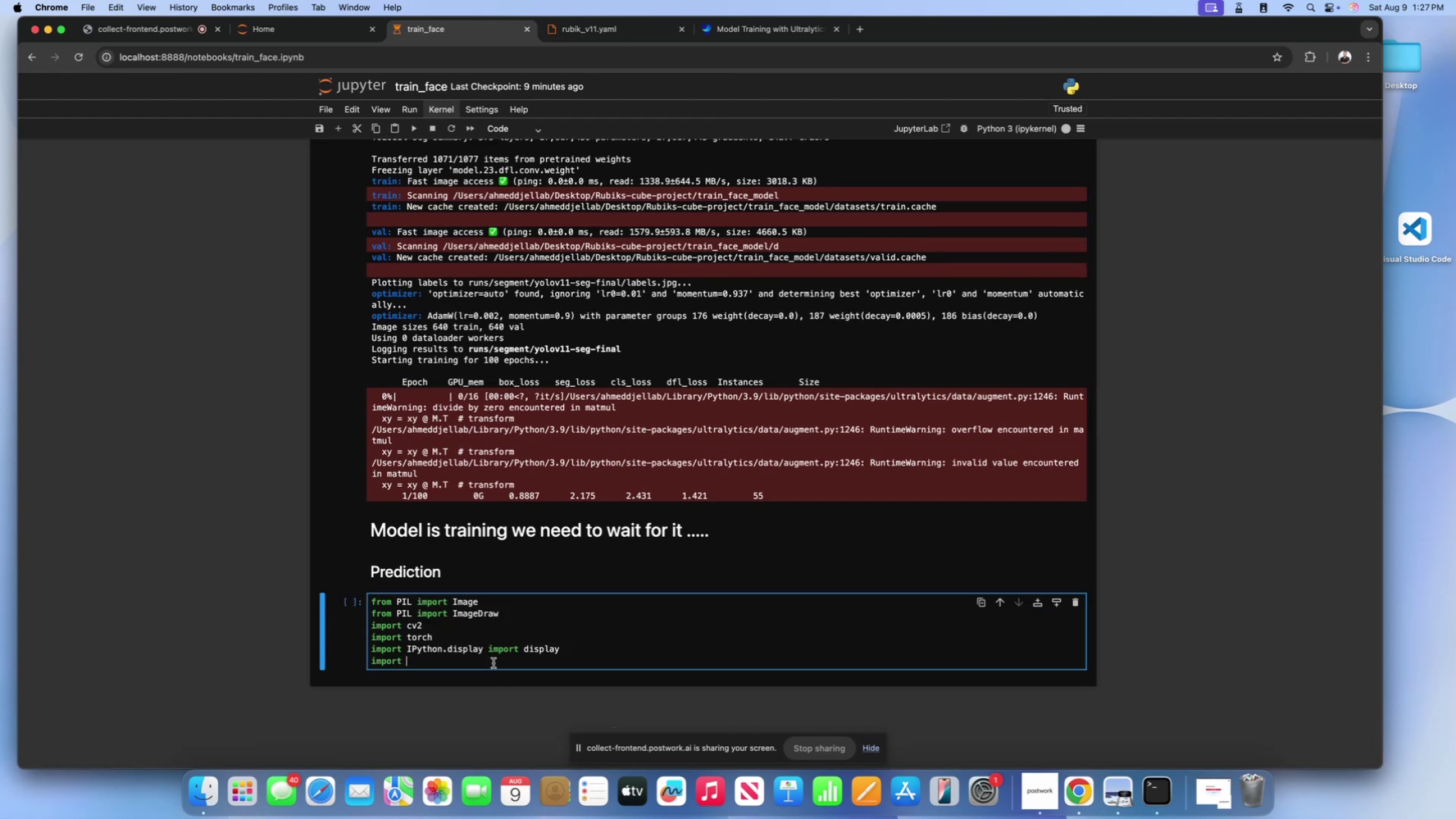 
type(io)
 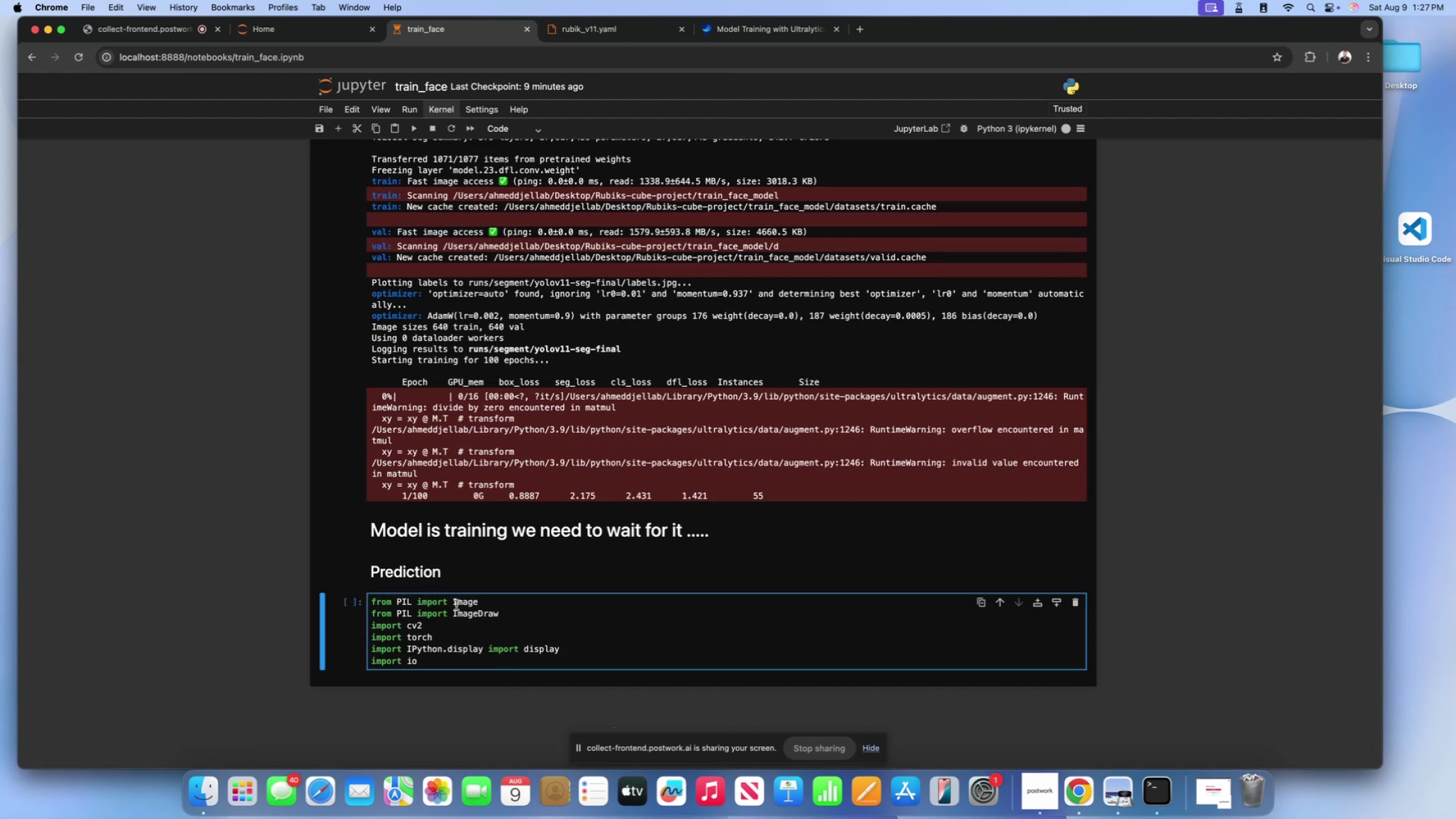 
key(Enter)
 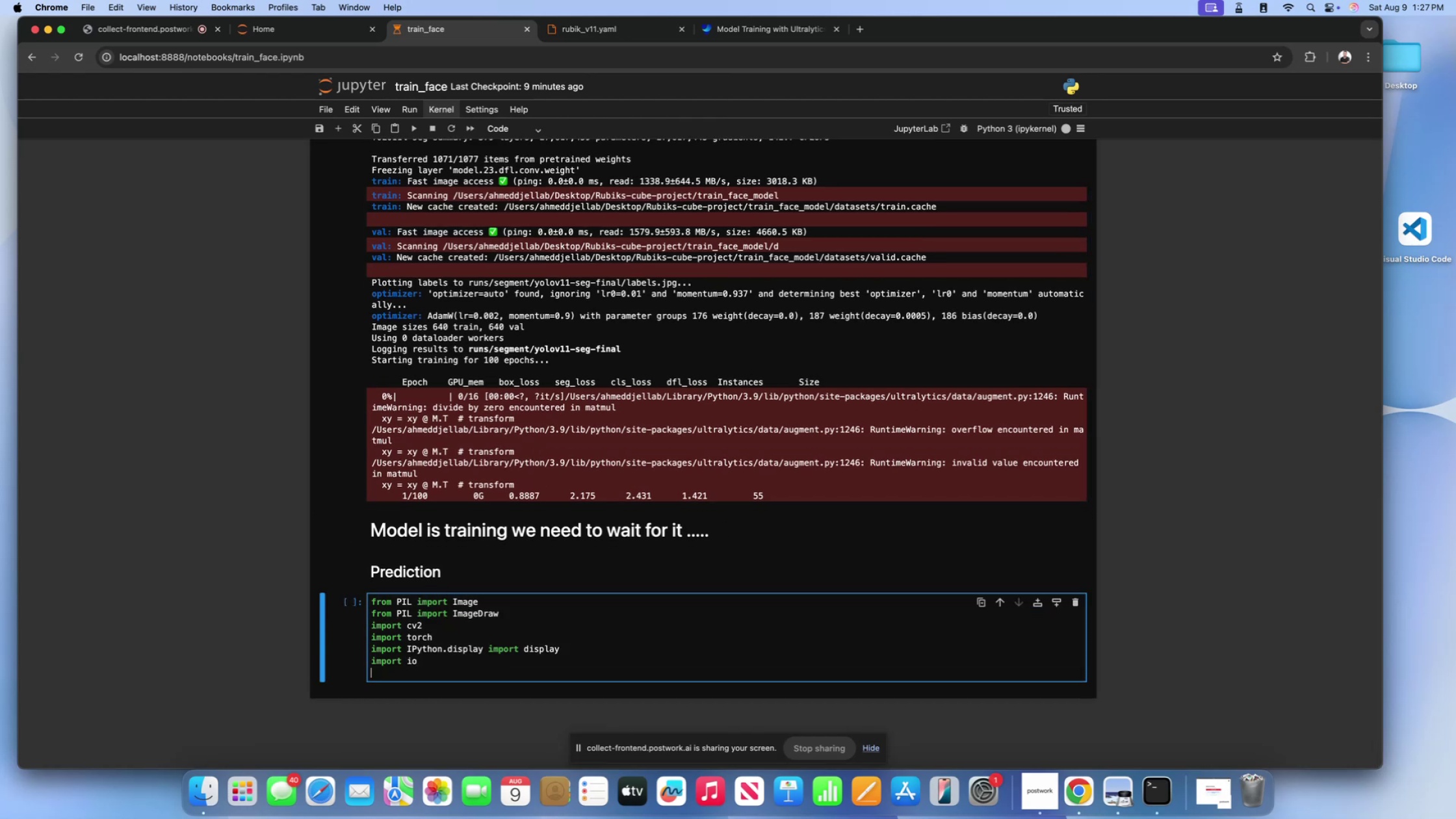 
type(impo)
 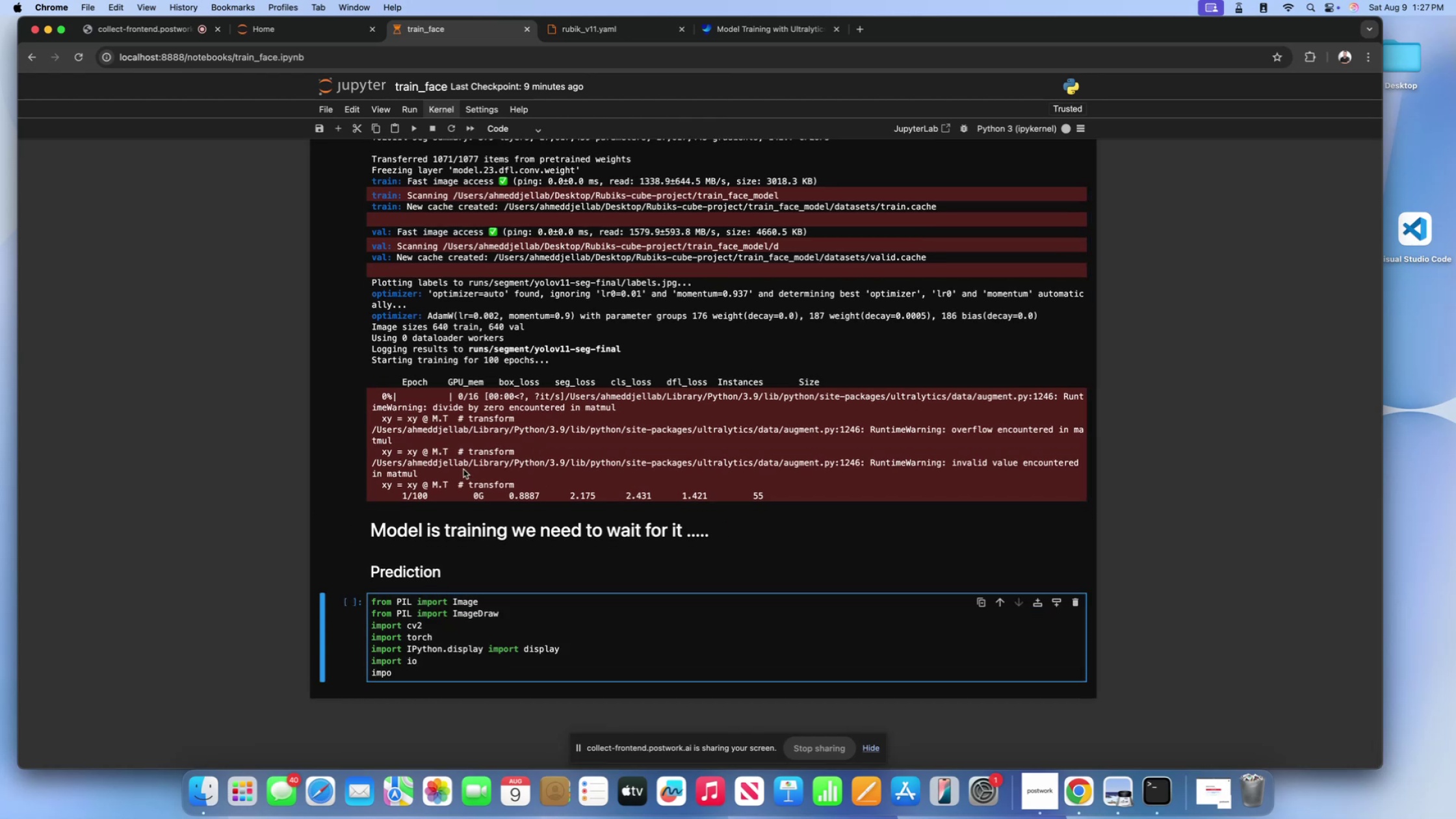 
scroll: coordinate [502, 322], scroll_direction: up, amount: 277.0
 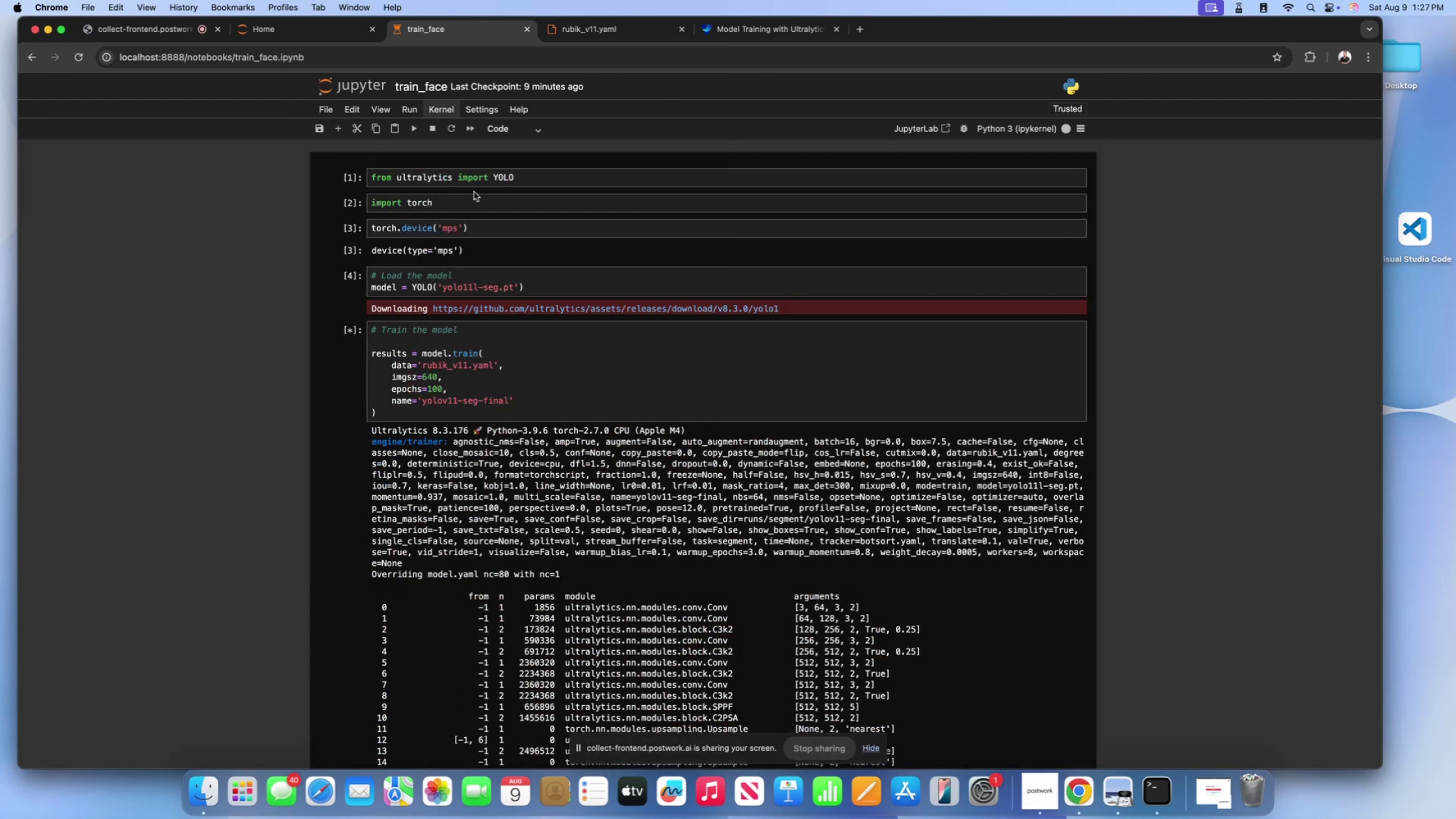 
left_click([482, 187])
 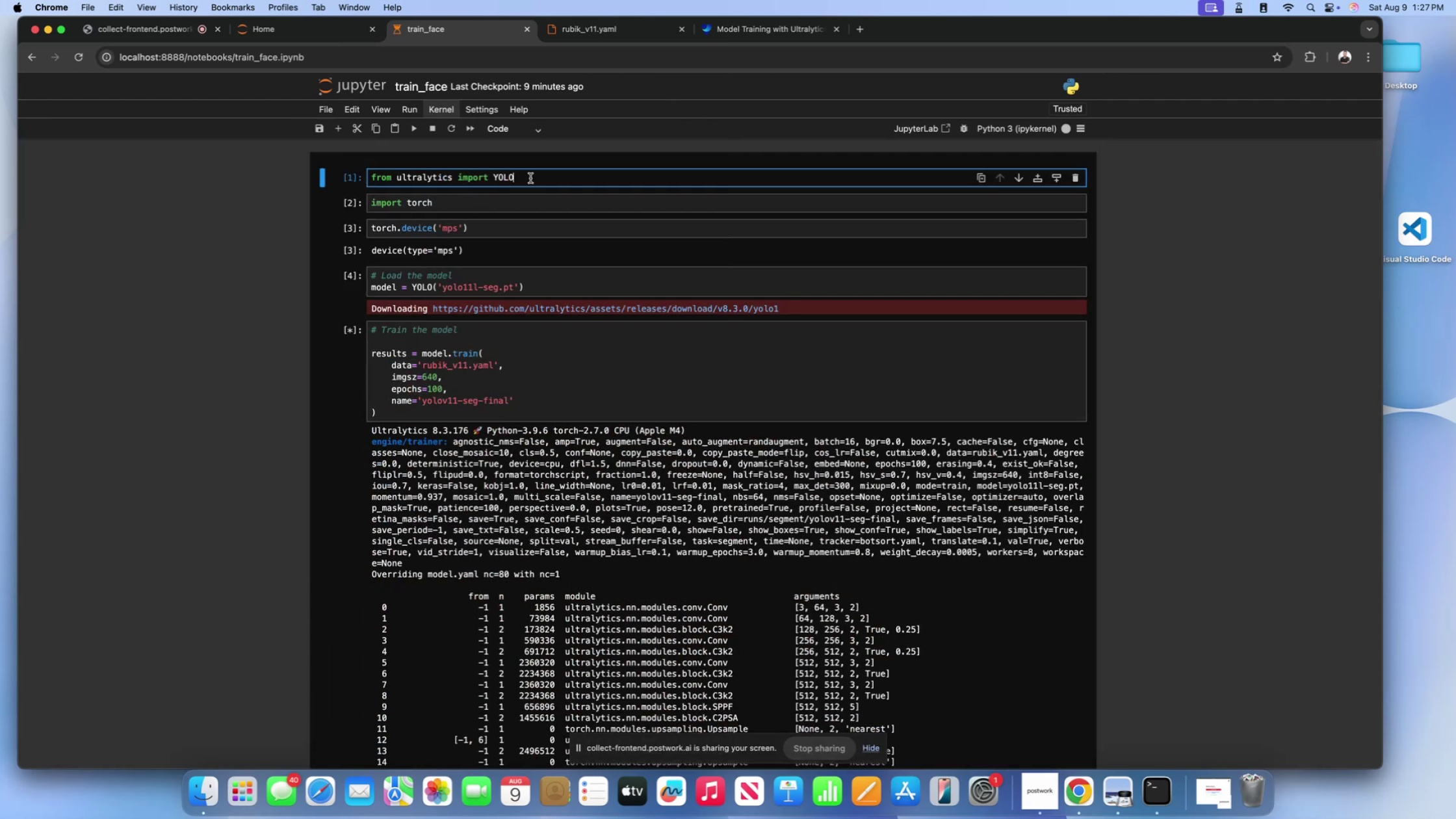 
left_click_drag(start_coordinate=[532, 178], to_coordinate=[313, 175])
 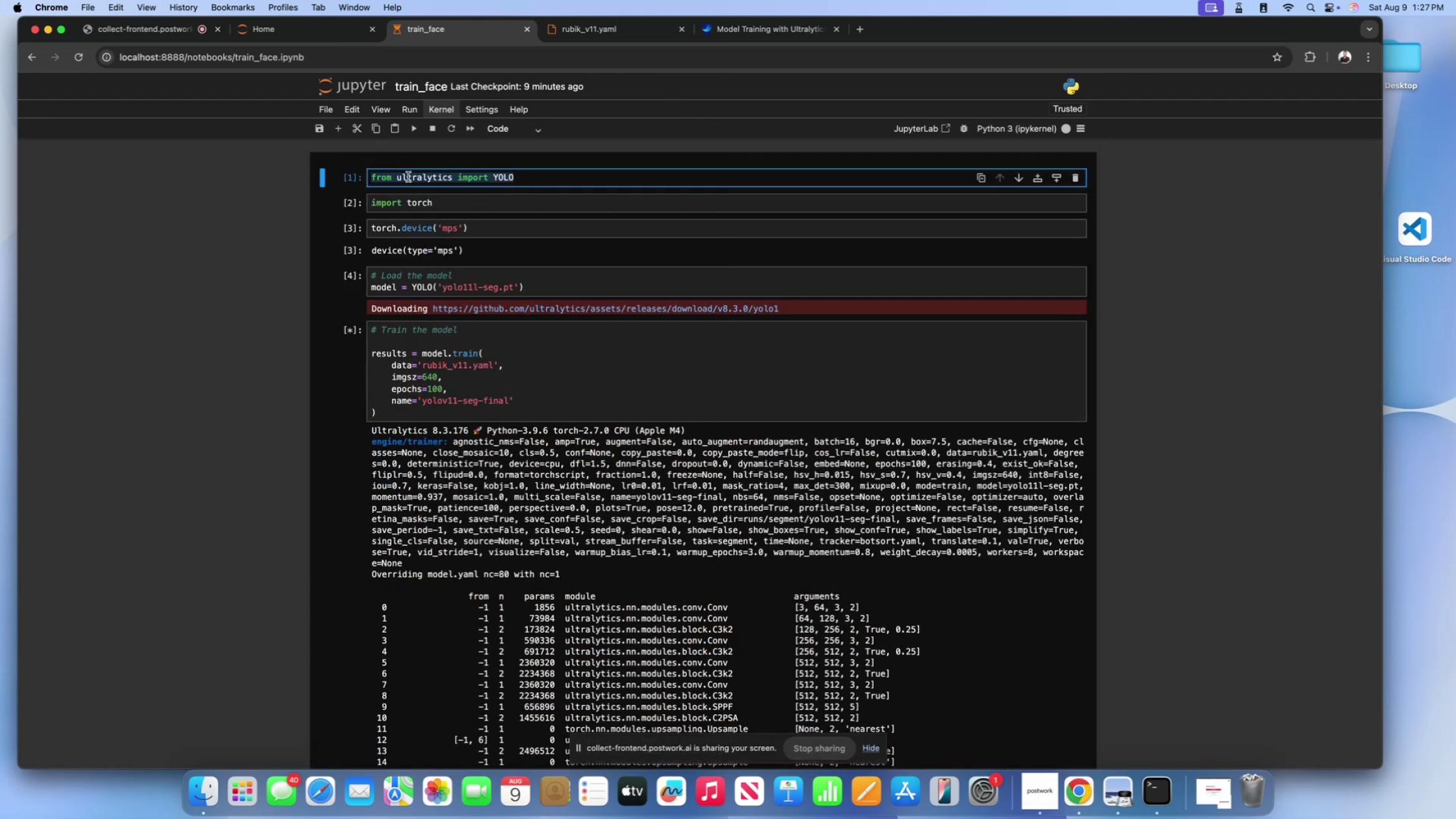 
key(Meta+C)
 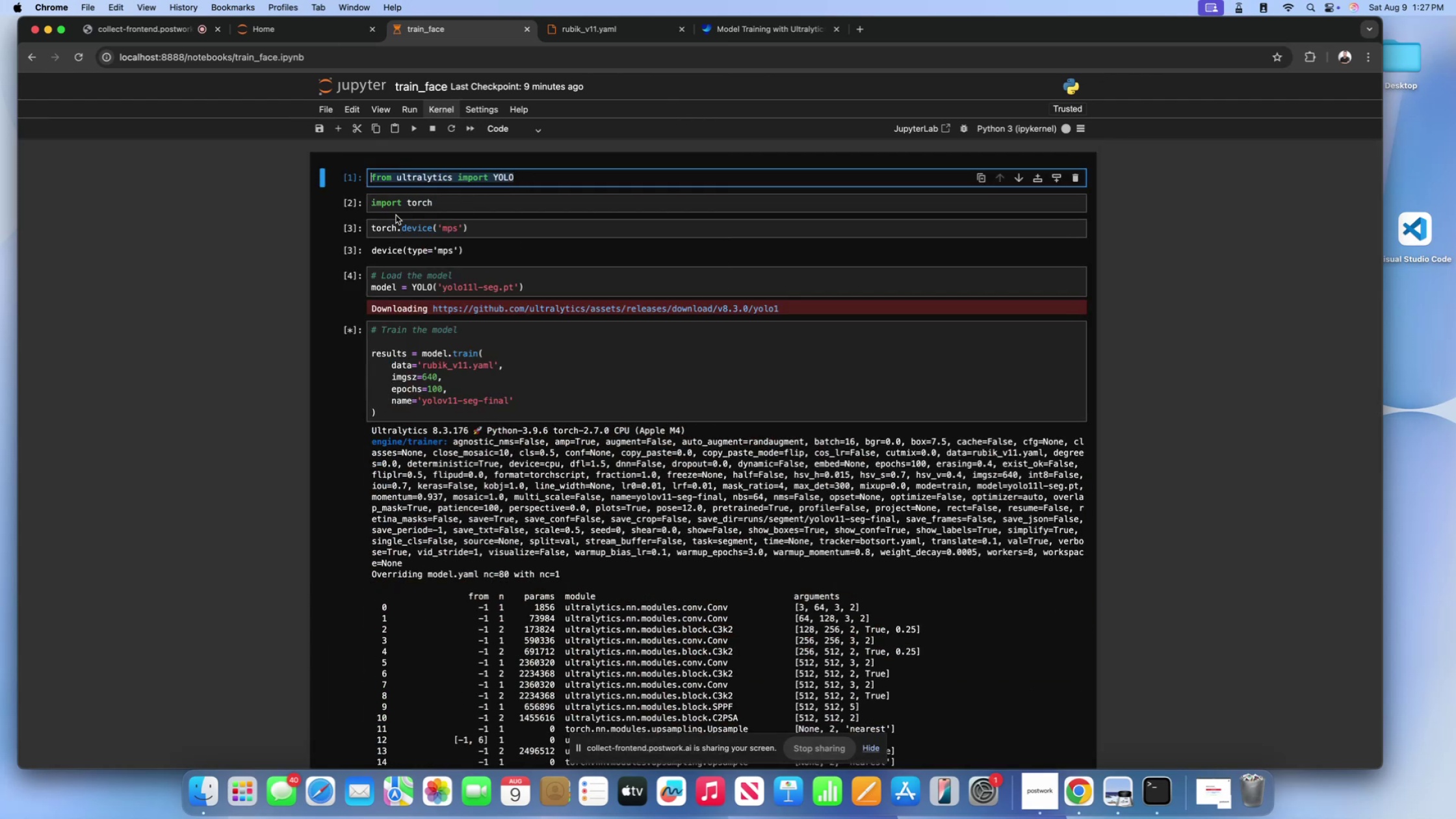 
scroll: coordinate [443, 541], scroll_direction: down, amount: 116.0
 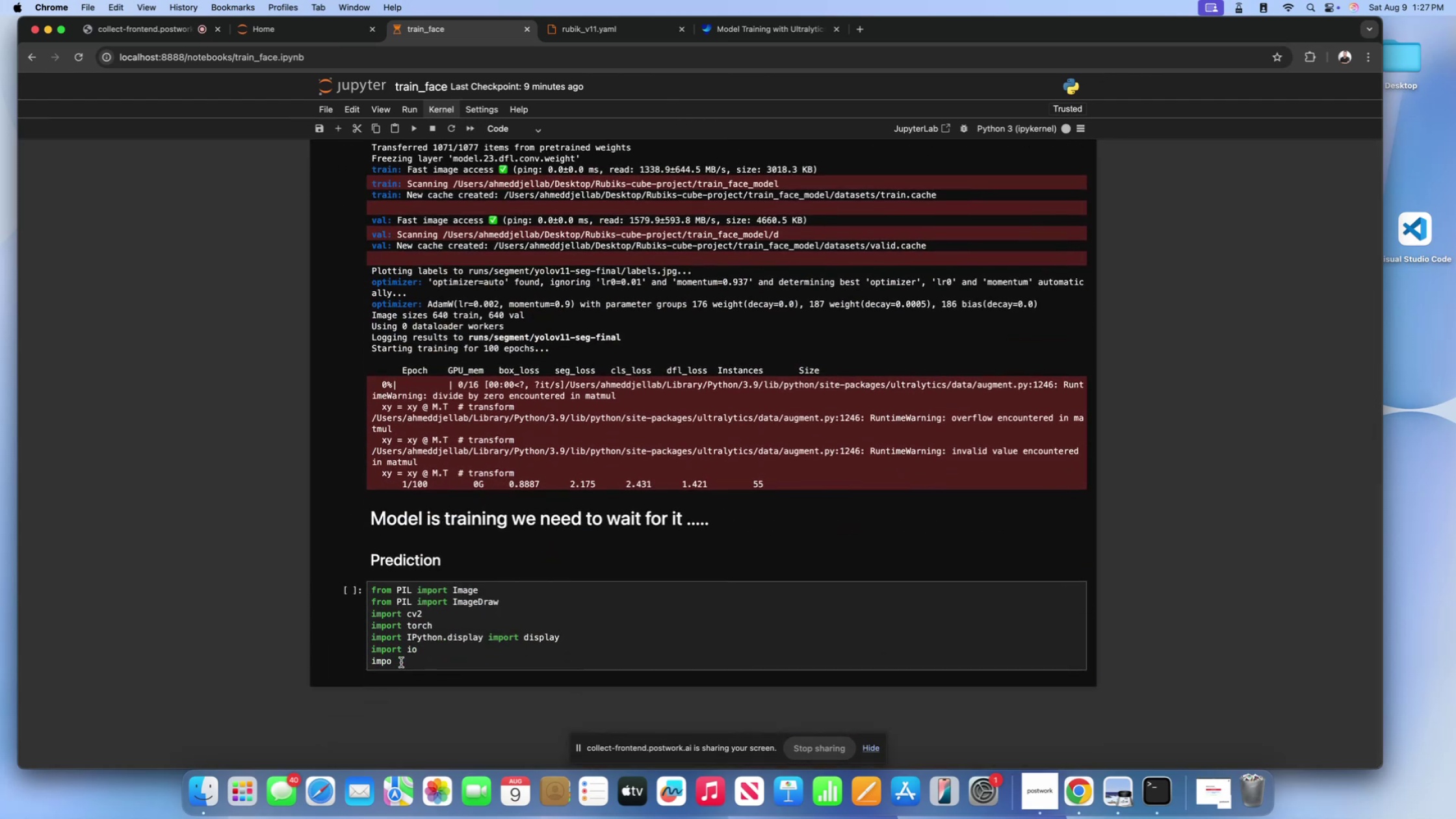 
left_click_drag(start_coordinate=[401, 662], to_coordinate=[335, 662])
 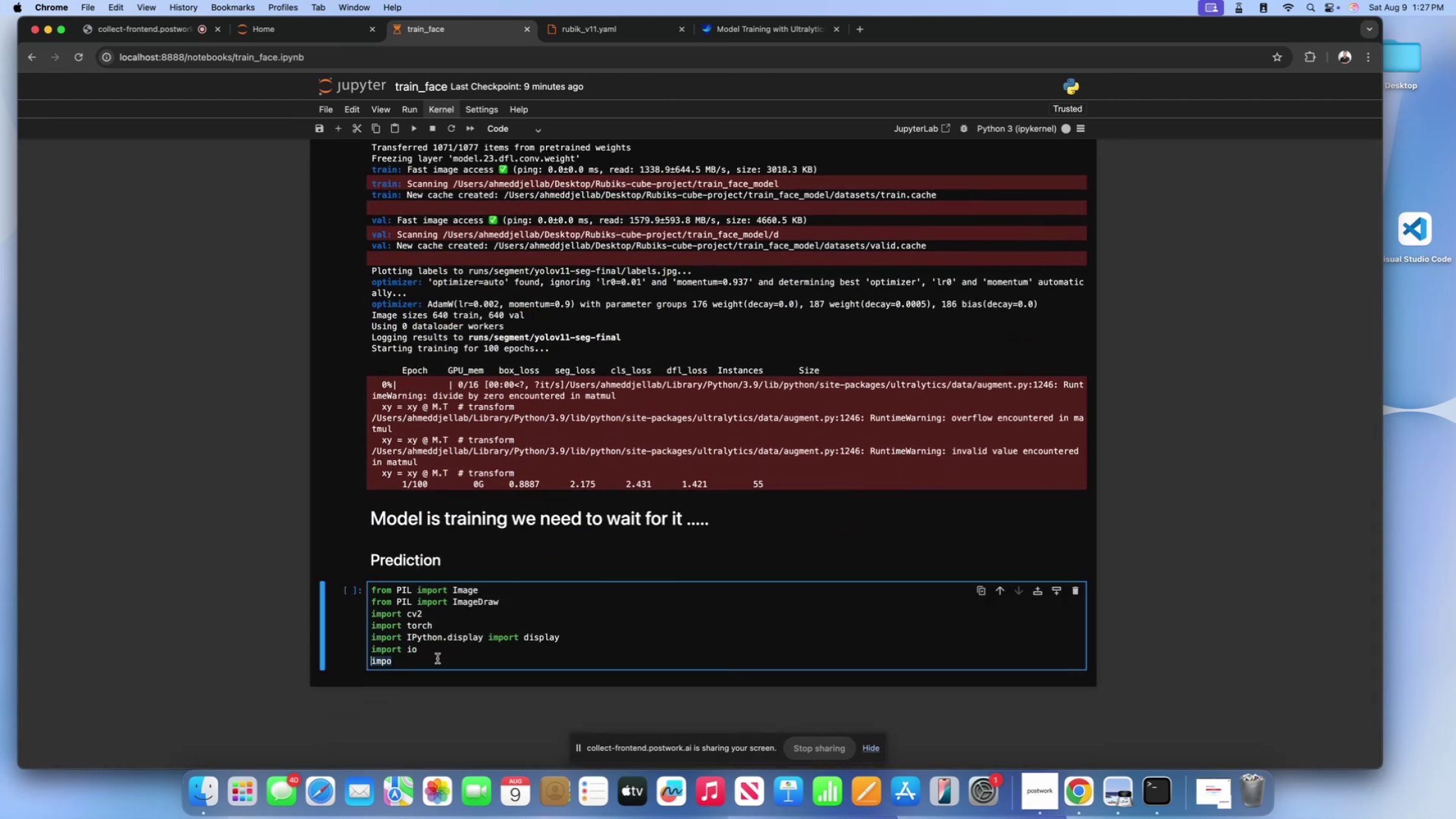 
key(Meta+V)
 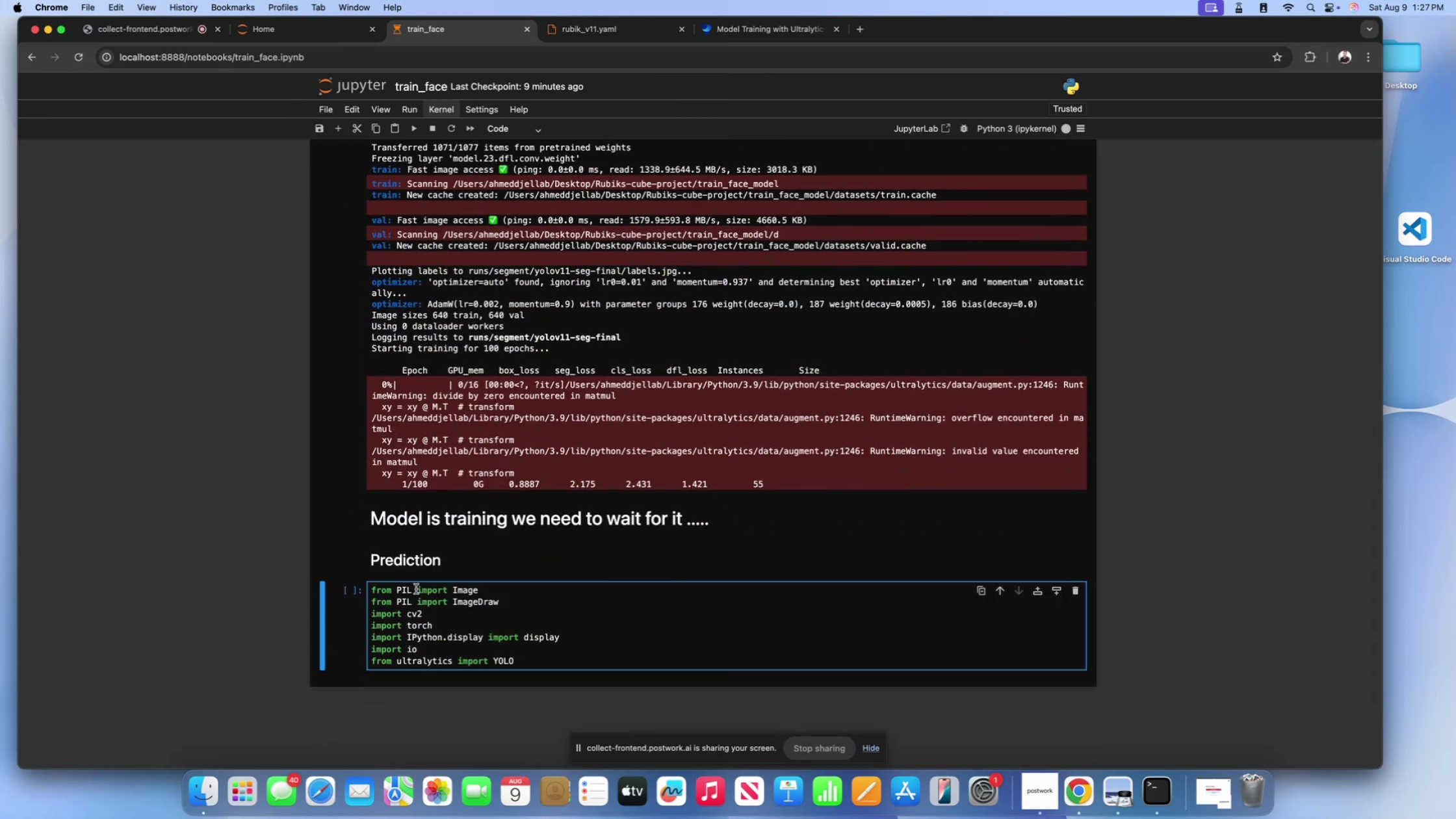 
left_click([405, 568])
 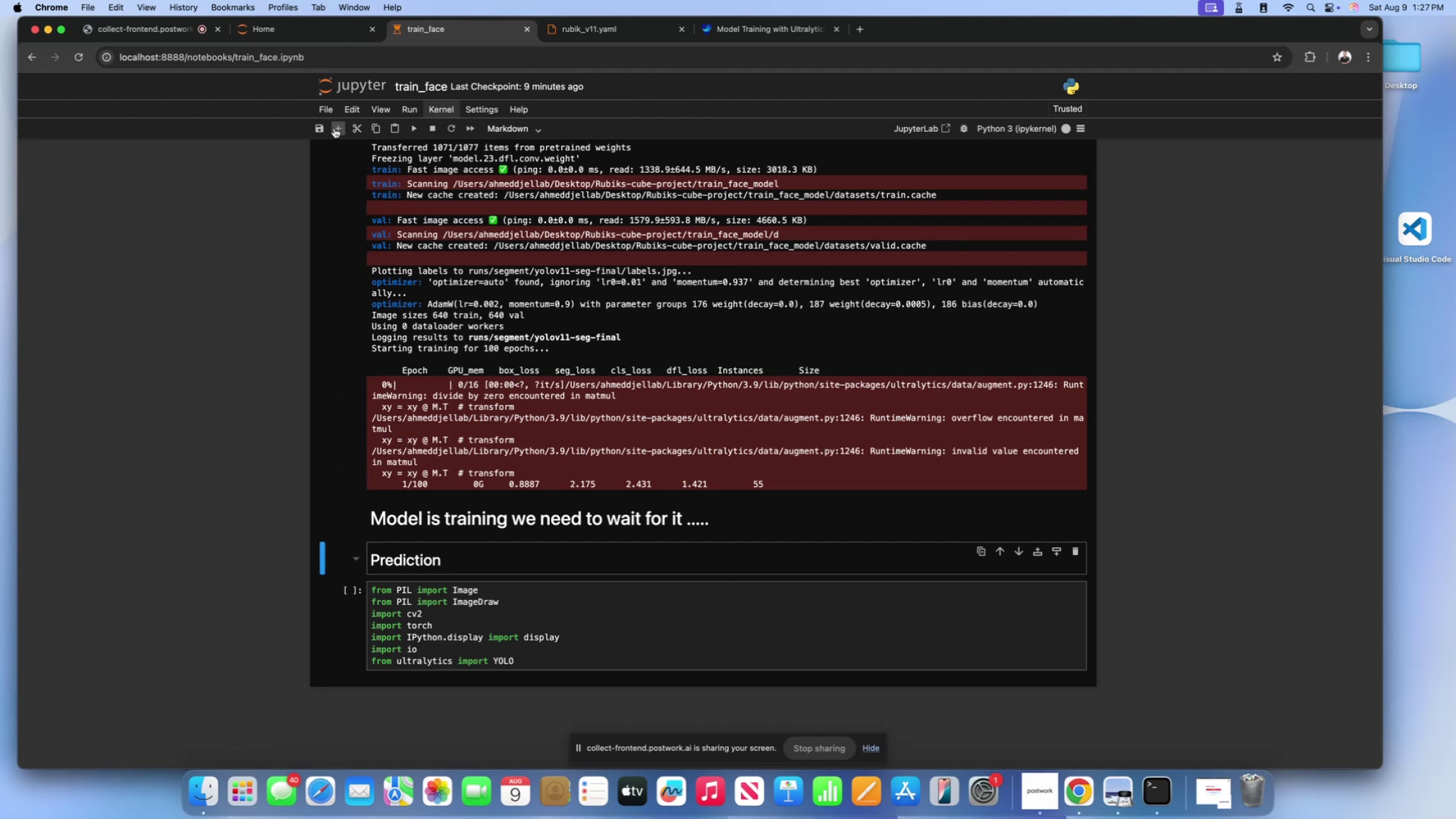 
left_click([337, 129])
 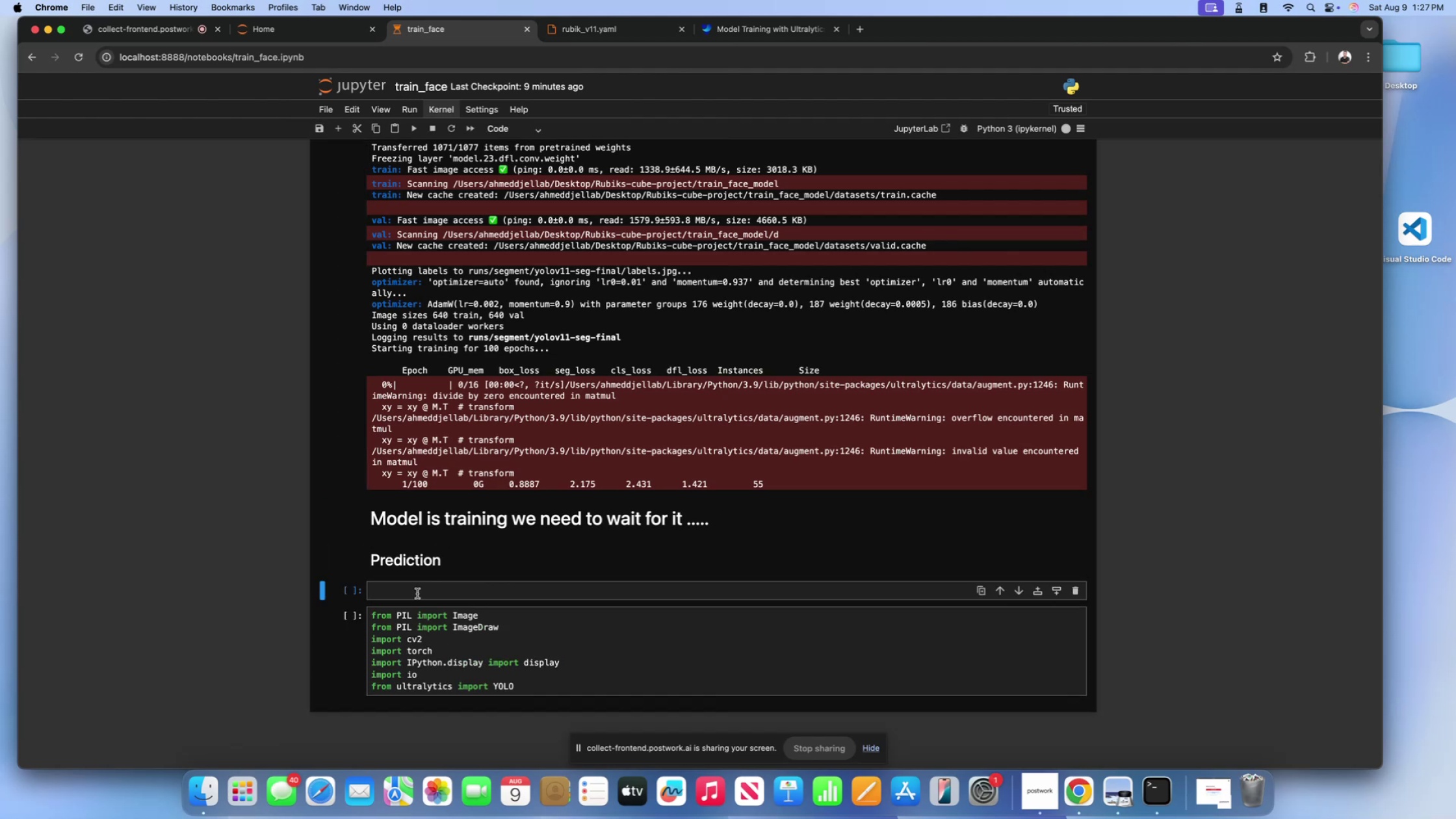 
left_click([415, 597])
 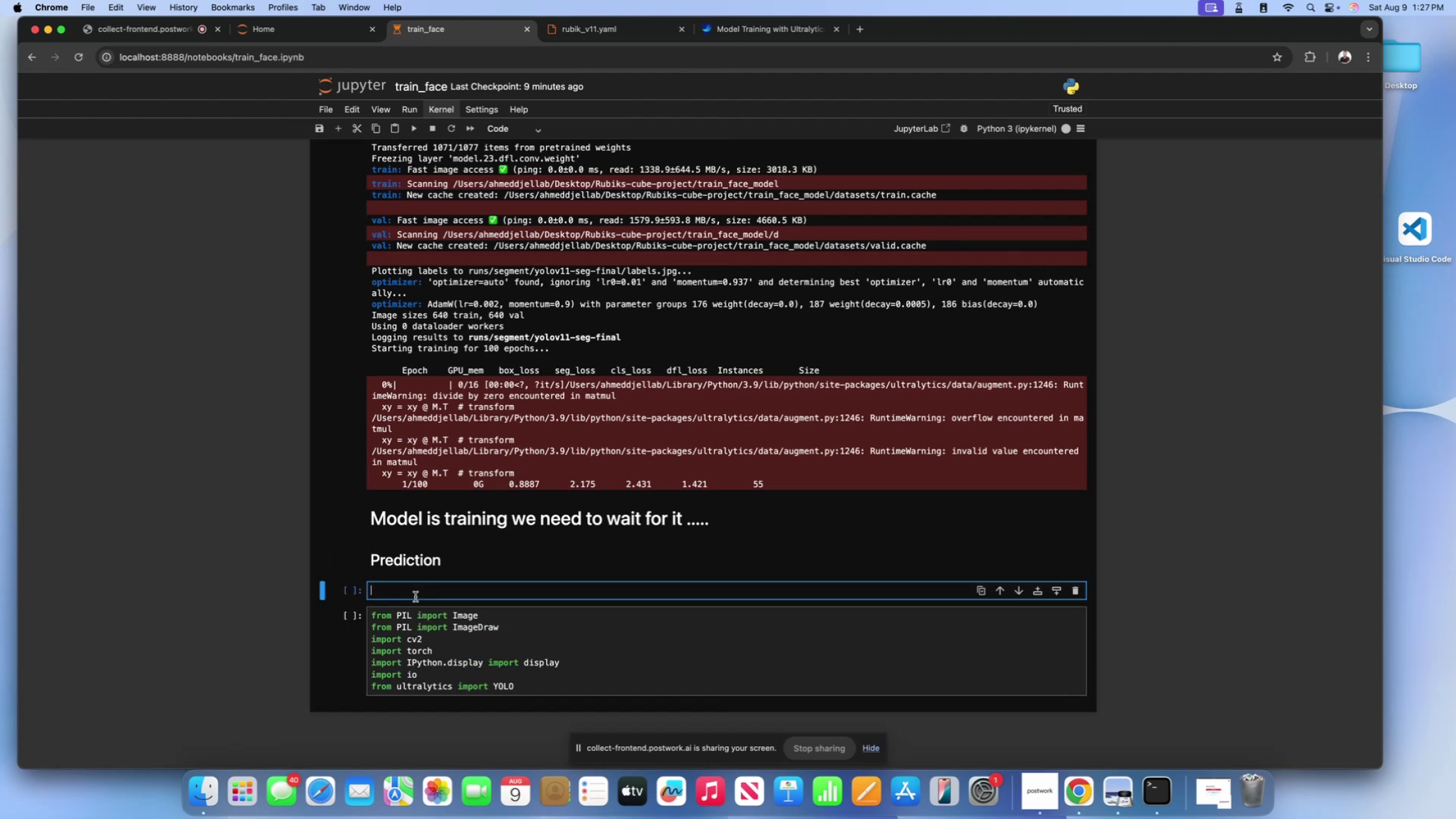 
type(# Load the model after training finished)
 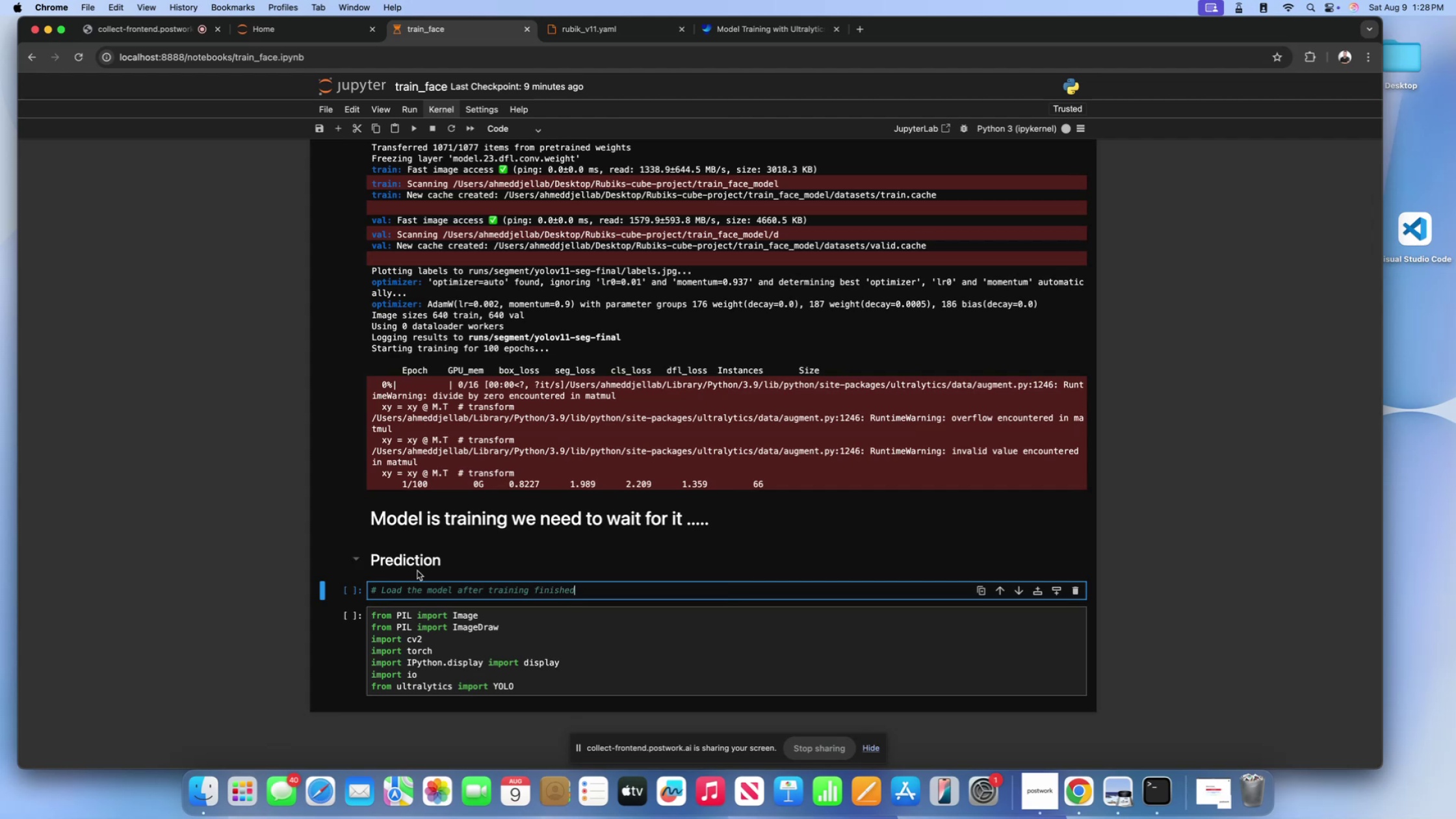 
scroll: coordinate [519, 391], scroll_direction: down, amount: 54.0
 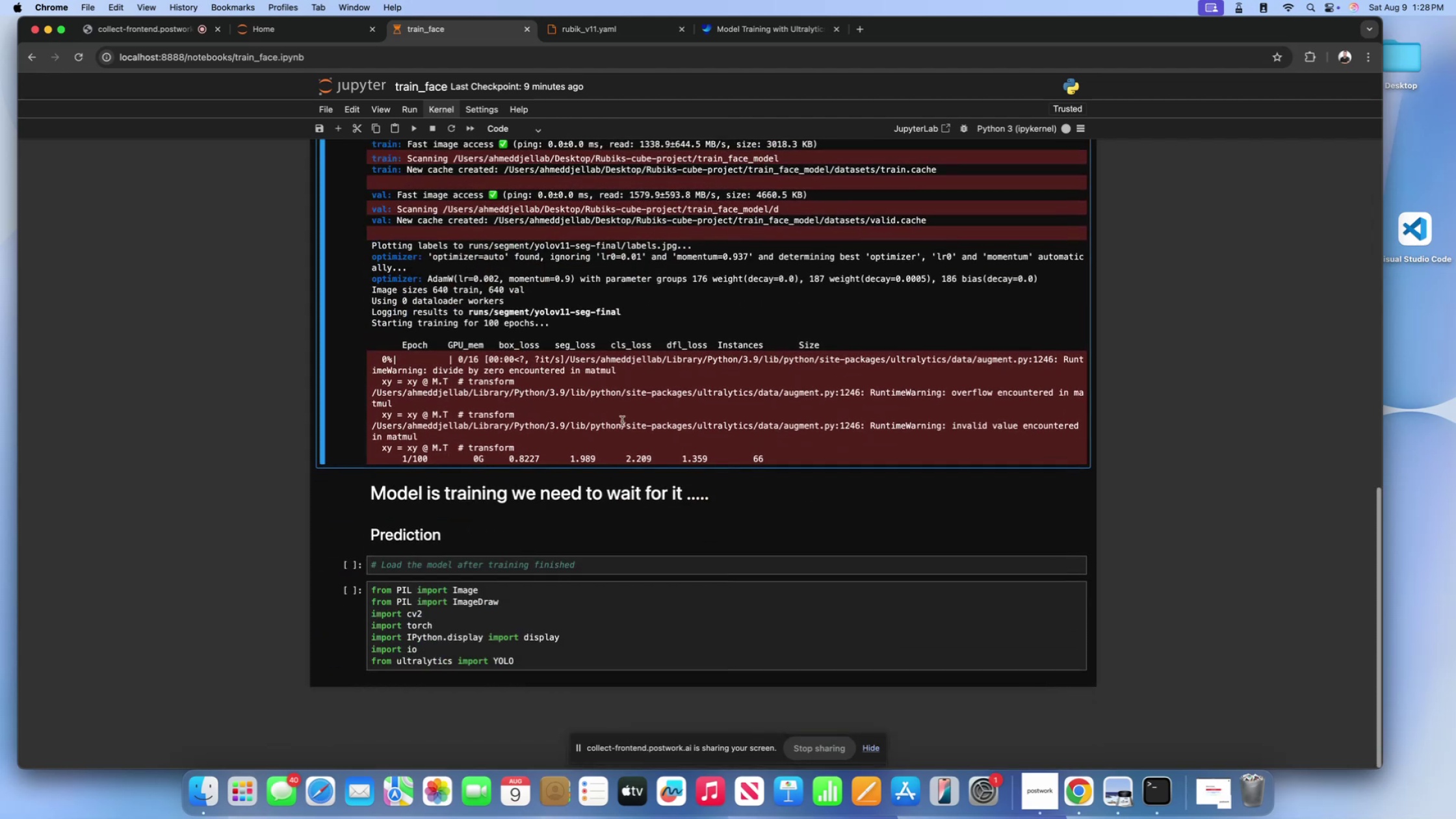 
left_click([504, 385])
 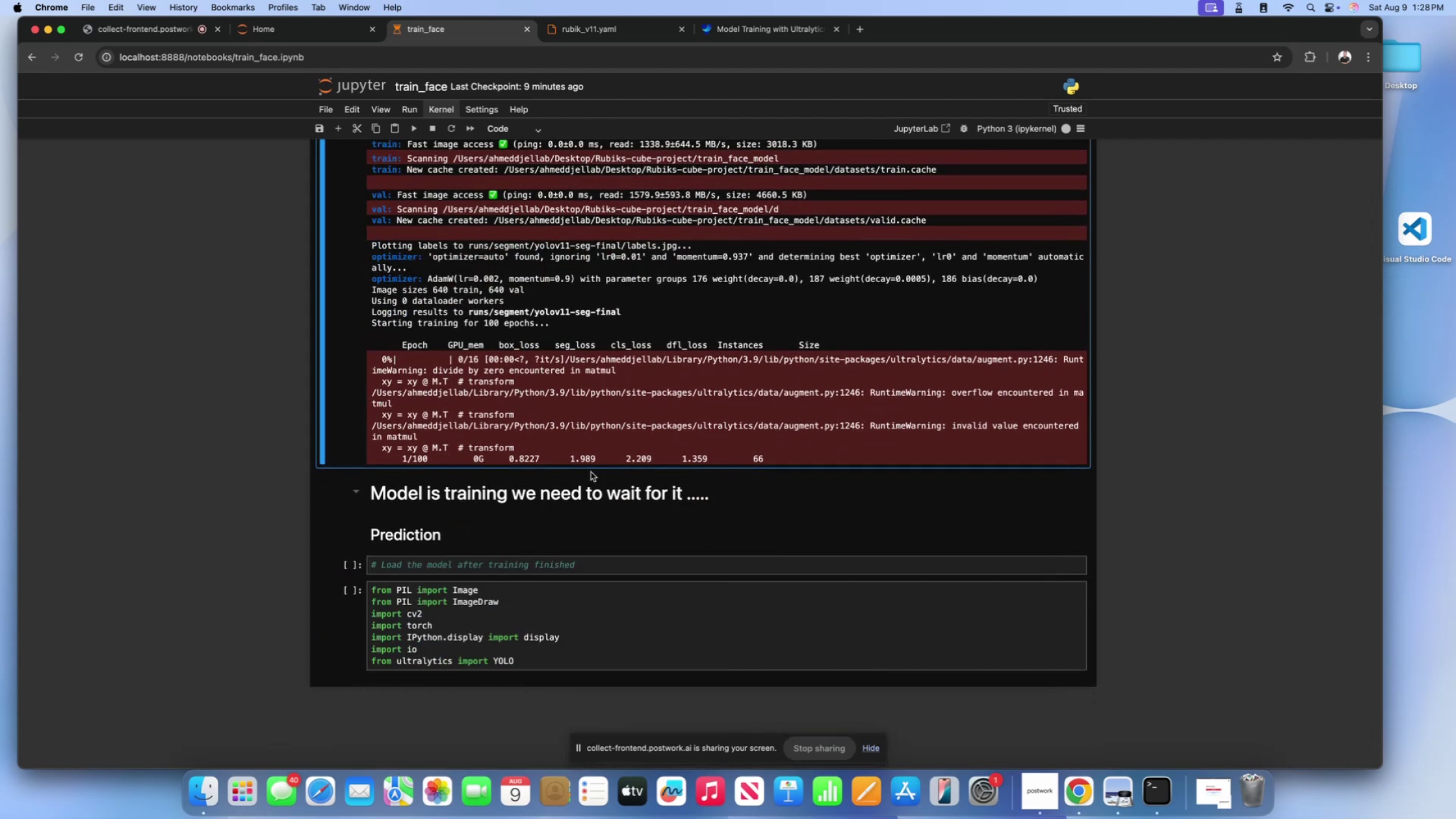 
left_click([601, 562])
 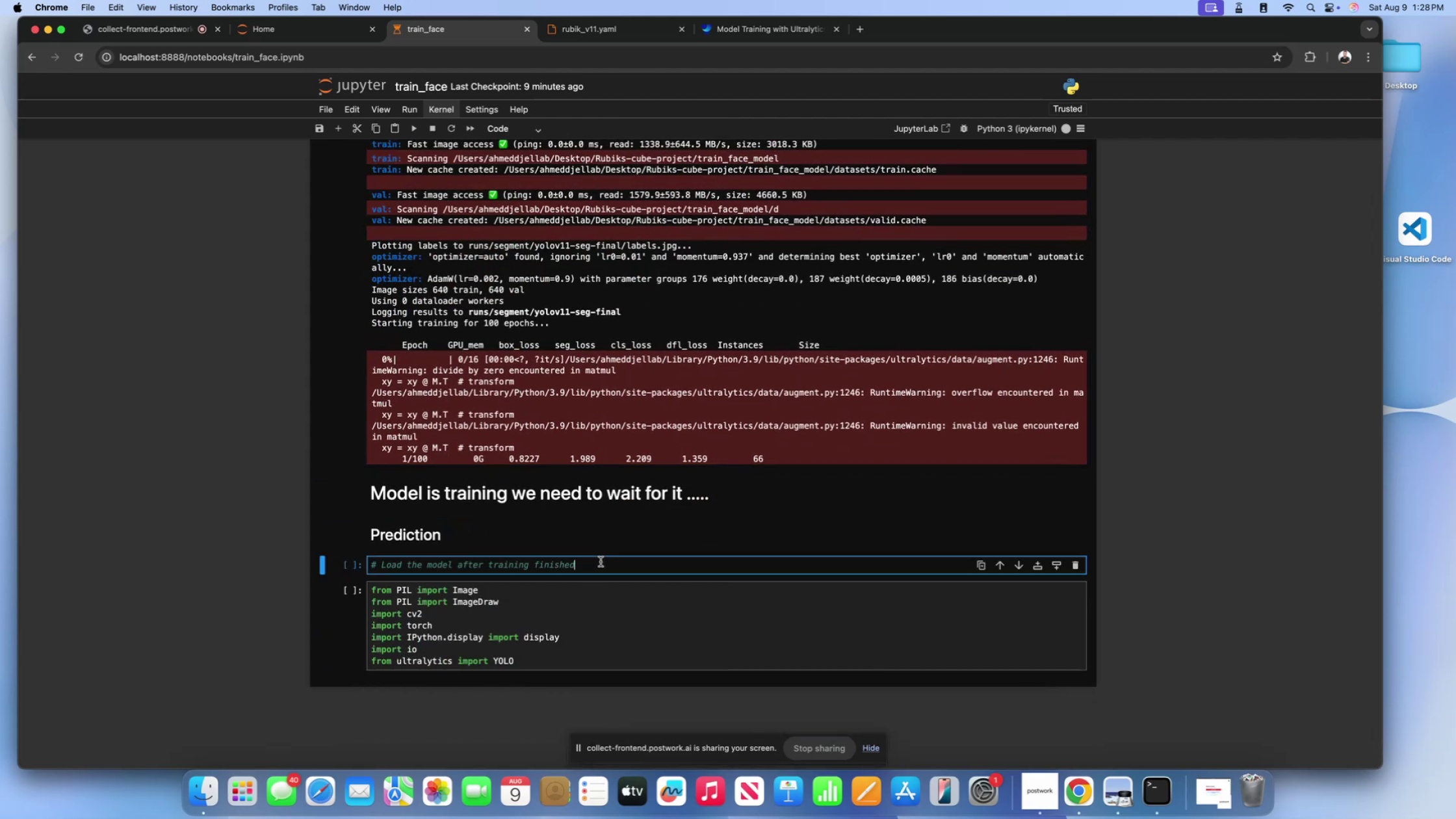 
key(Enter)
 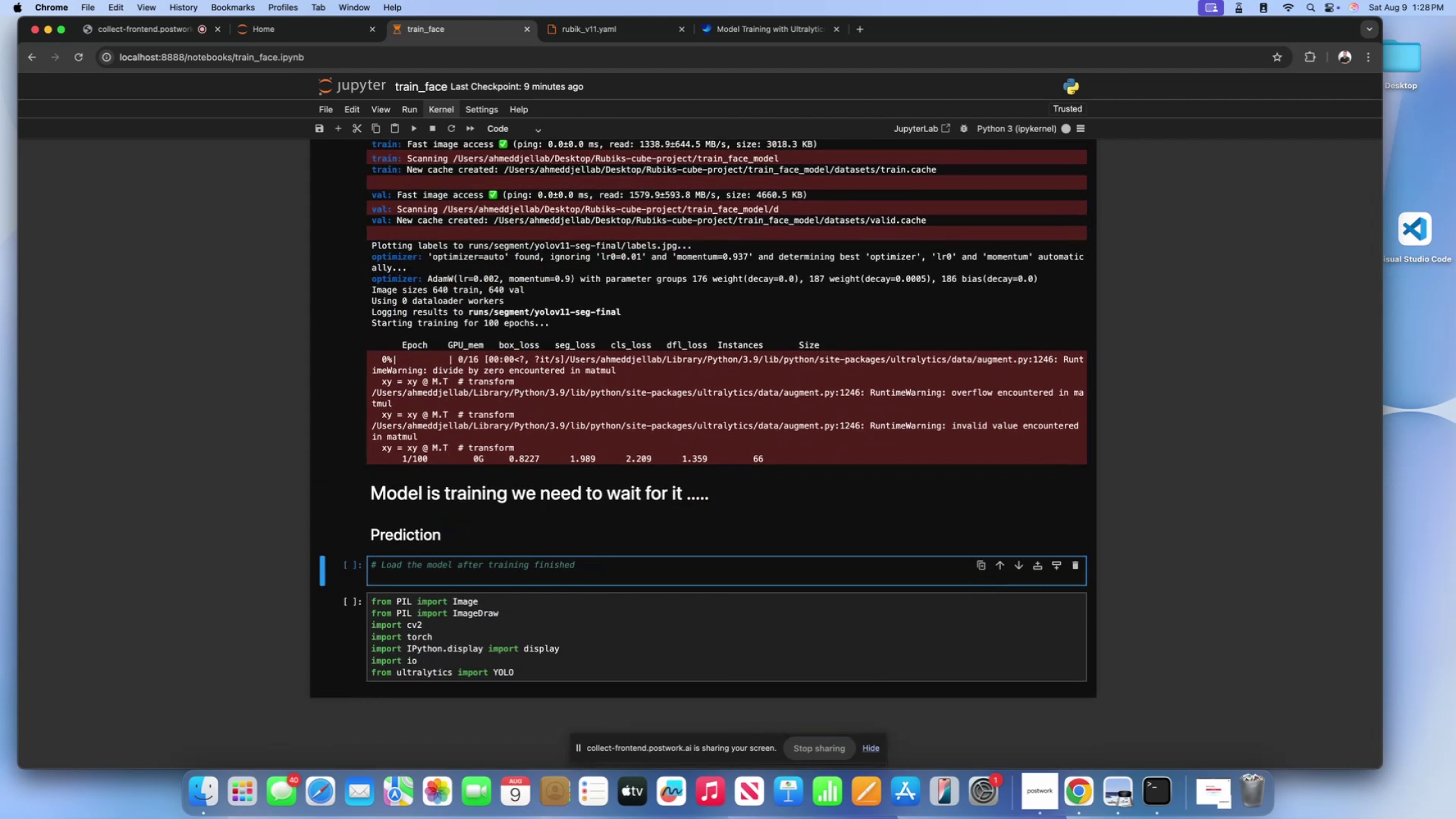 
type(model = YOLO)
 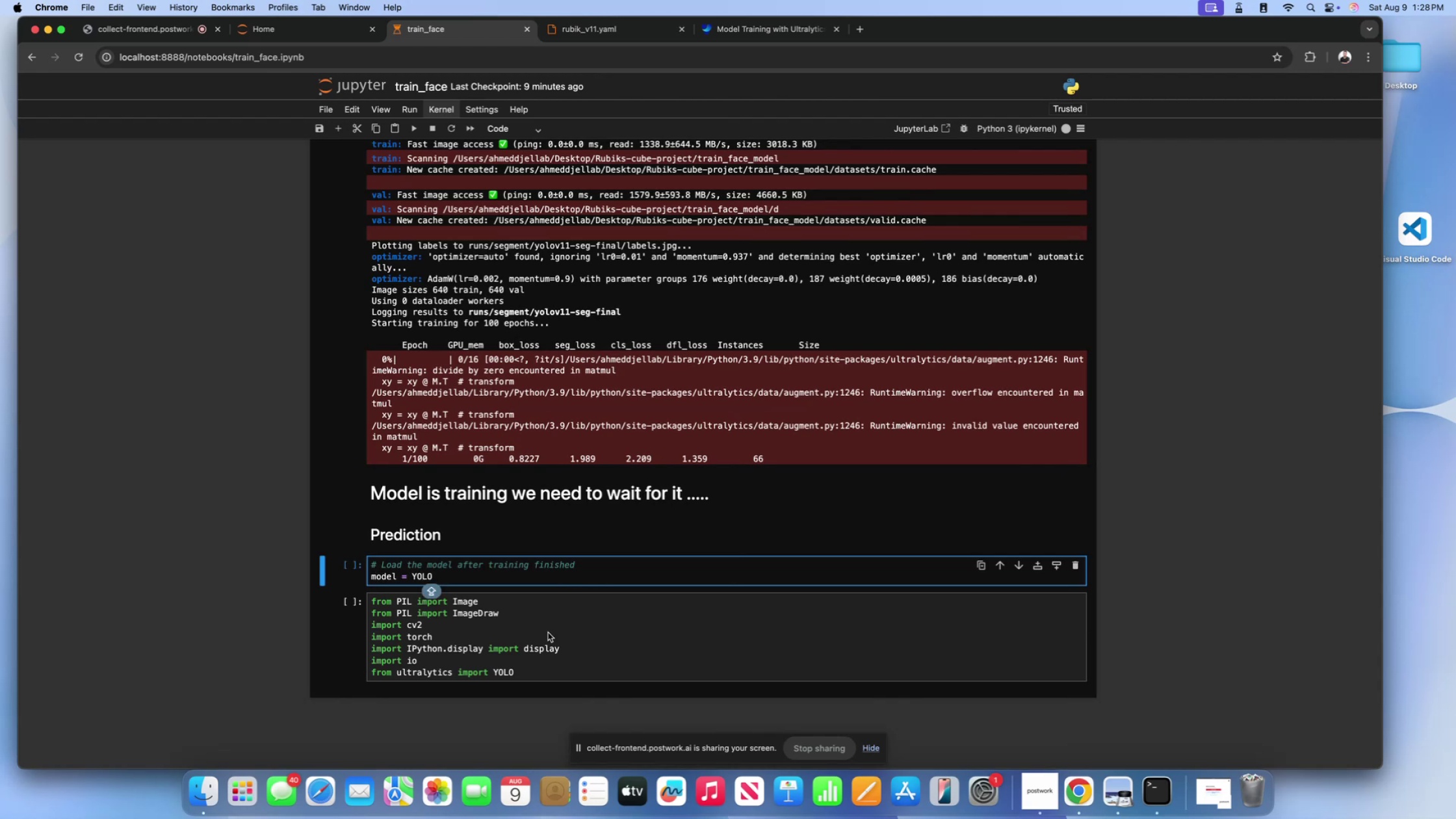 
left_click([535, 644])
 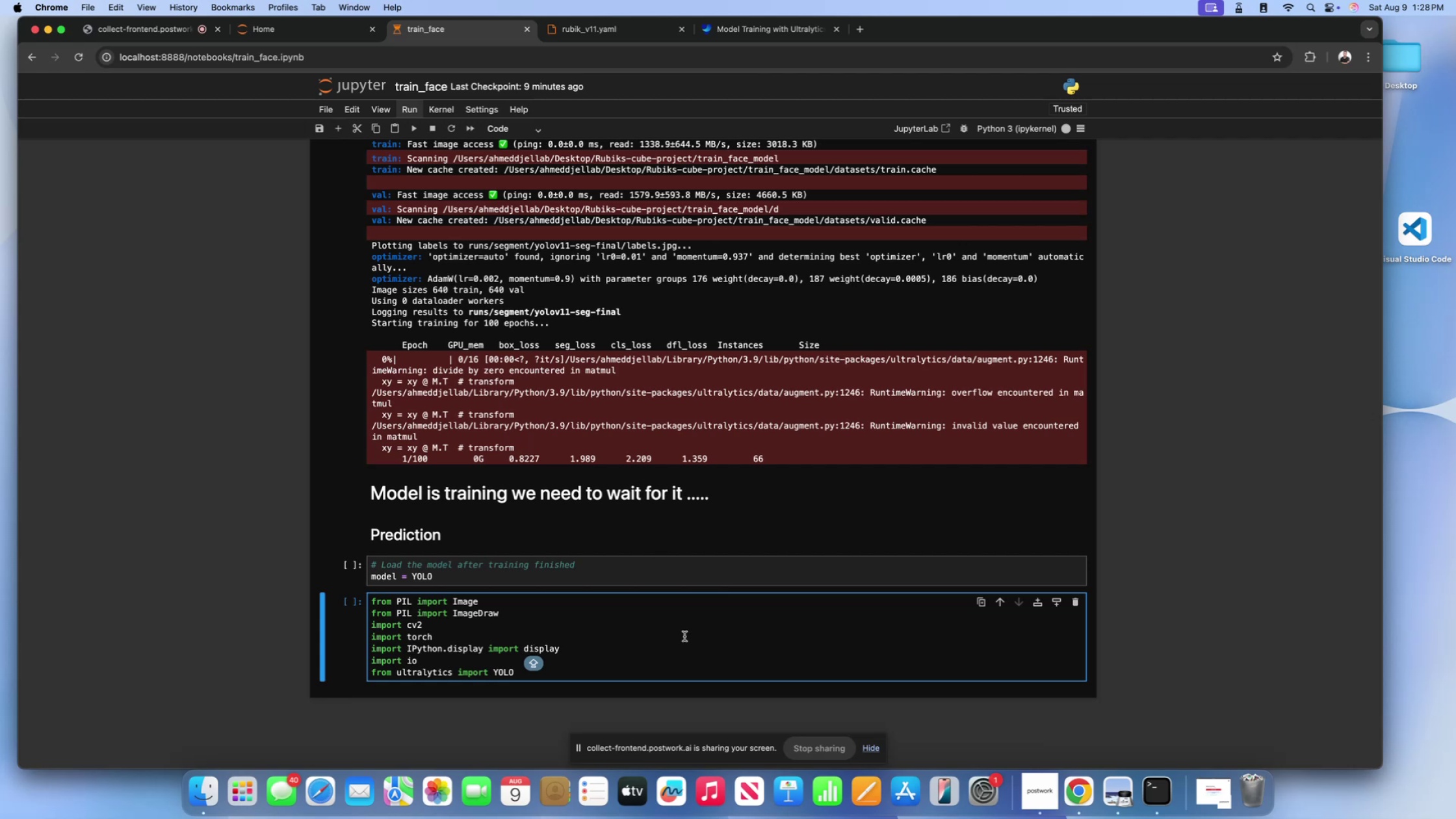 
wait(5.83)
 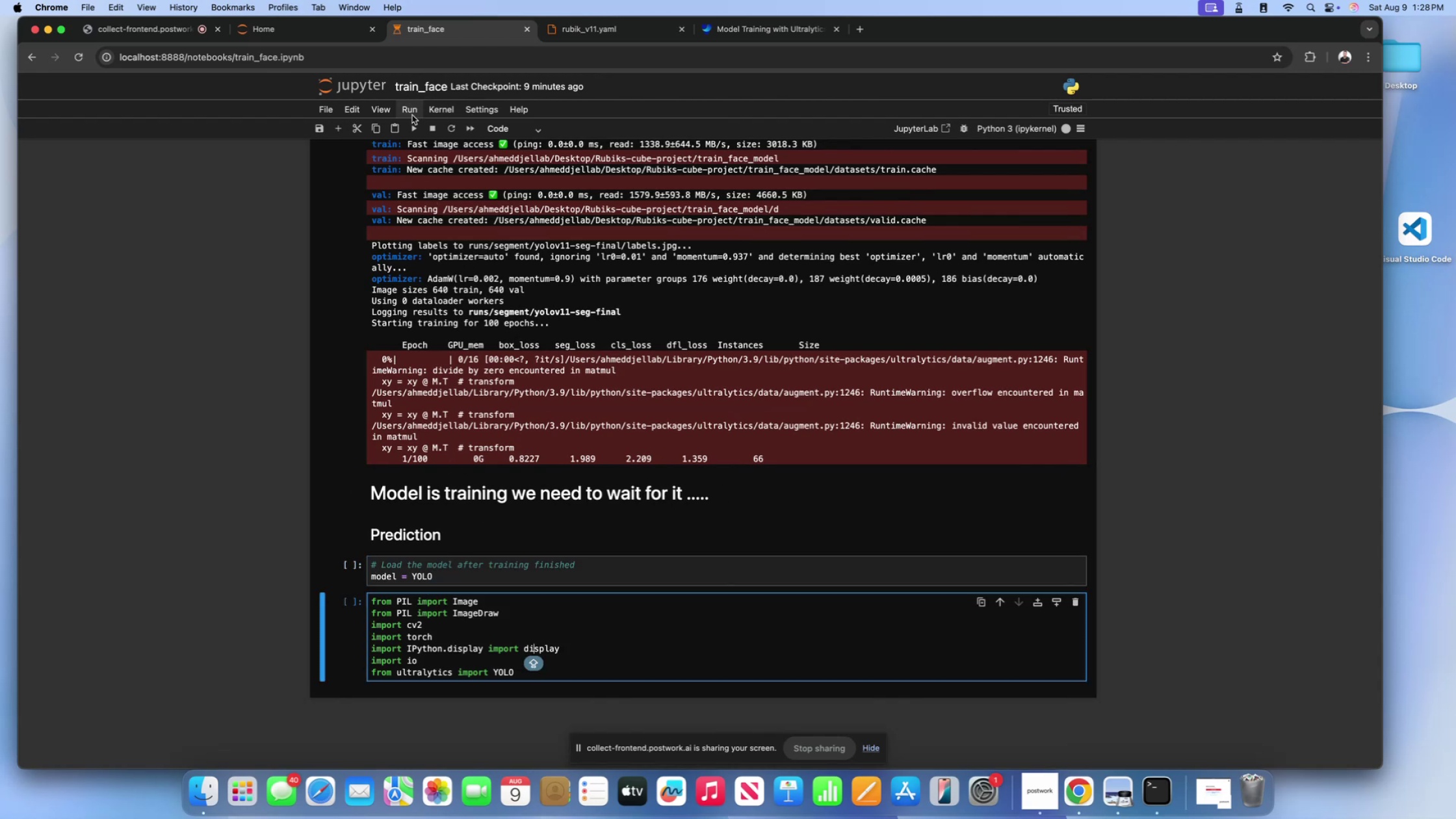 
left_click([1004, 603])
 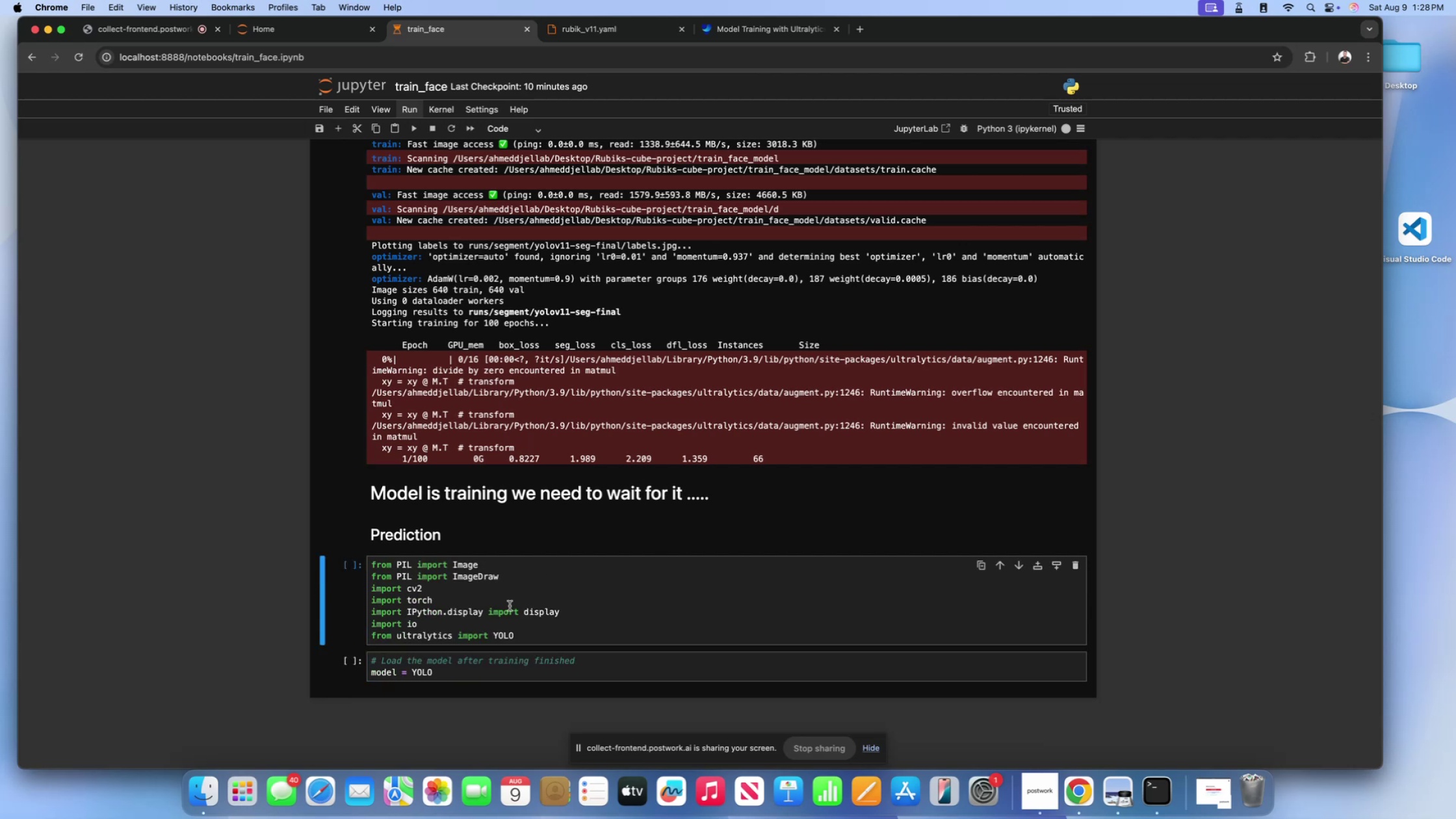 
left_click([502, 612])
 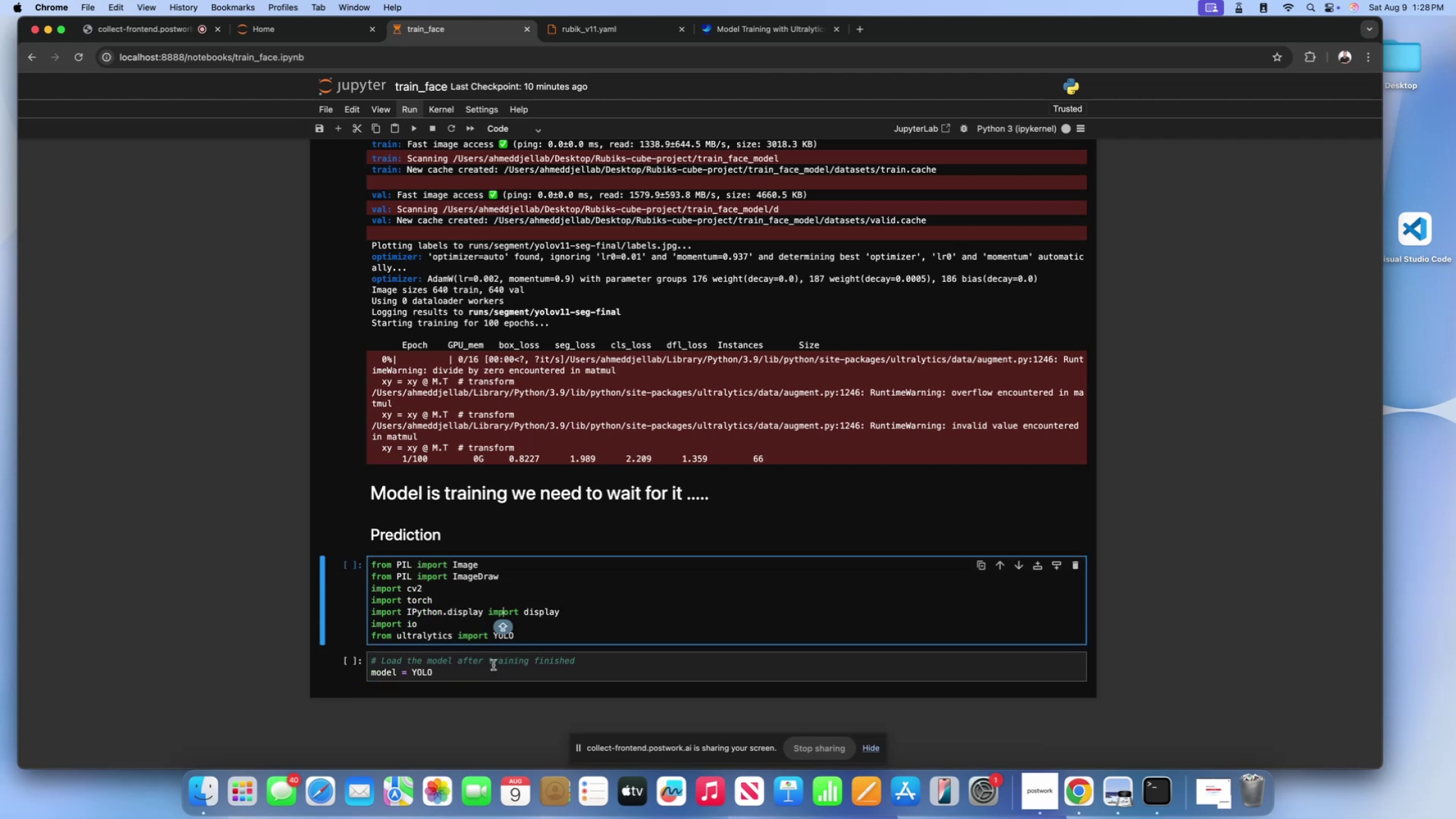 
left_click([493, 665])
 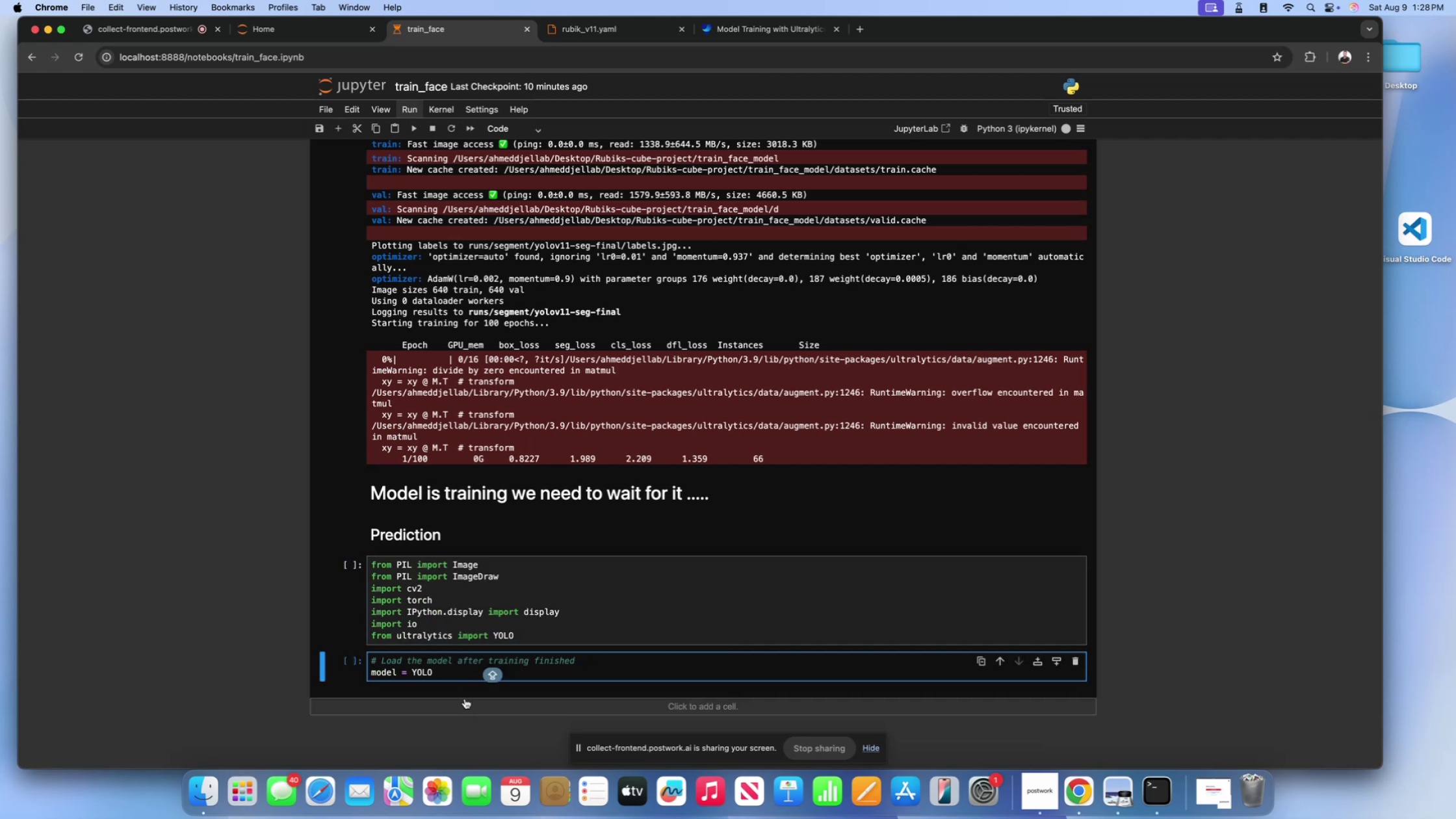 
left_click([449, 669])
 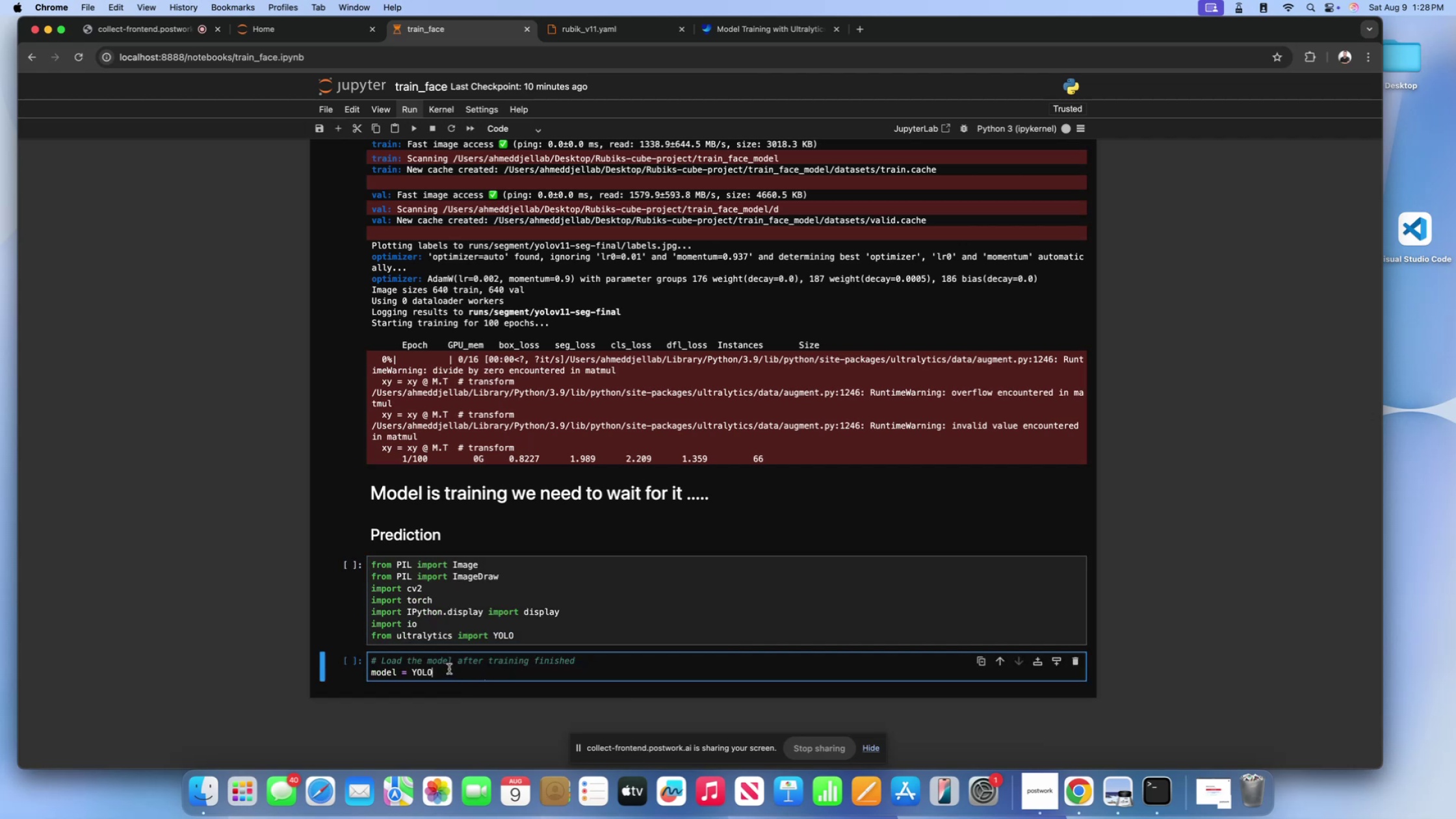 
key(Shift+9)
 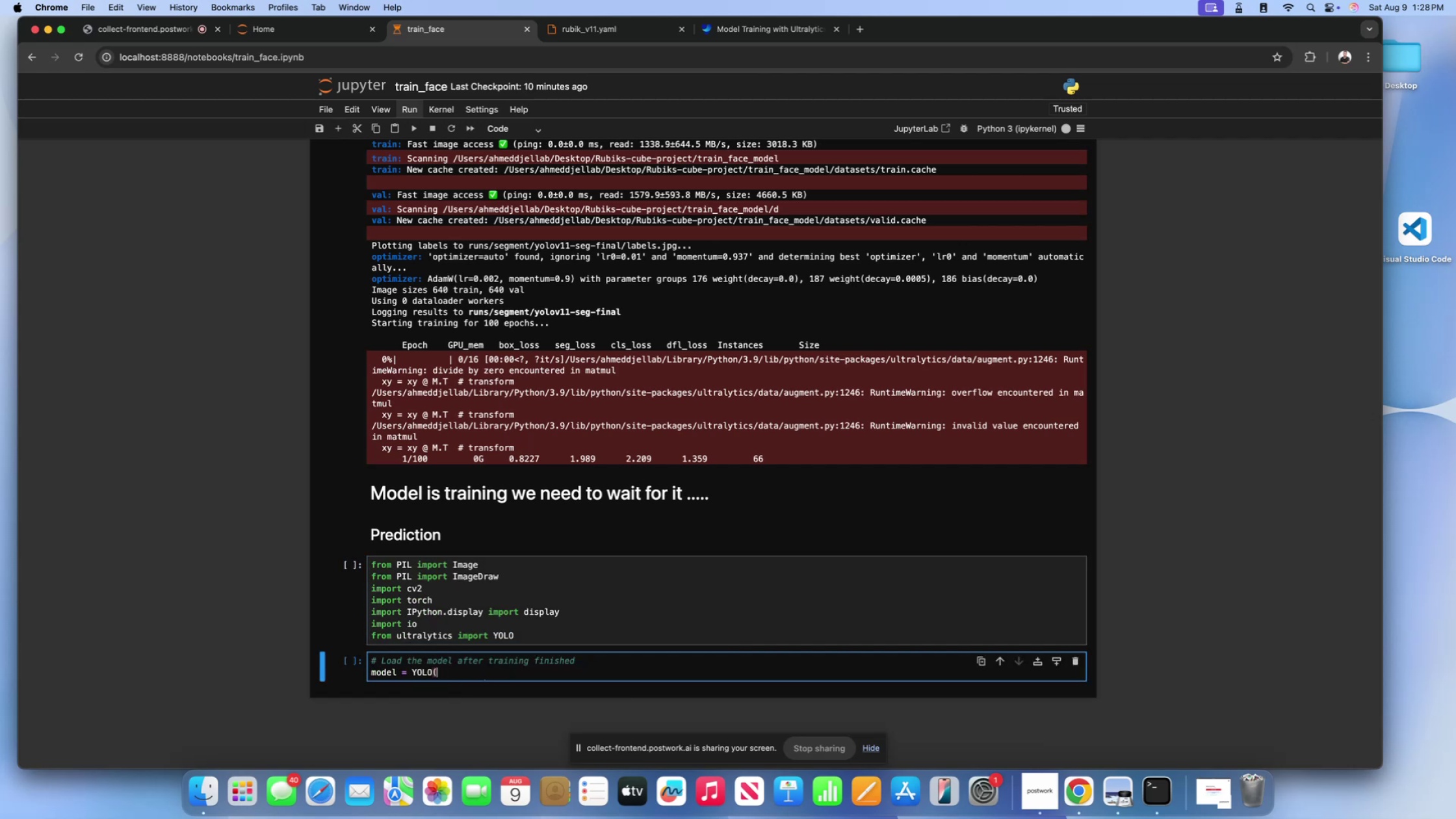 
key(Shift+ShiftLeft)
 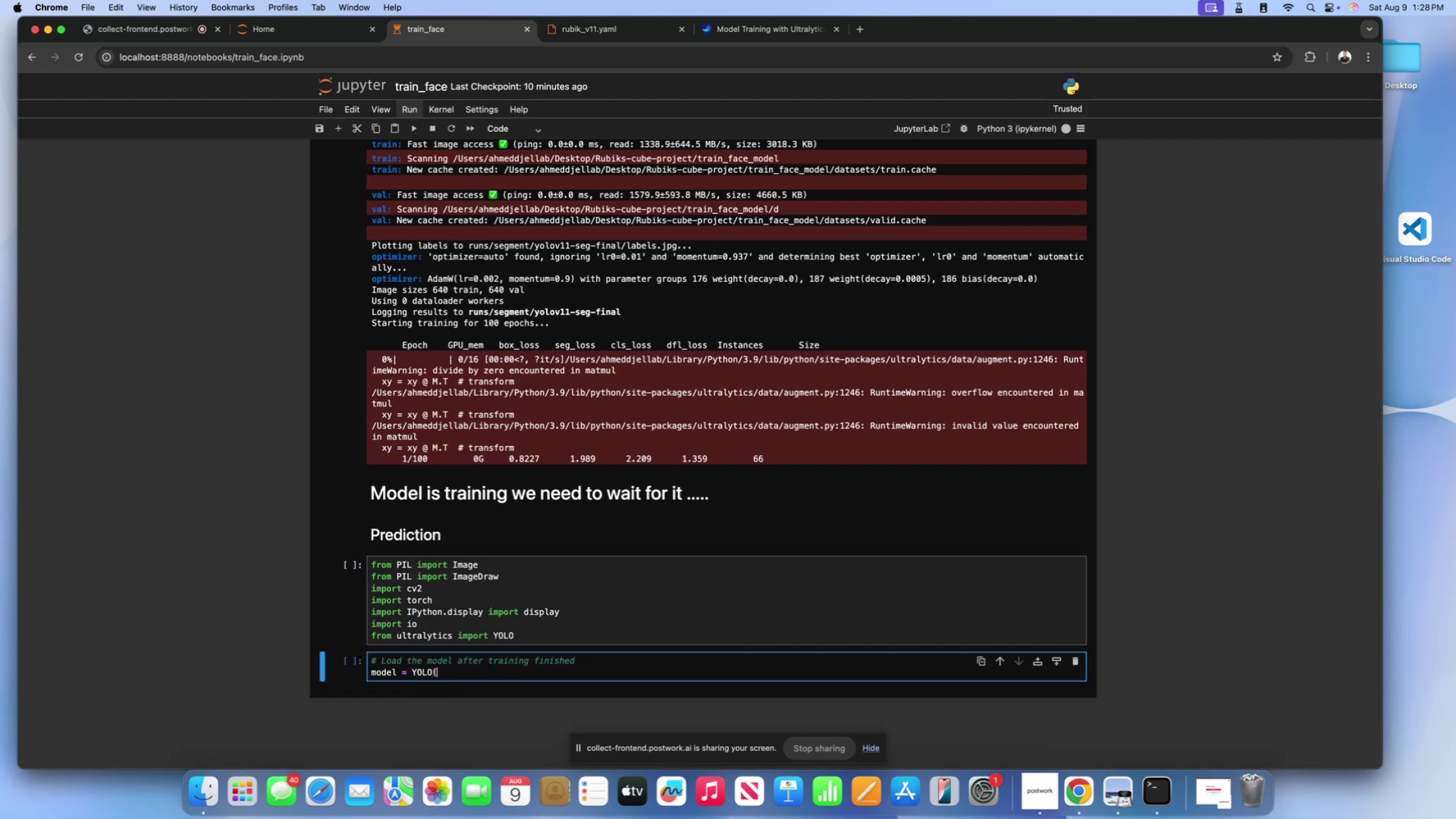 
key(Shift+0)
 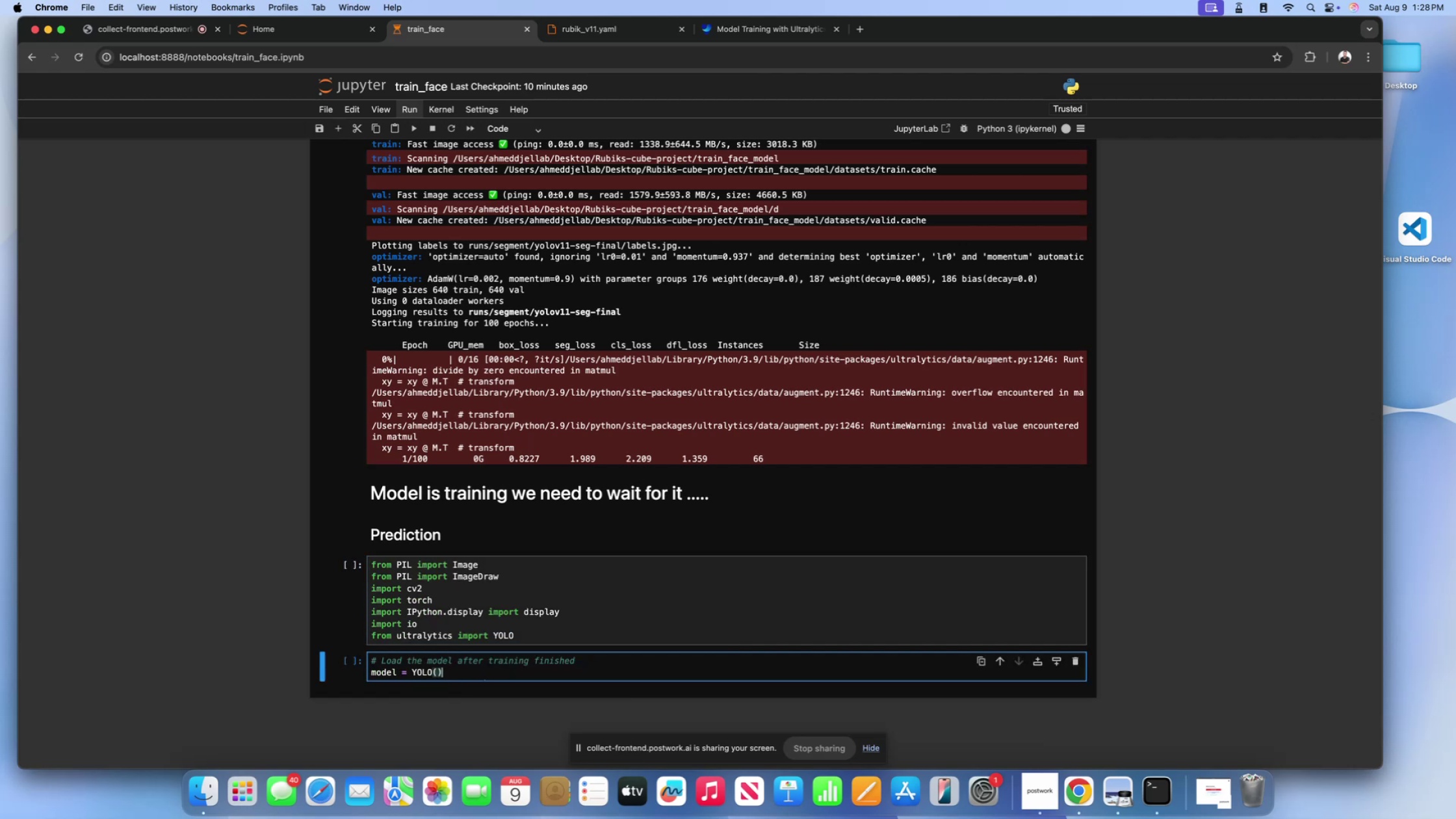 
key(ArrowLeft)
 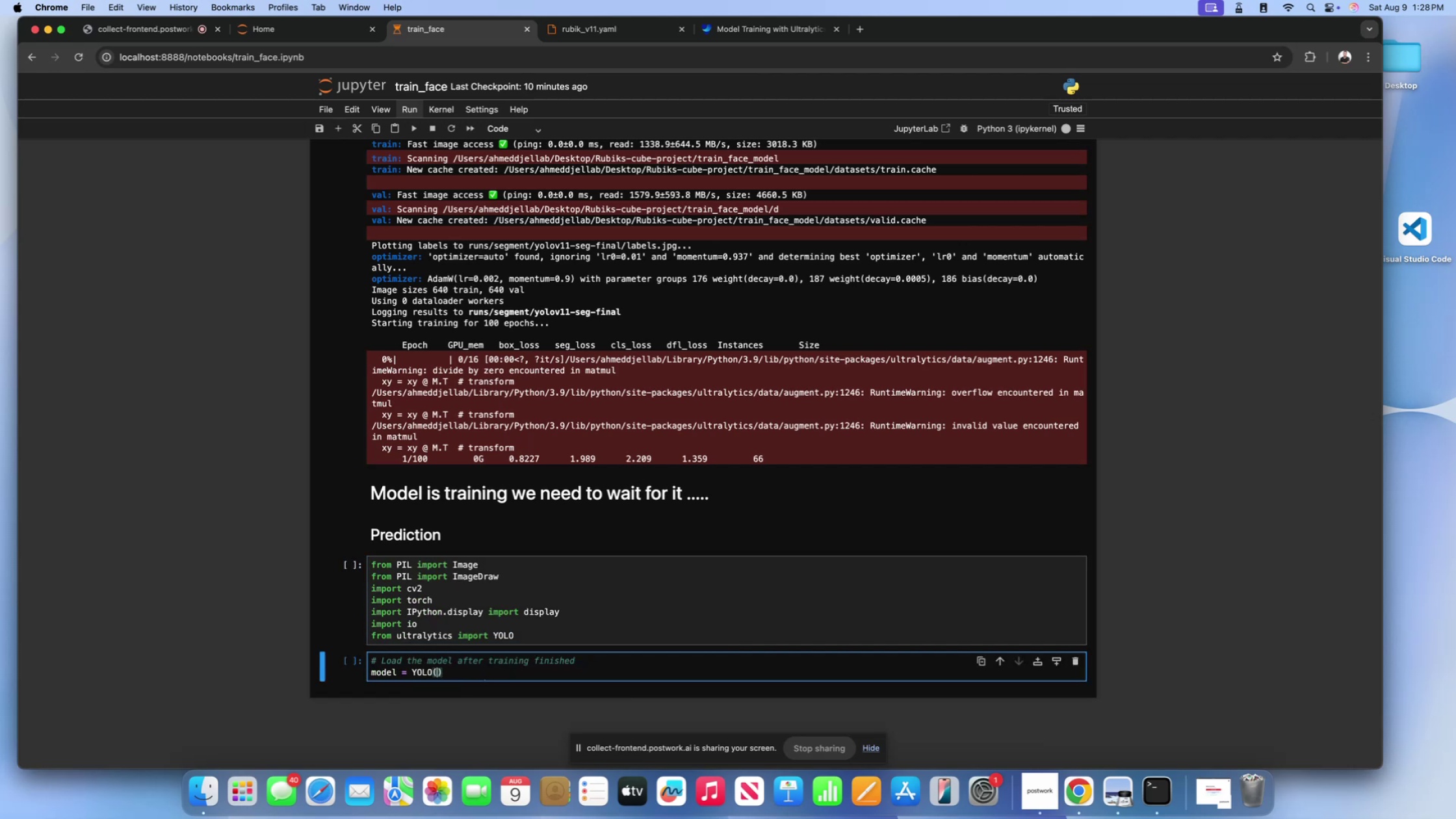 
key(Quote)
 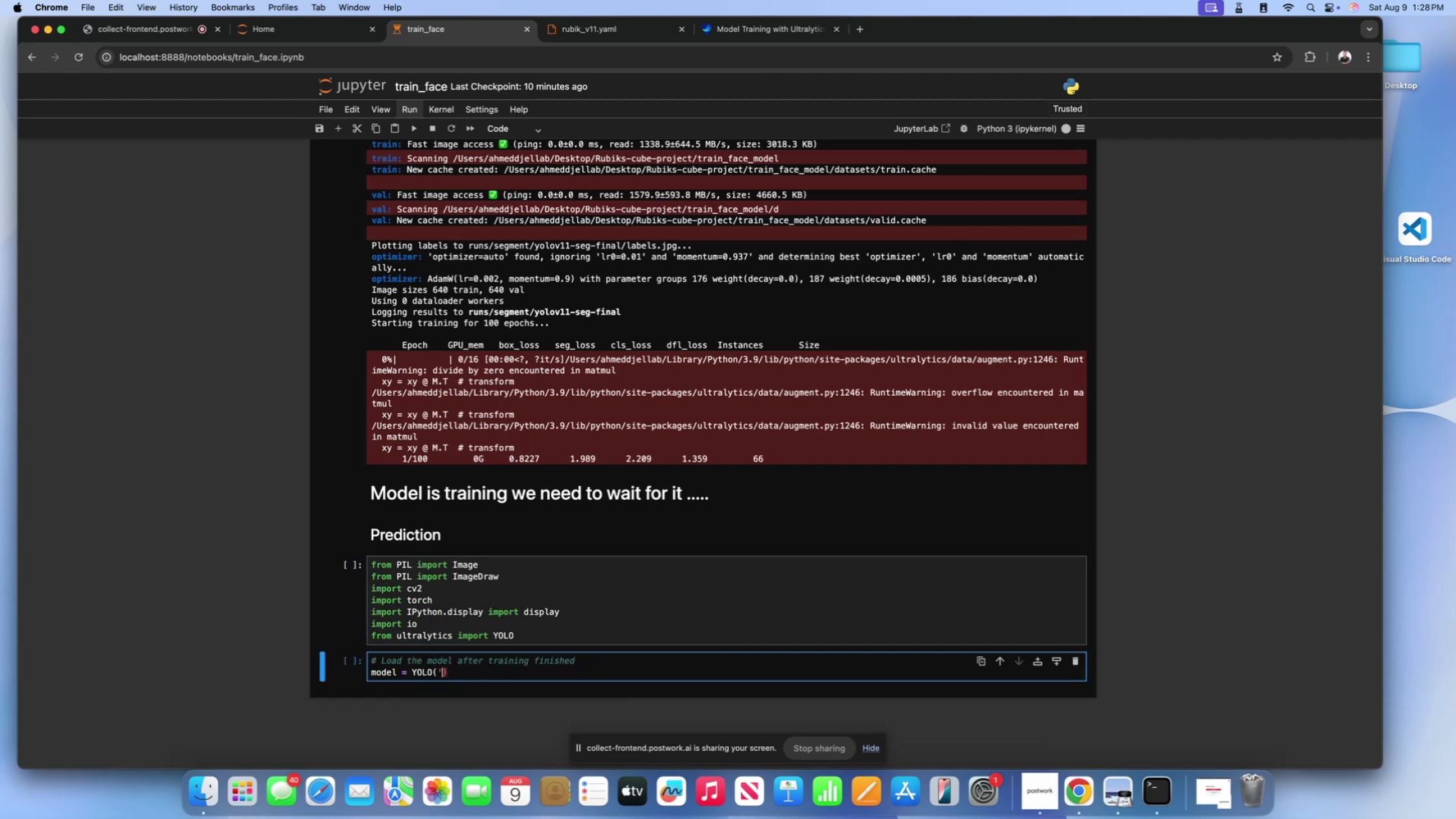 
key(Quote)
 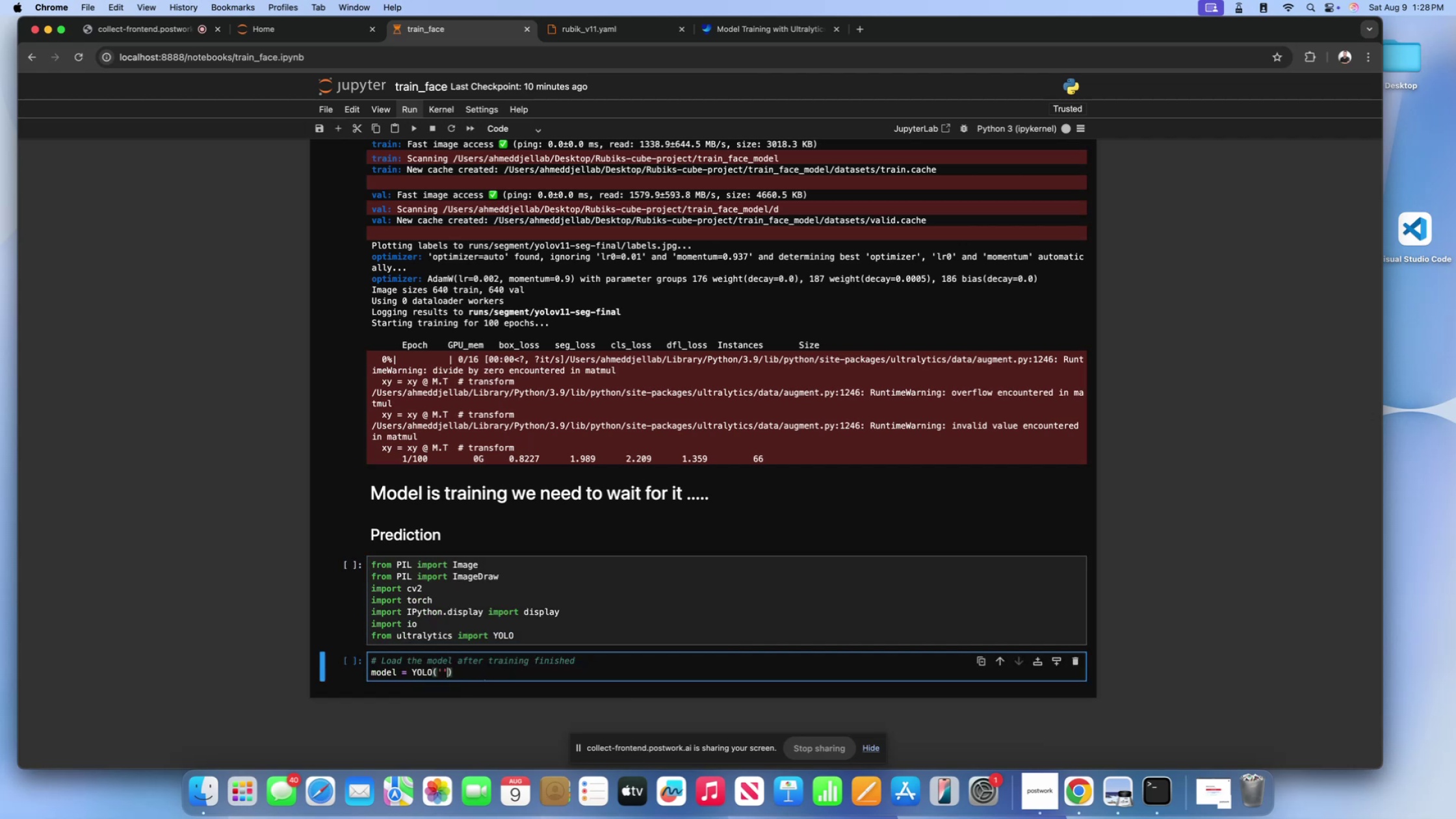 
key(ArrowLeft)
 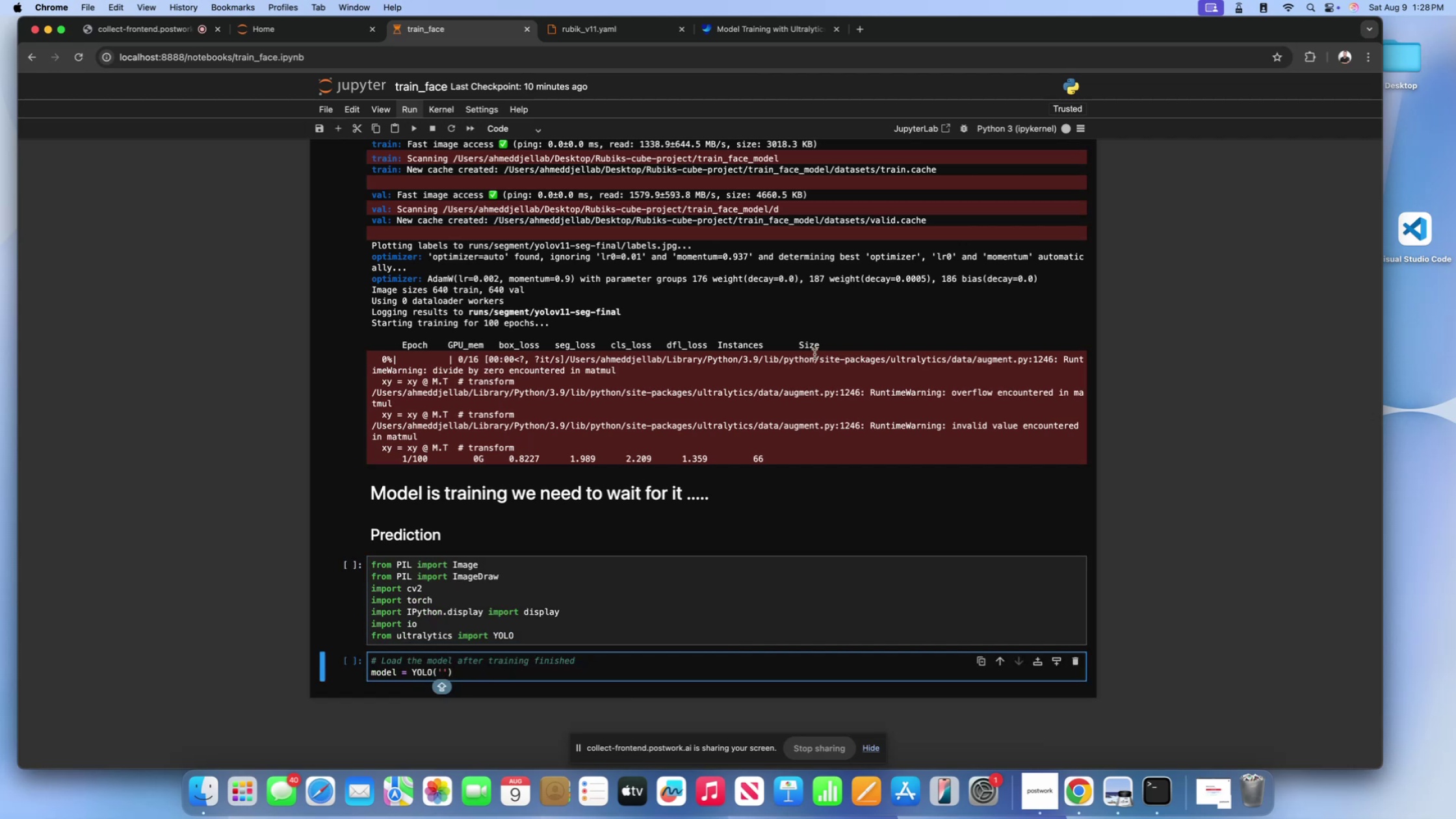 
left_click([783, 323])
 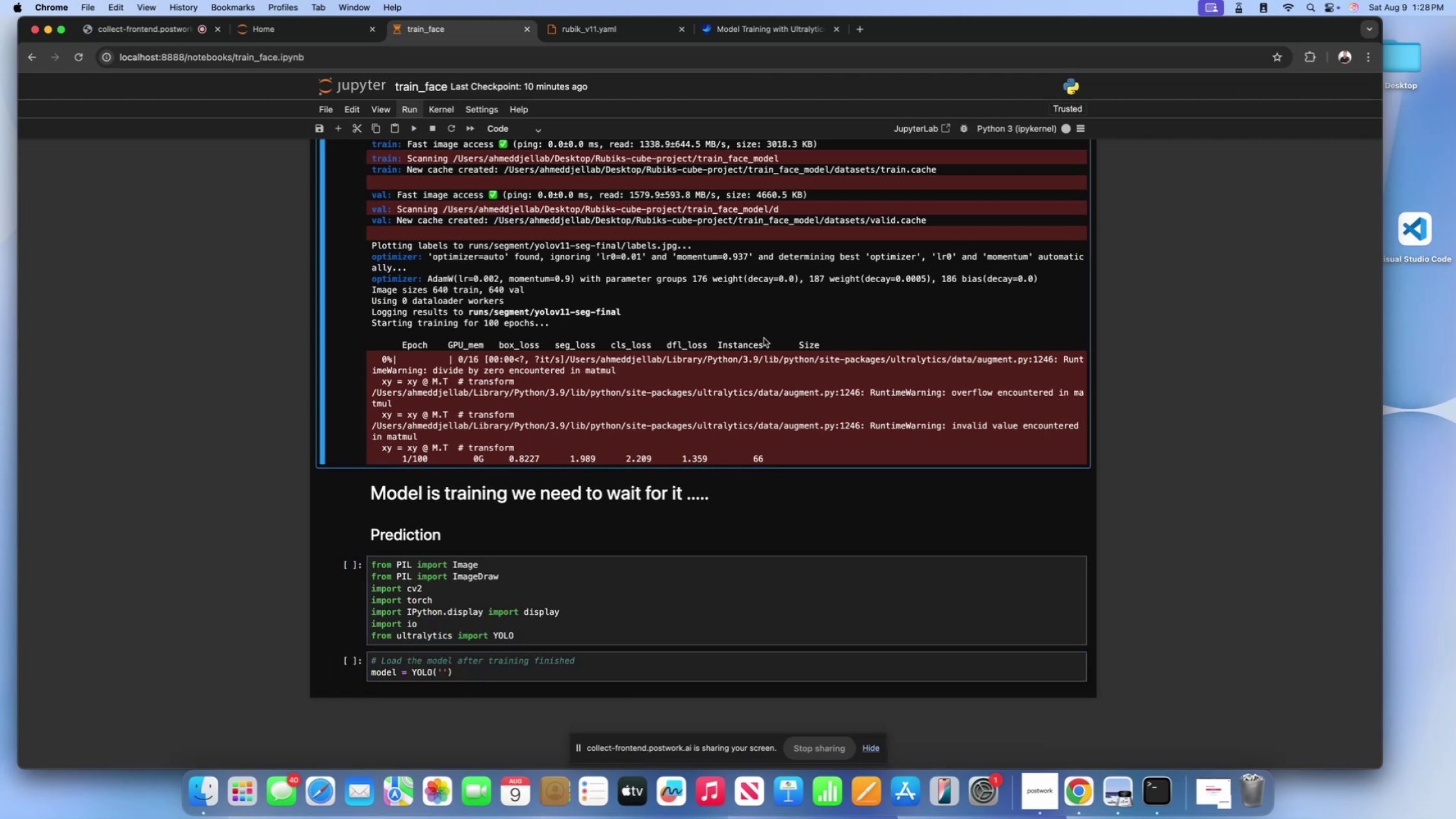 
scroll: coordinate [635, 574], scroll_direction: down, amount: 39.0
 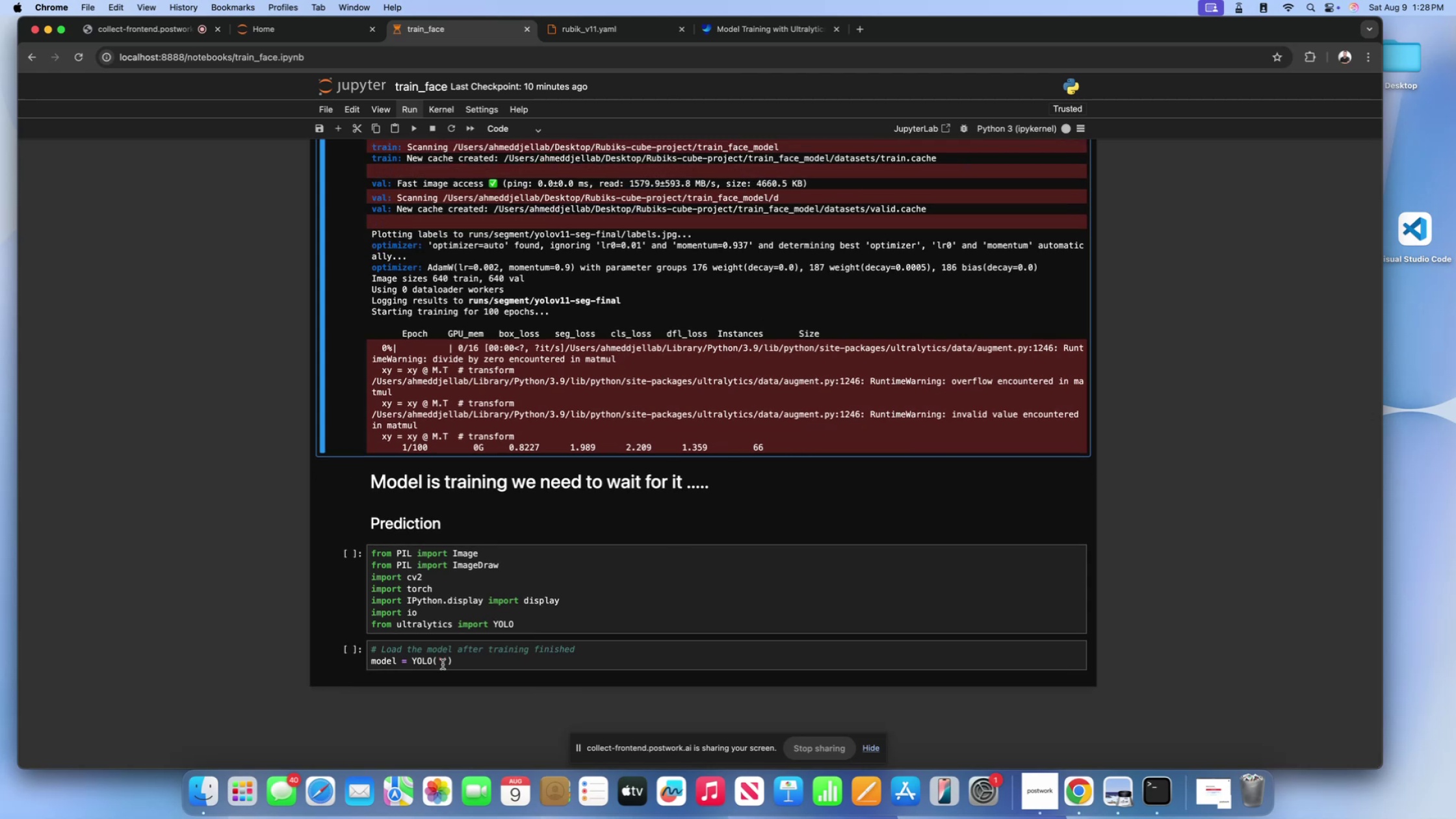 
left_click([443, 664])
 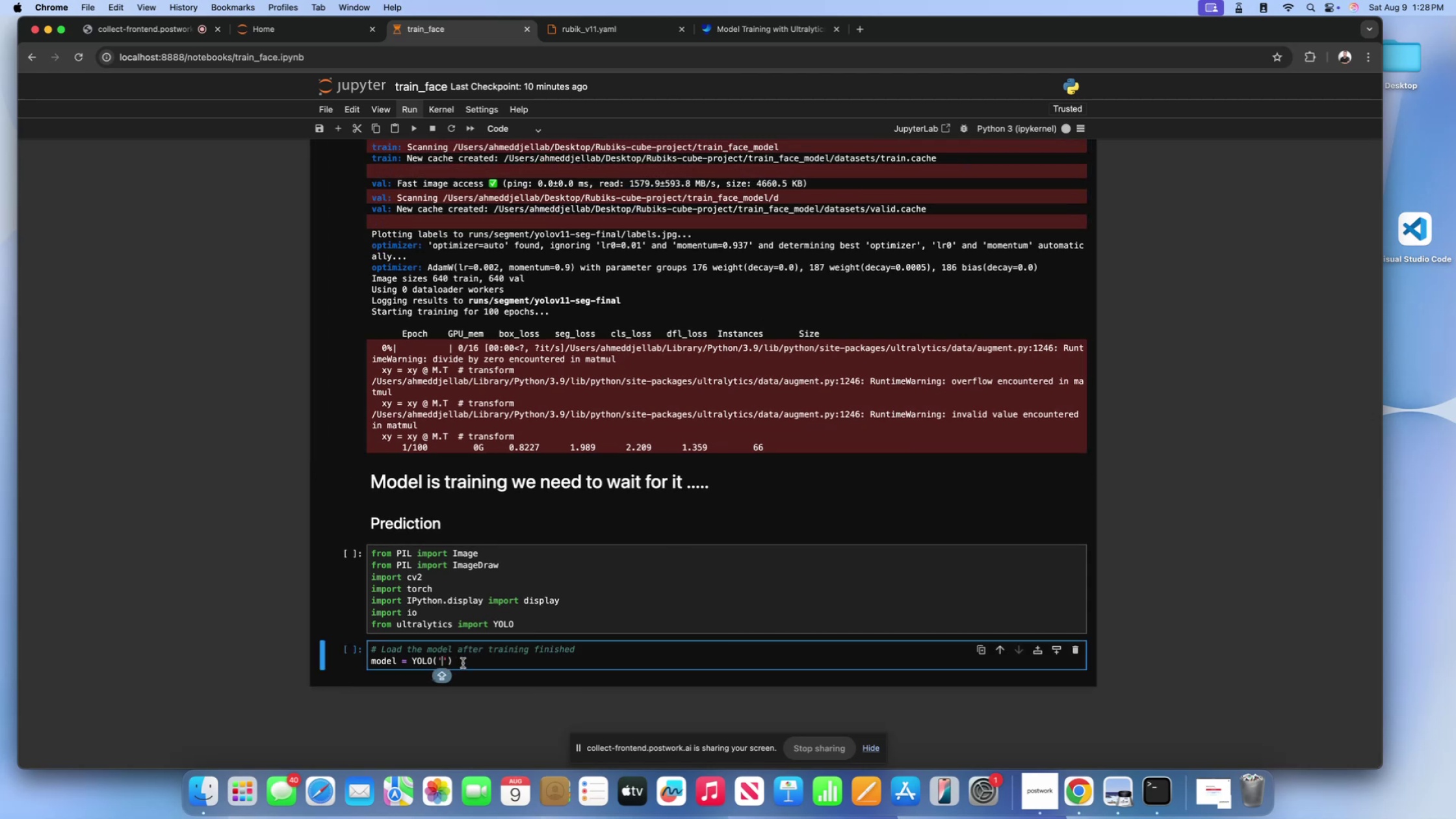 
wait(10.02)
 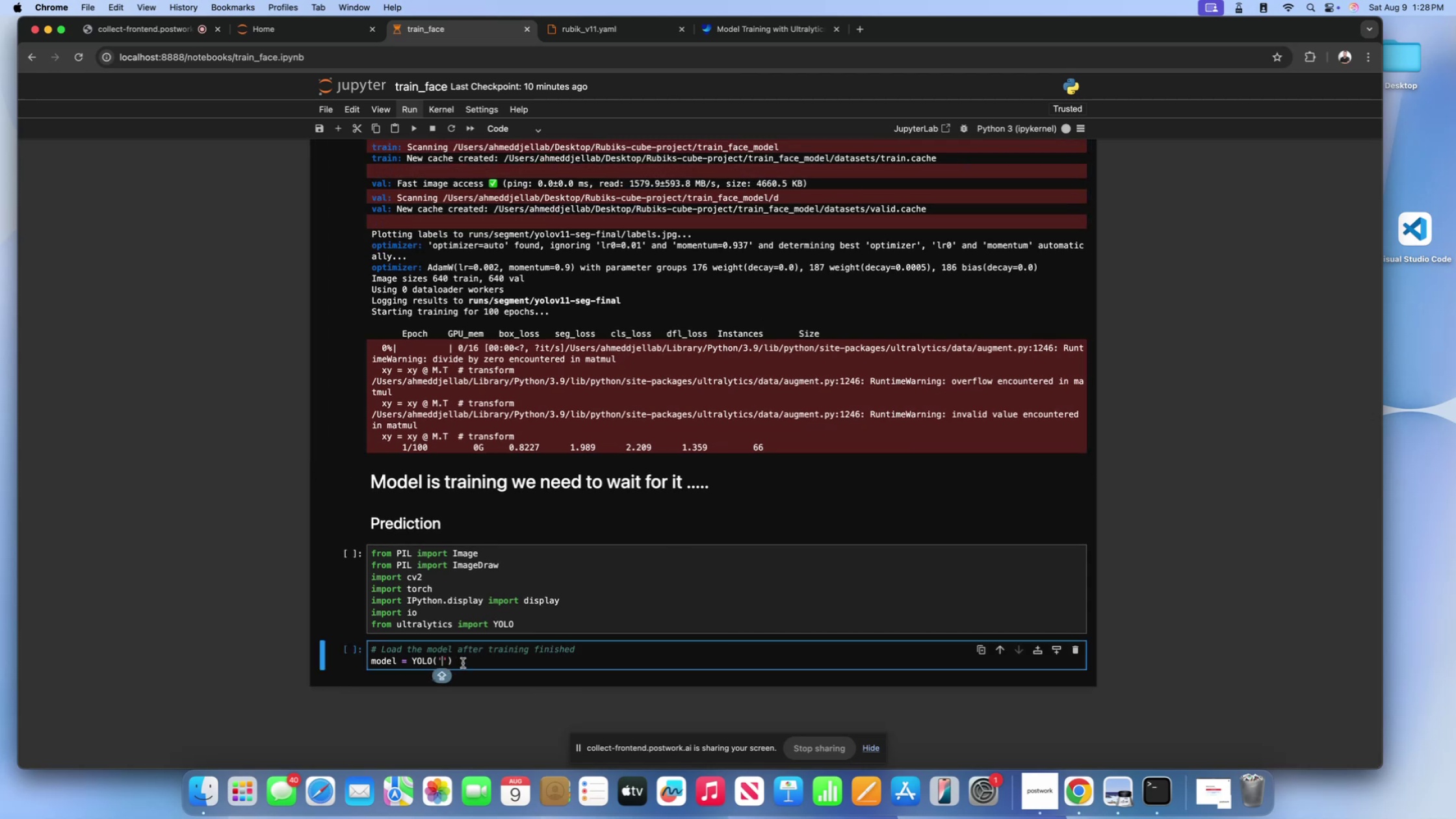 
left_click([1396, 394])
 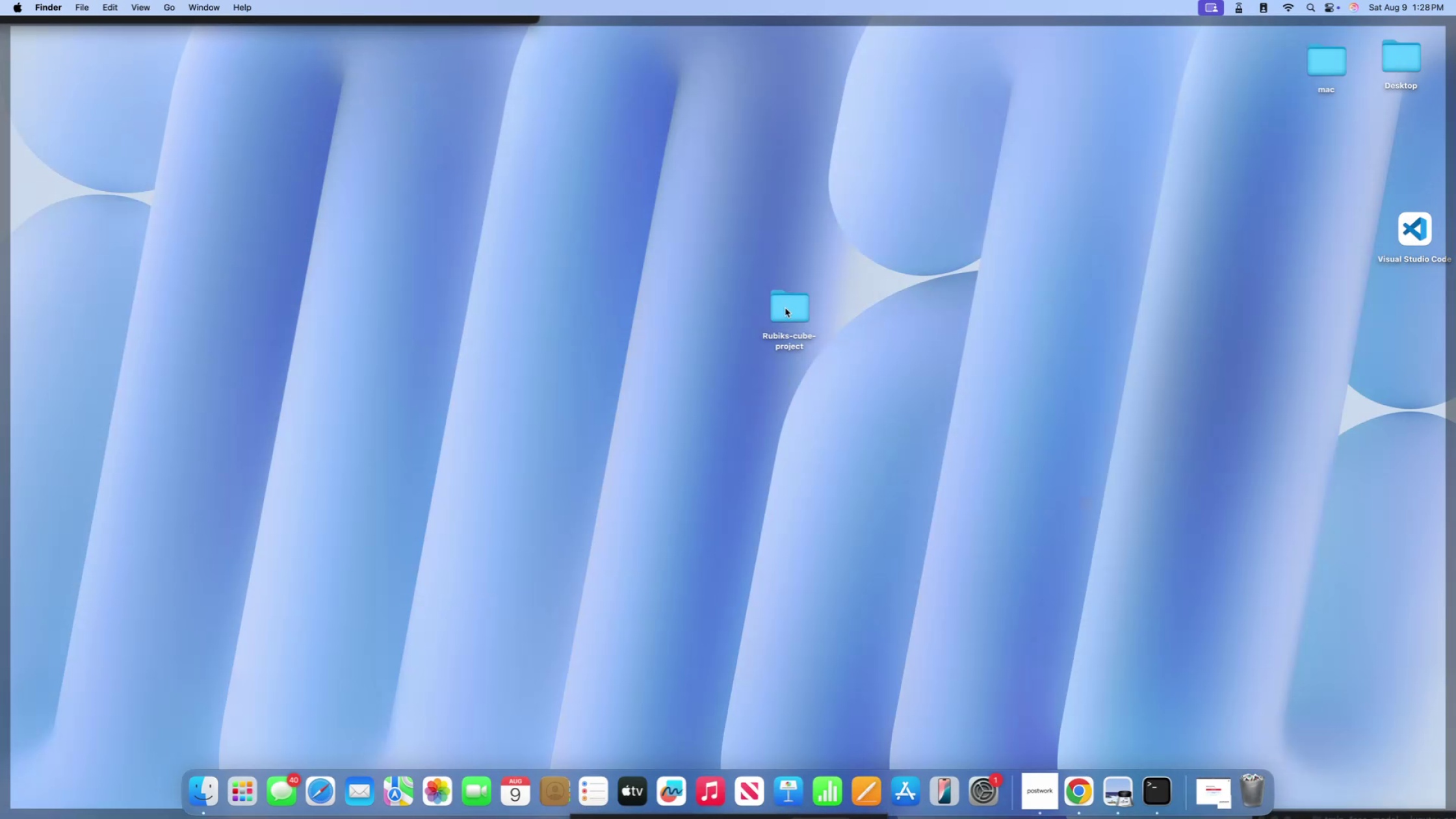 
double_click([785, 308])
 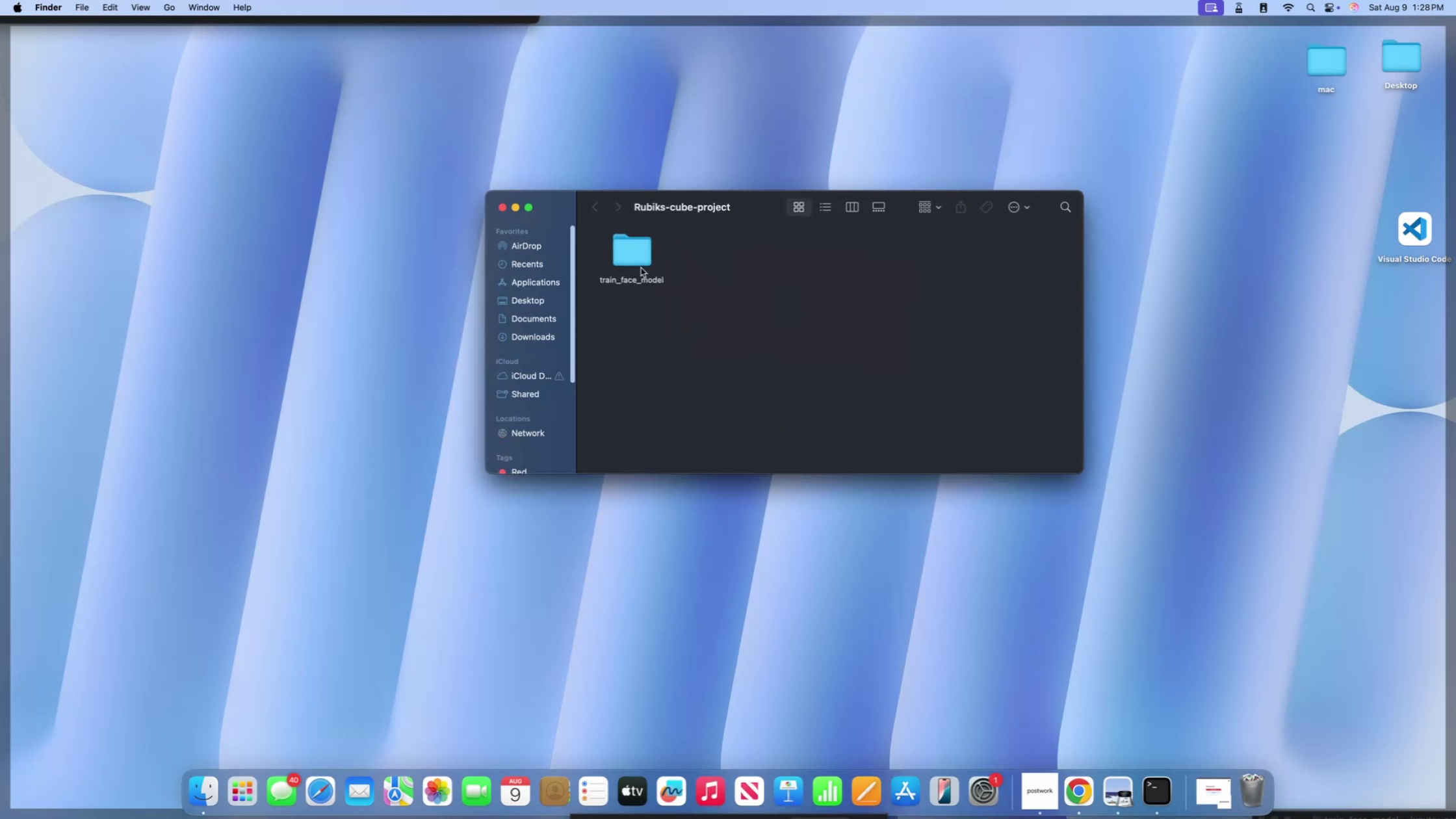 
double_click([636, 257])
 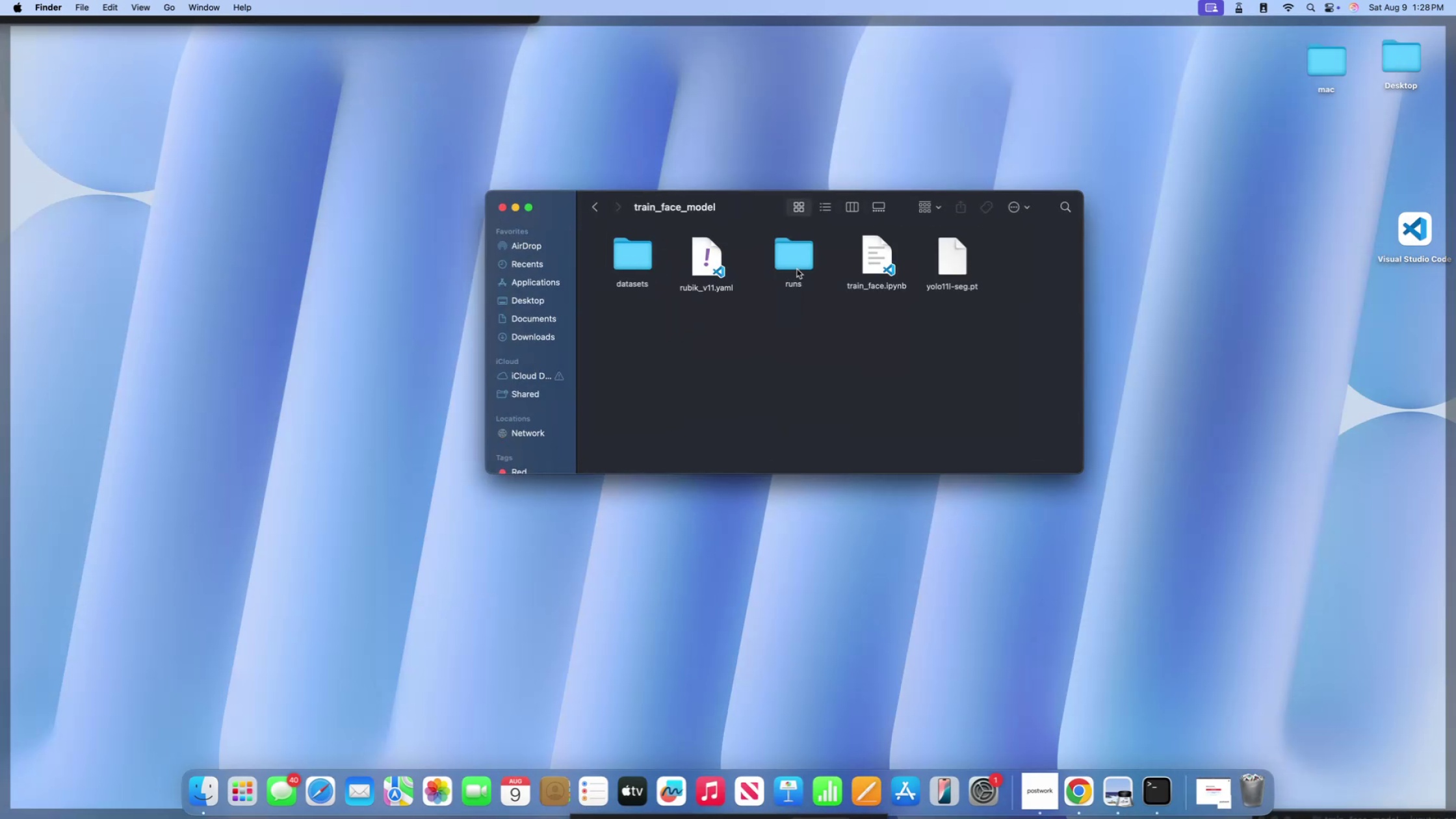 
left_click([797, 267])
 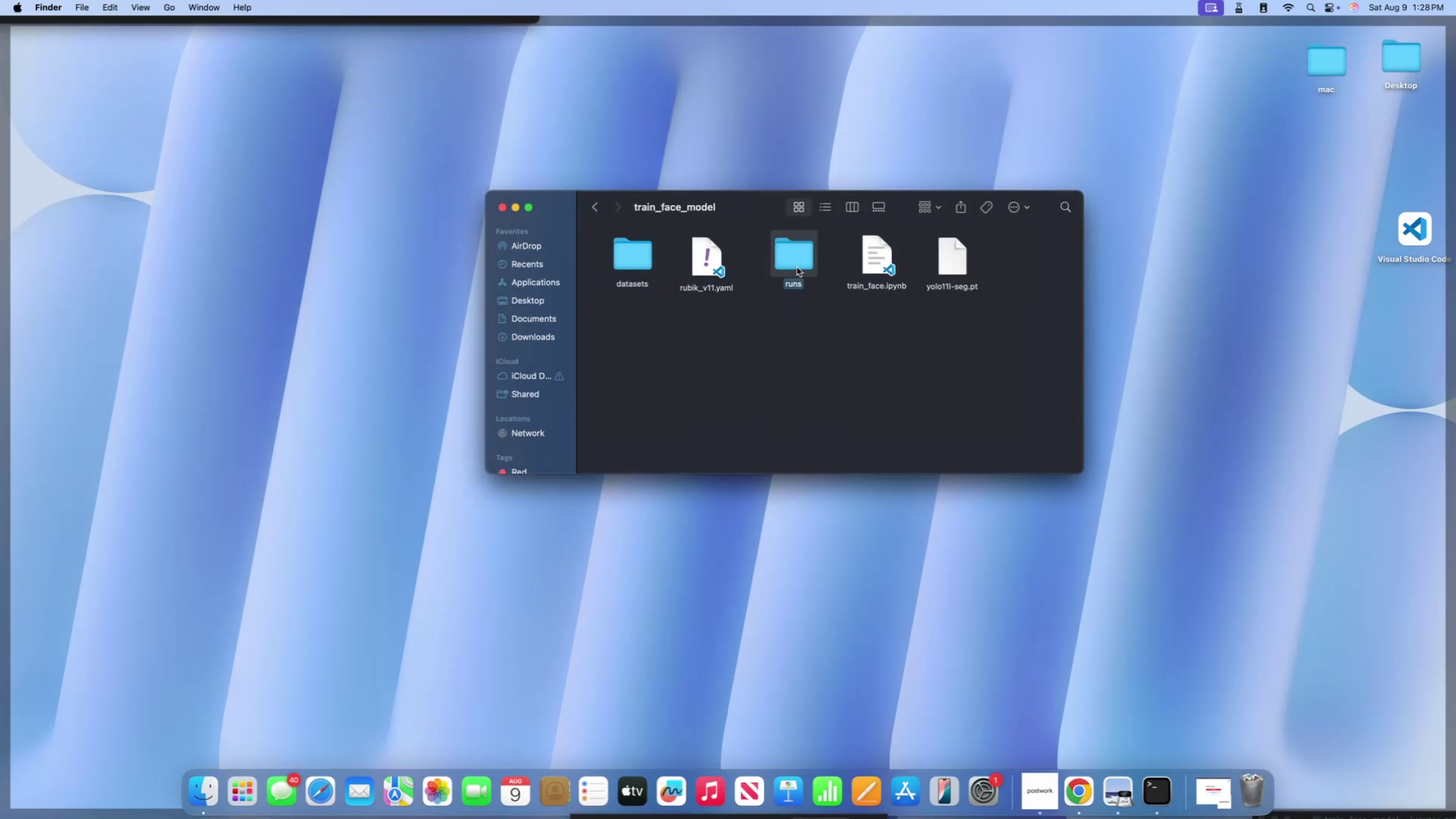 
left_click([797, 267])
 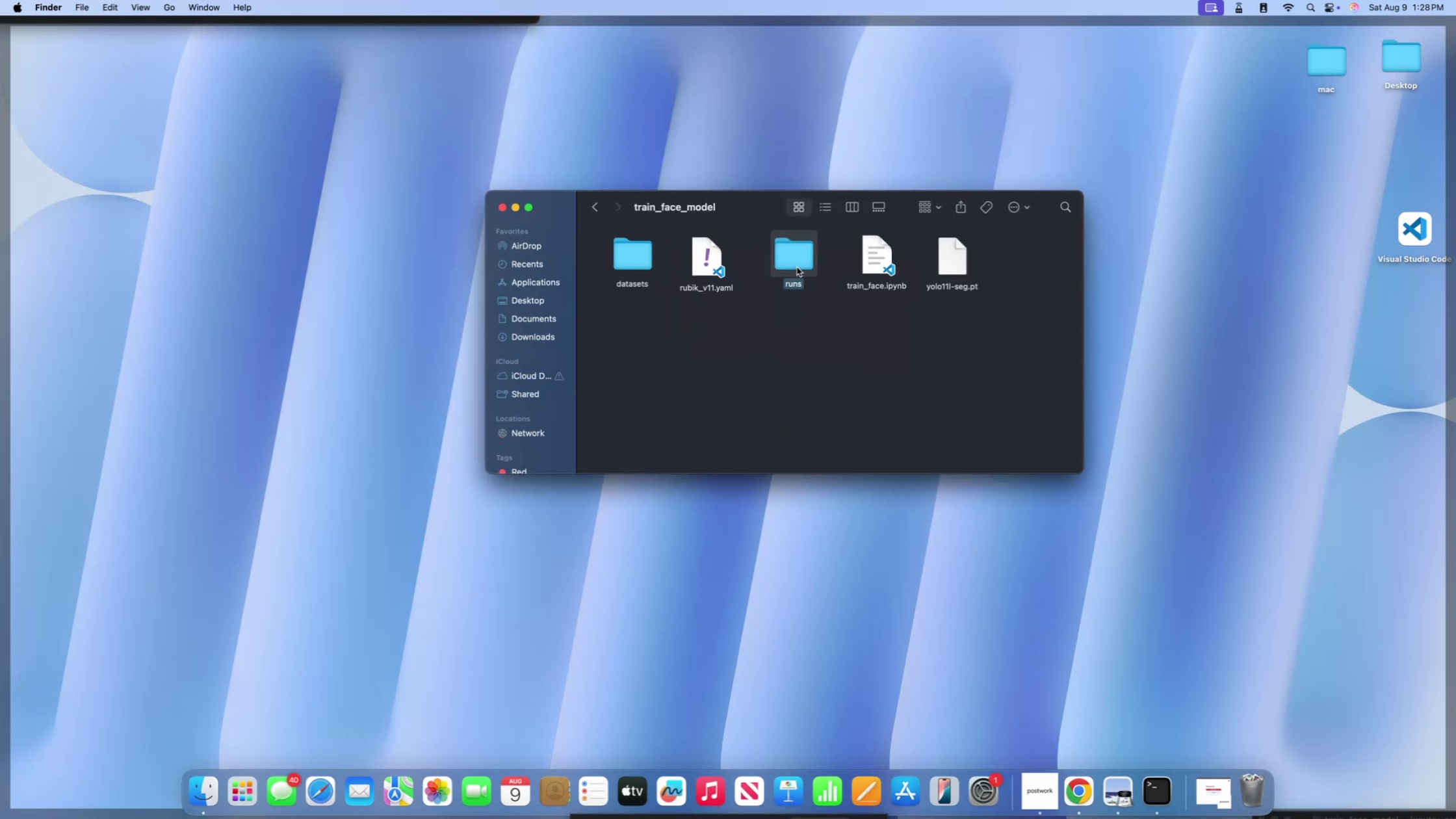 
double_click([797, 267])
 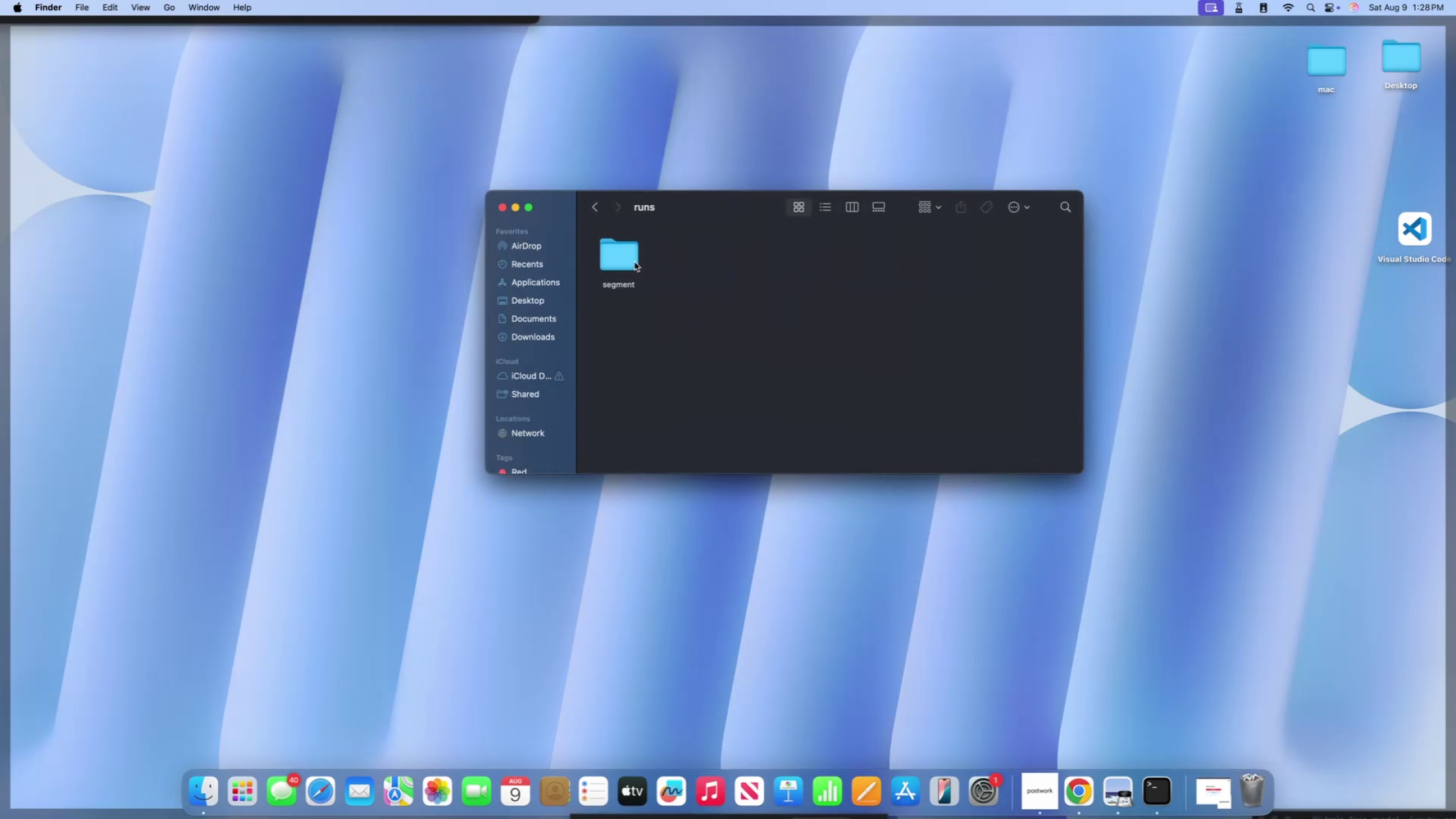 
double_click([634, 262])
 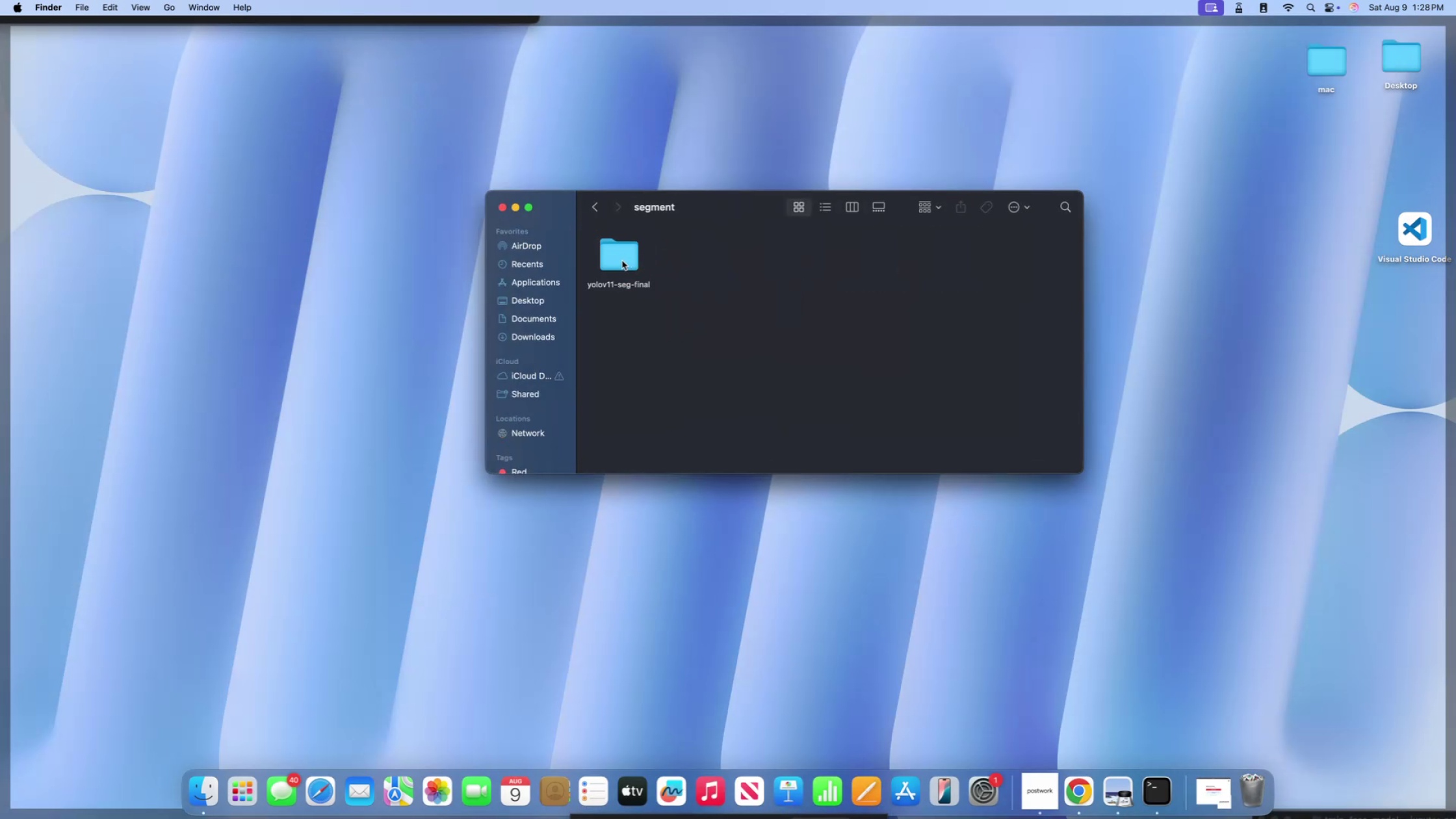 
double_click([622, 261])
 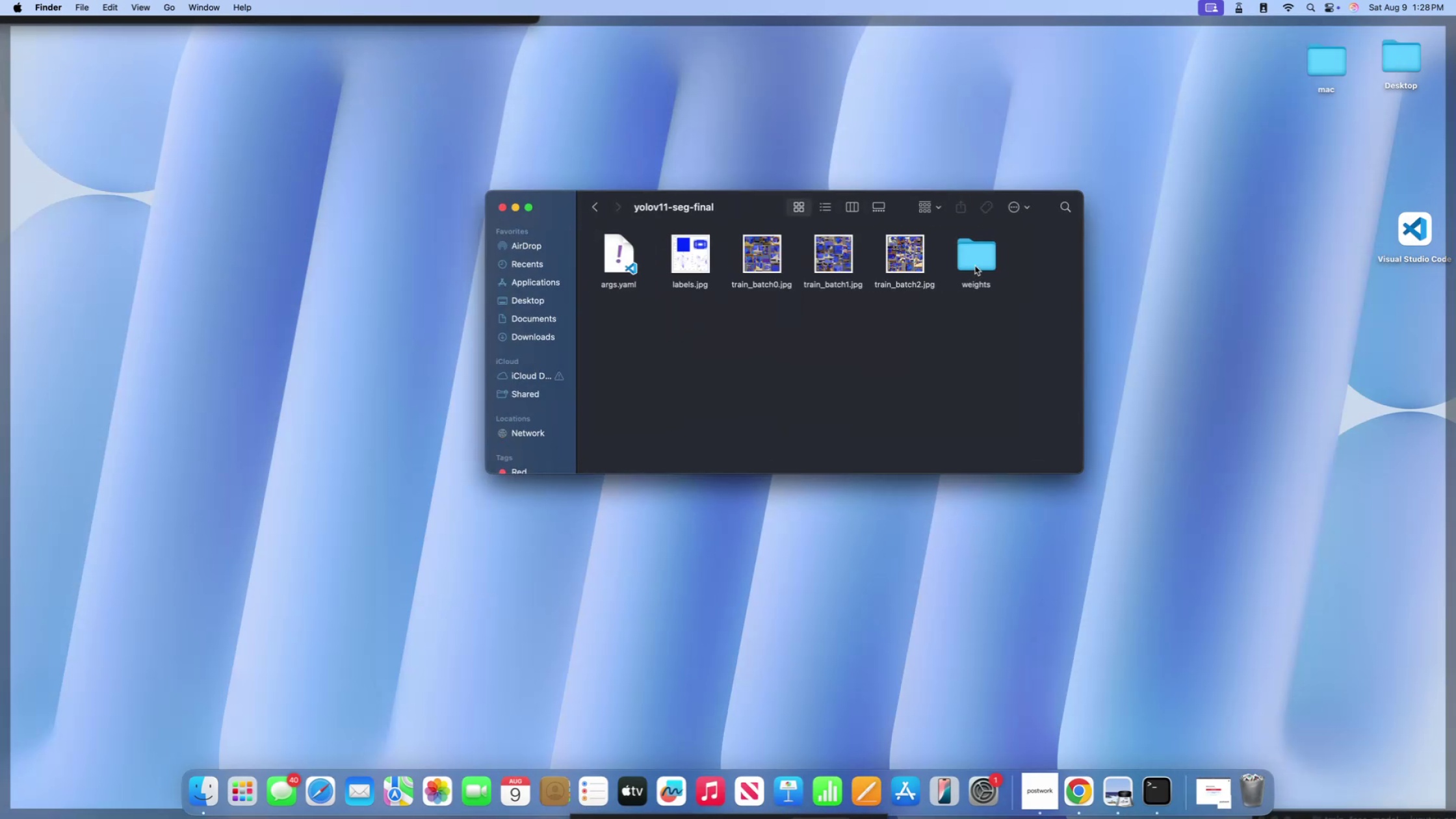 
double_click([981, 263])
 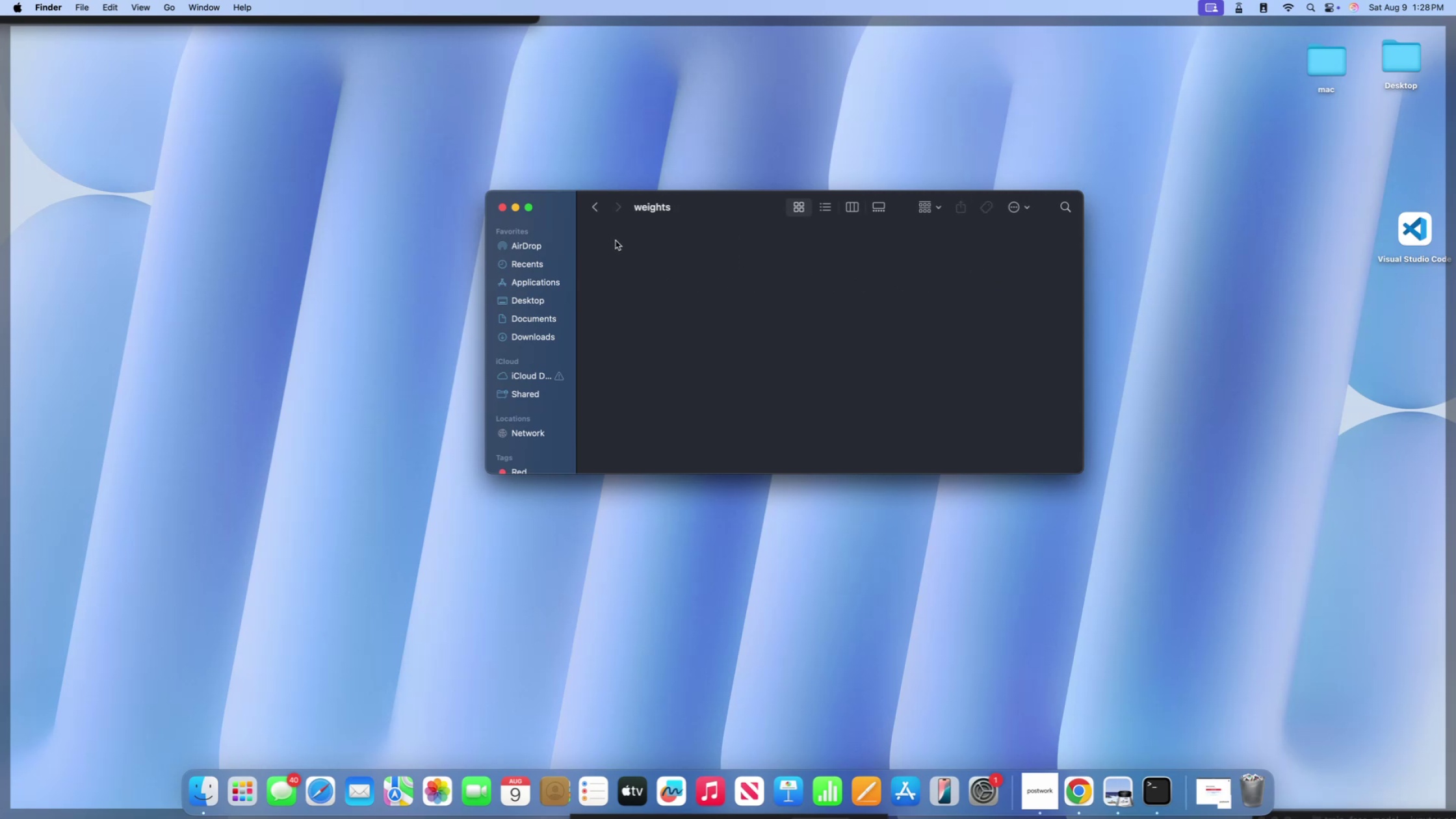 
left_click([600, 211])
 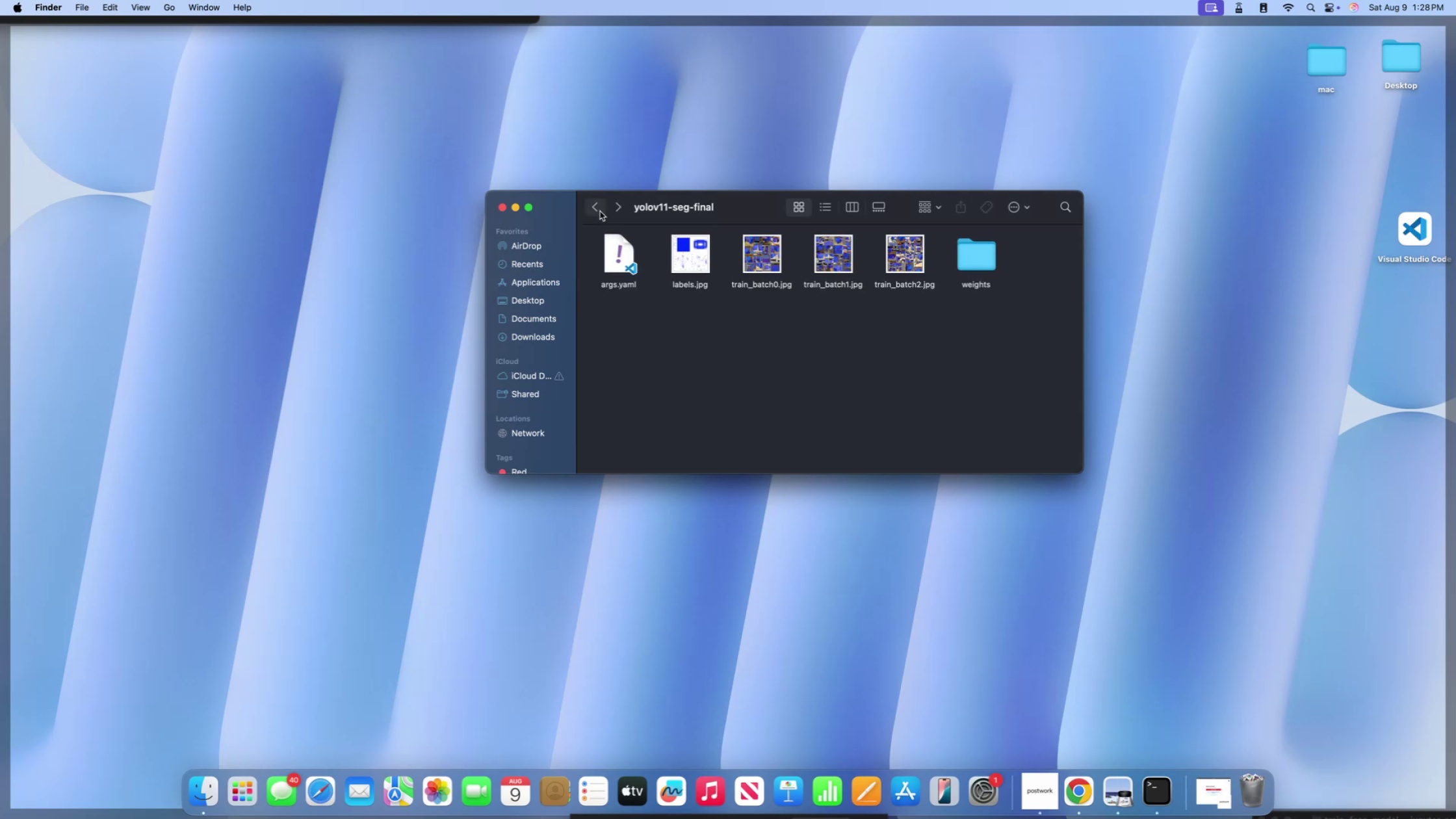 
left_click([600, 211])
 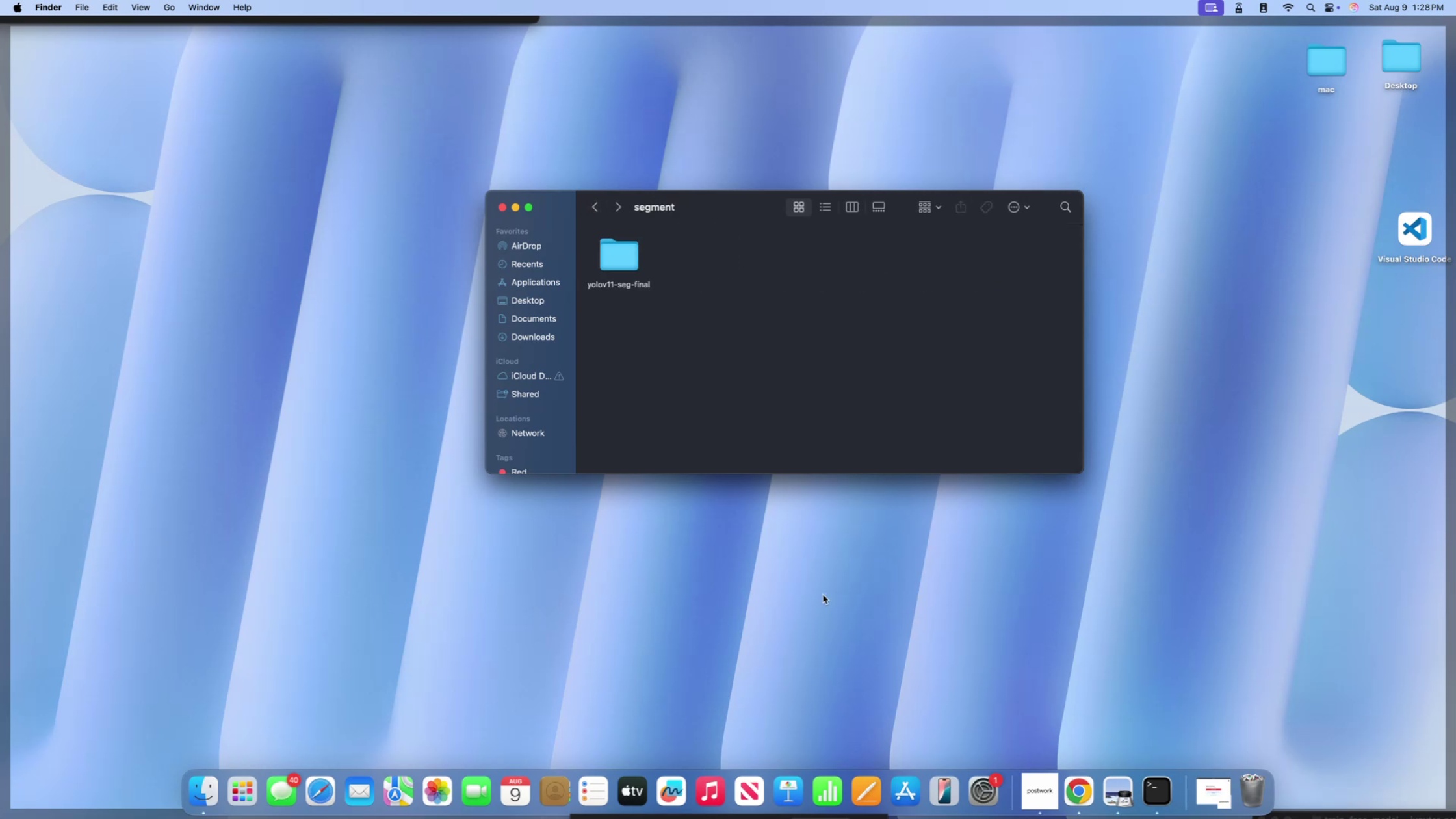 
left_click([830, 610])
 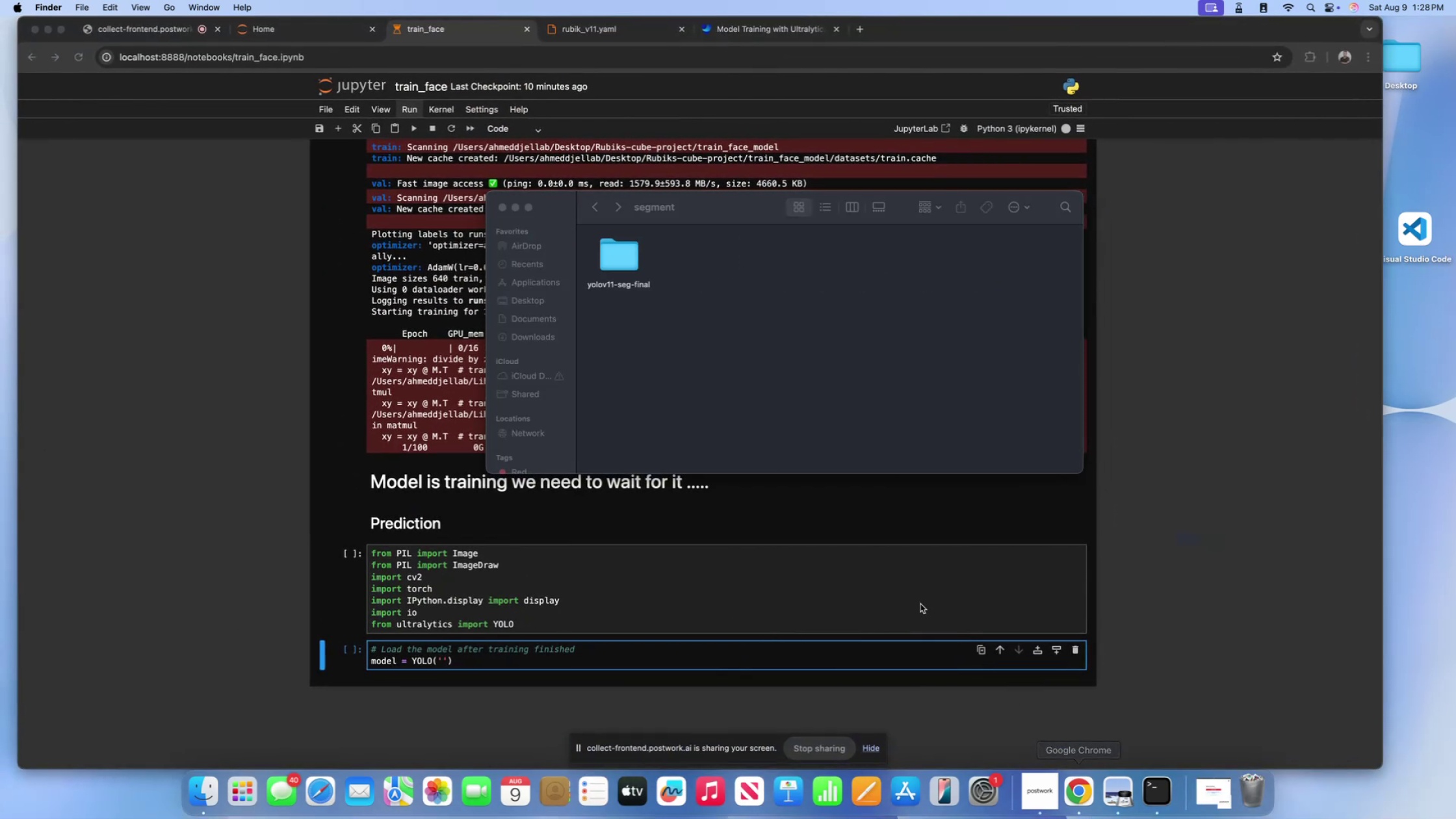 
left_click([838, 547])
 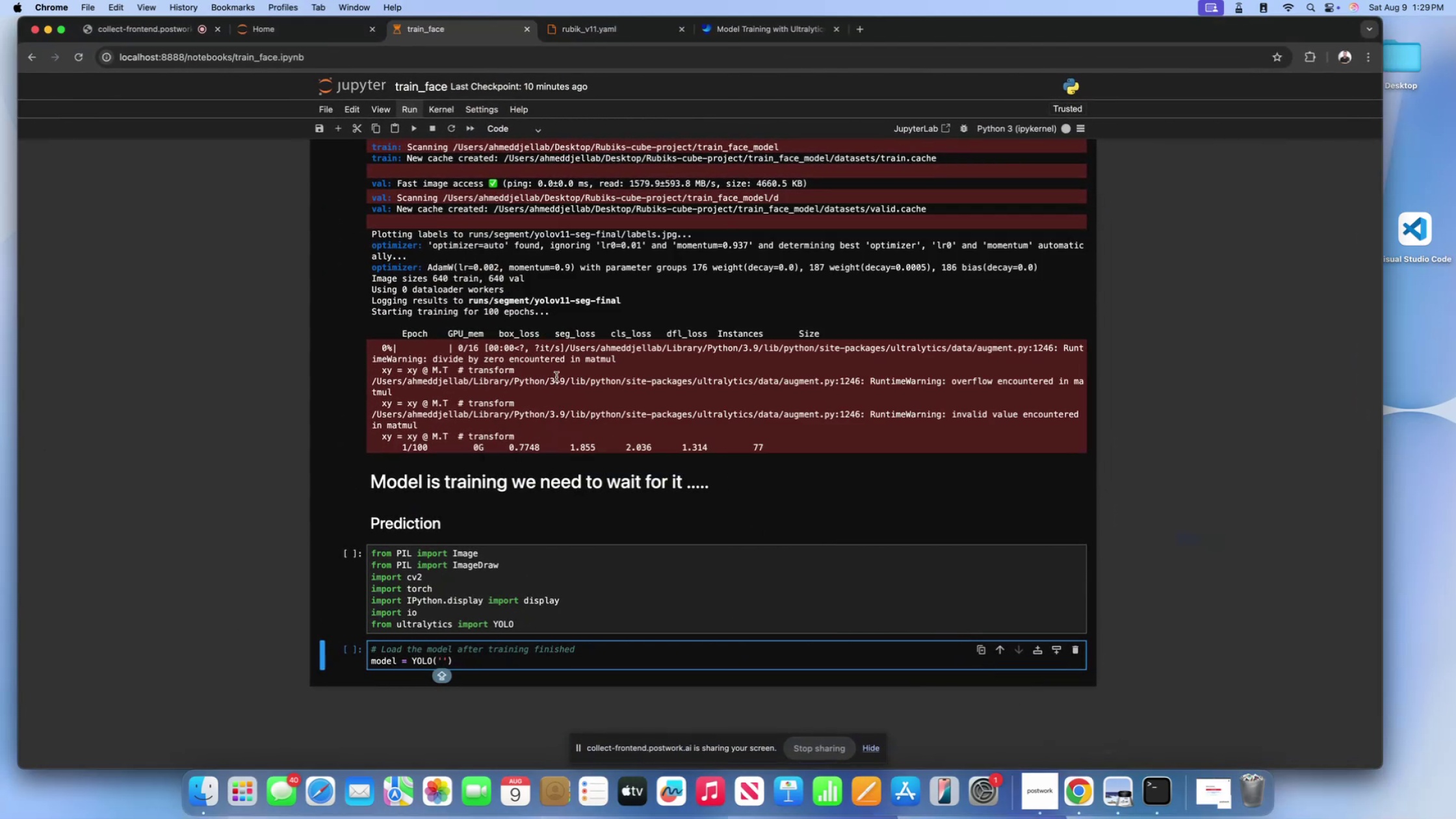 
scroll: coordinate [549, 359], scroll_direction: down, amount: 16.0
 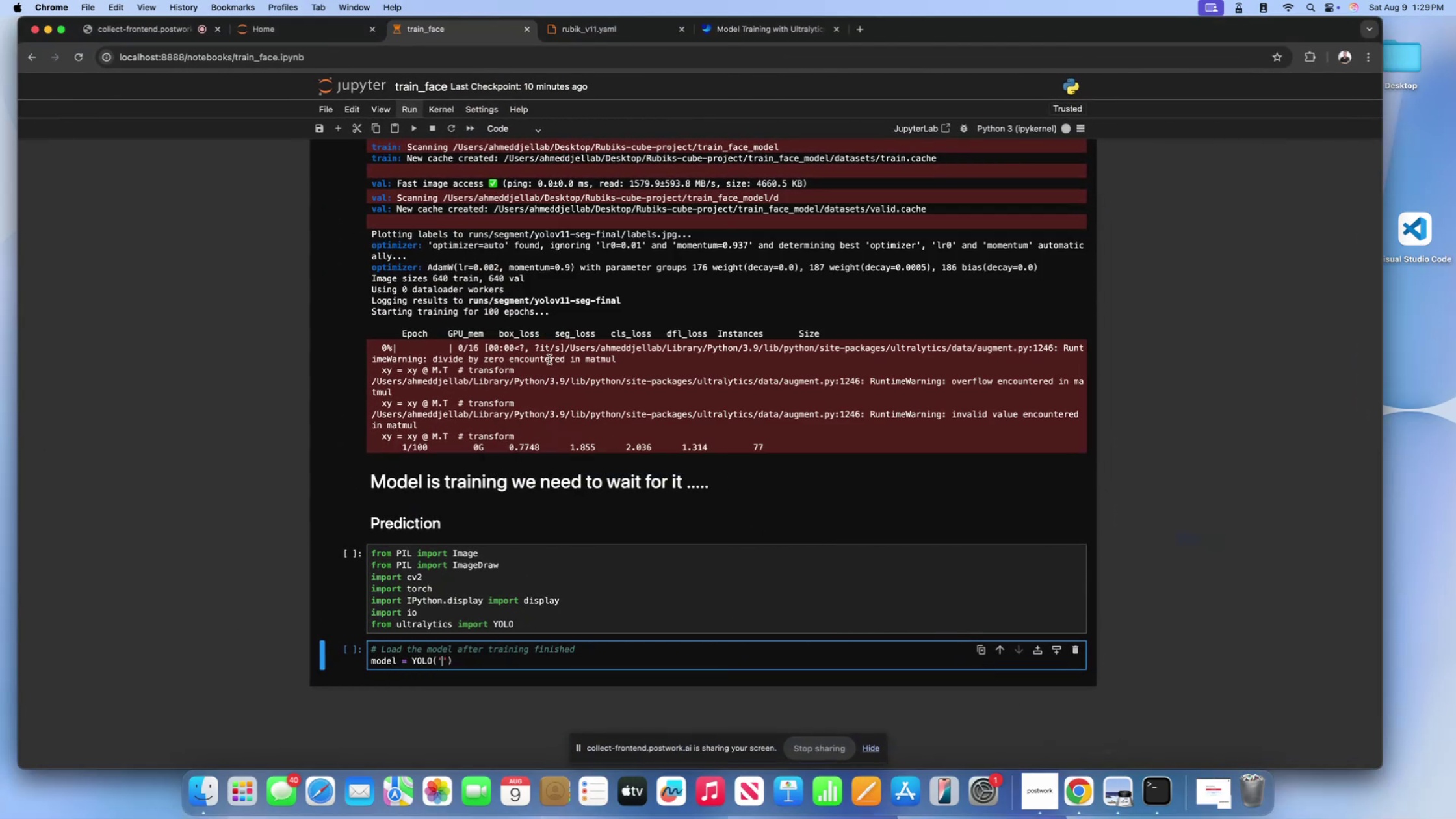 
left_click([549, 359])
 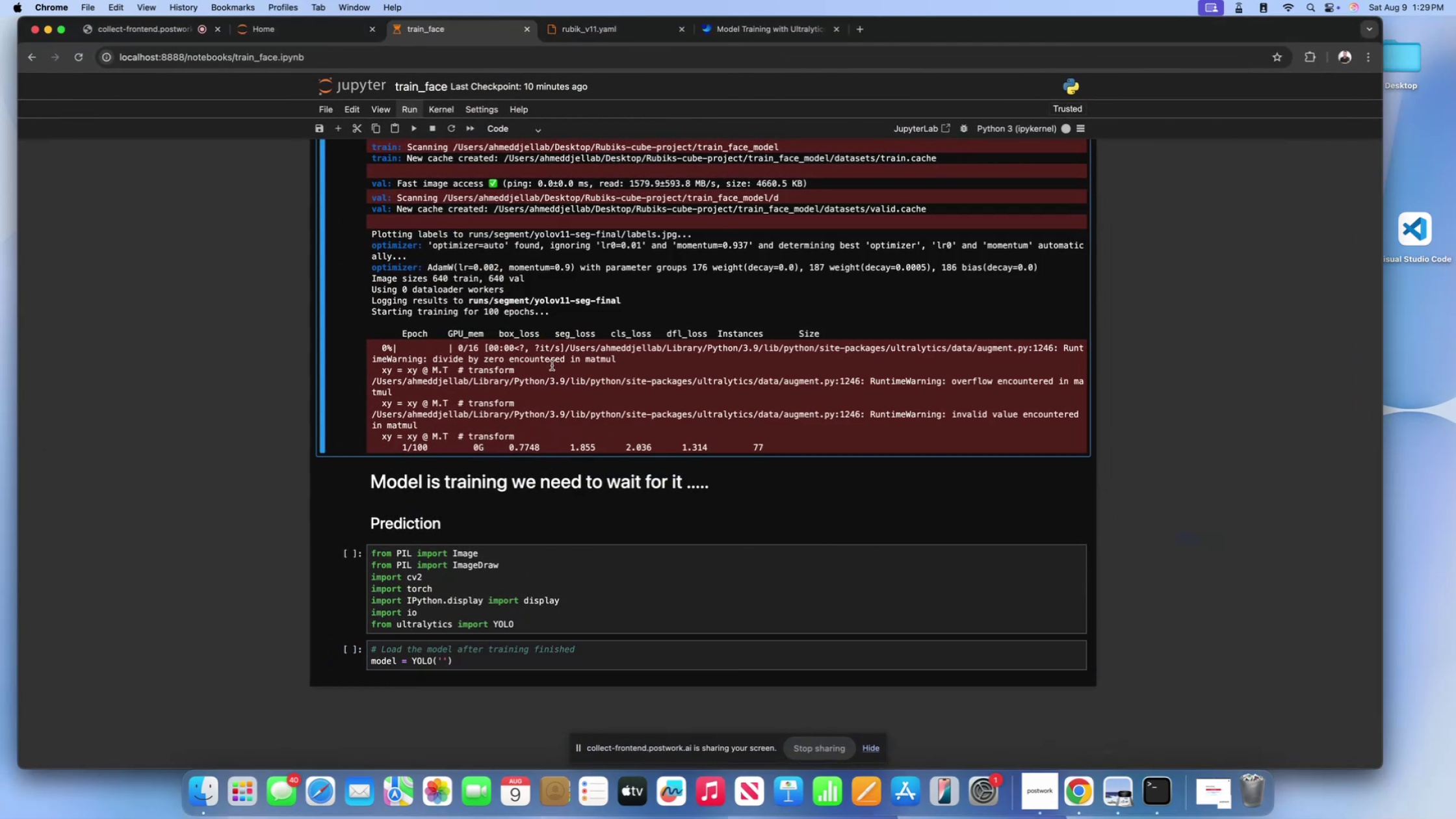 
scroll: coordinate [593, 333], scroll_direction: down, amount: 45.0
 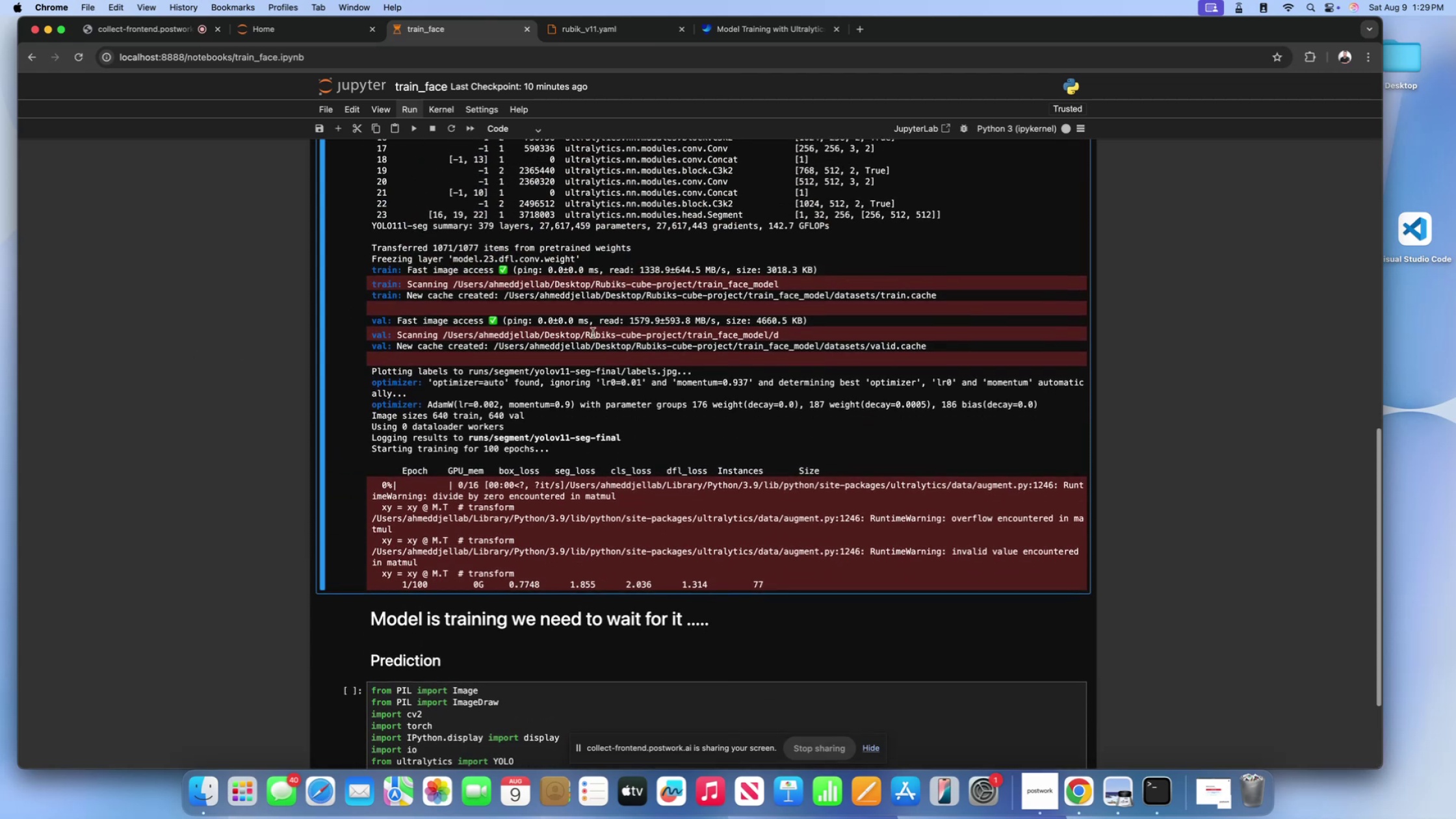 
left_click([580, 276])
 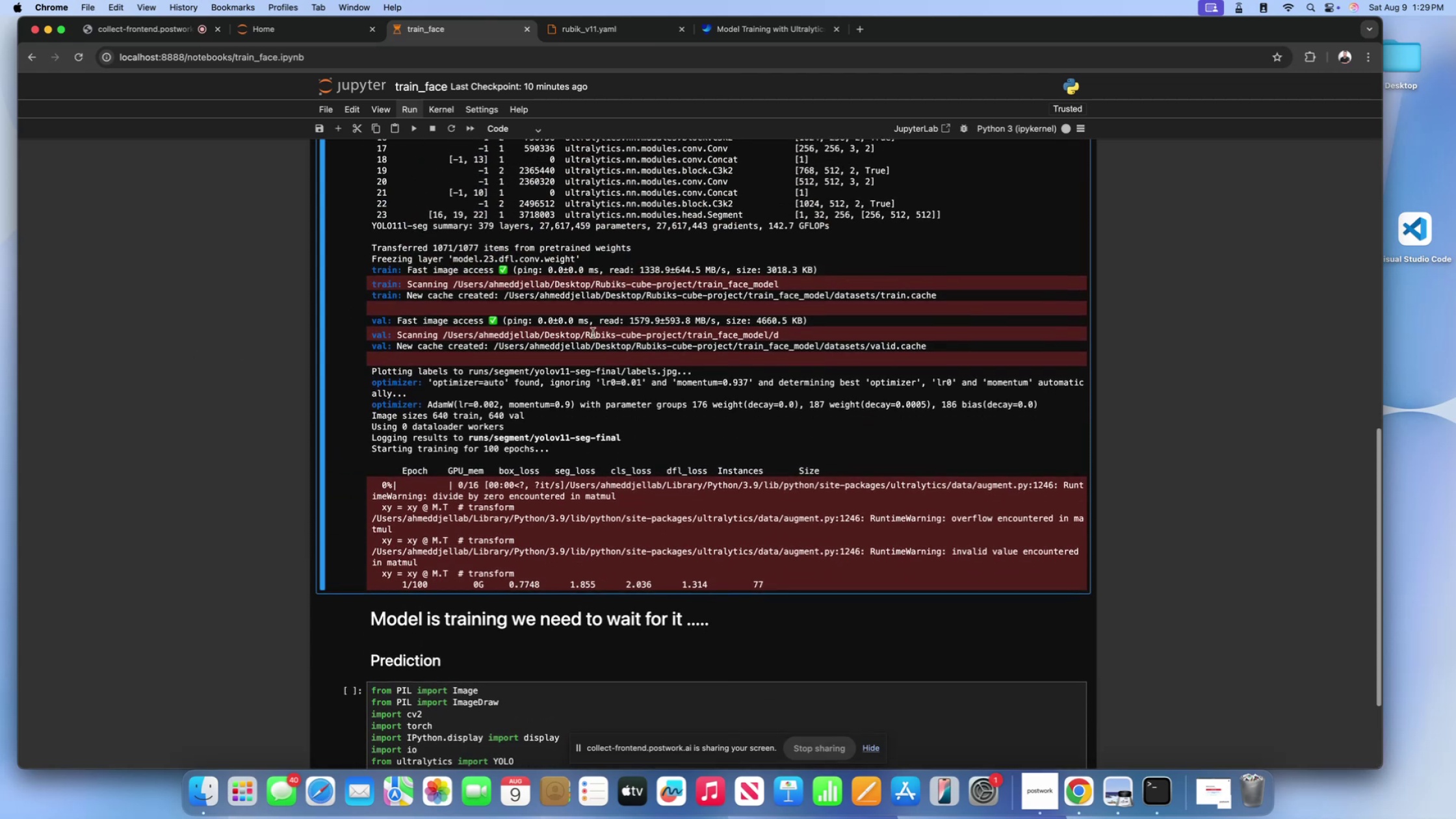 
scroll: coordinate [593, 333], scroll_direction: up, amount: 21.0
 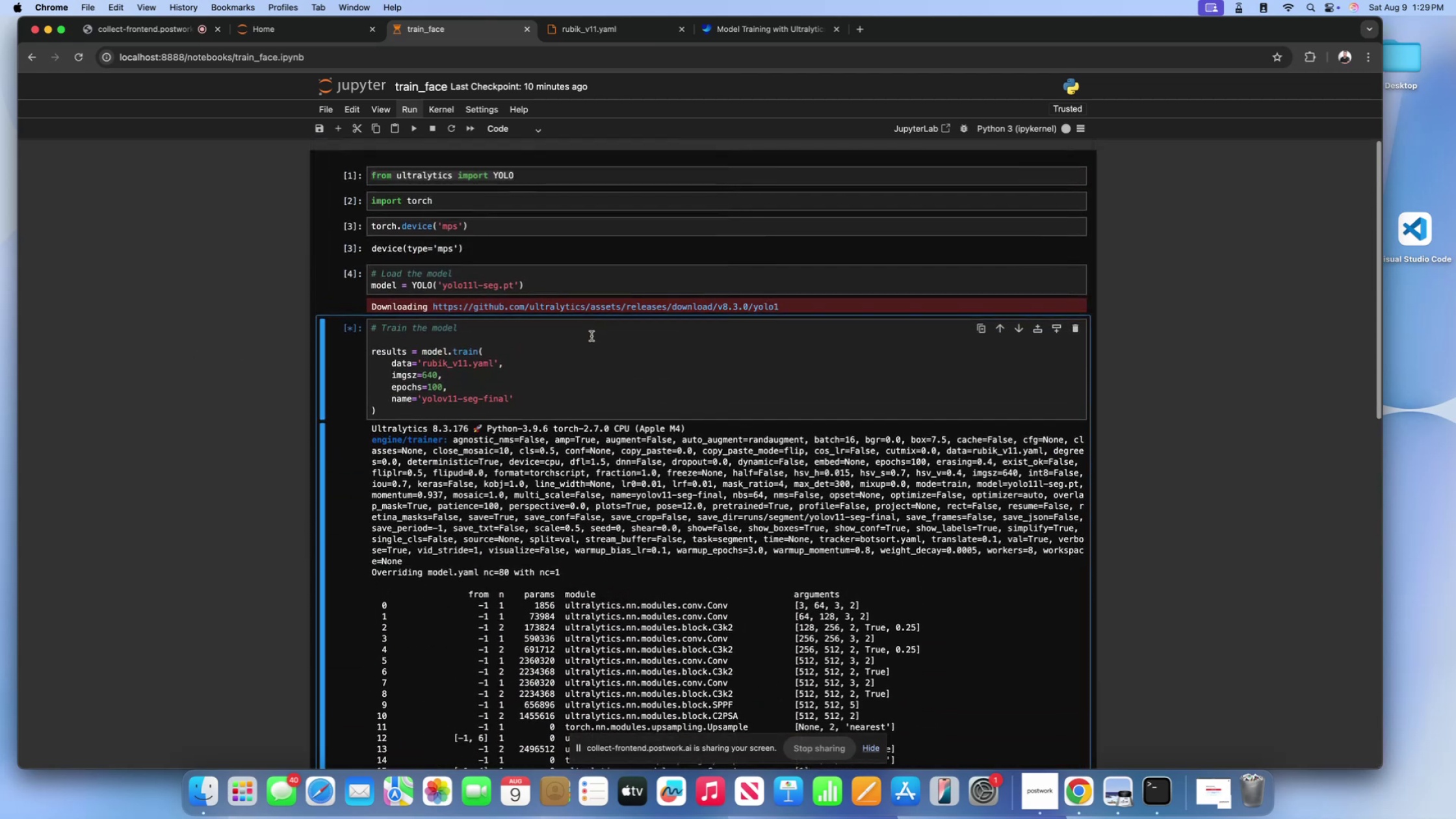 
left_click([592, 336])
 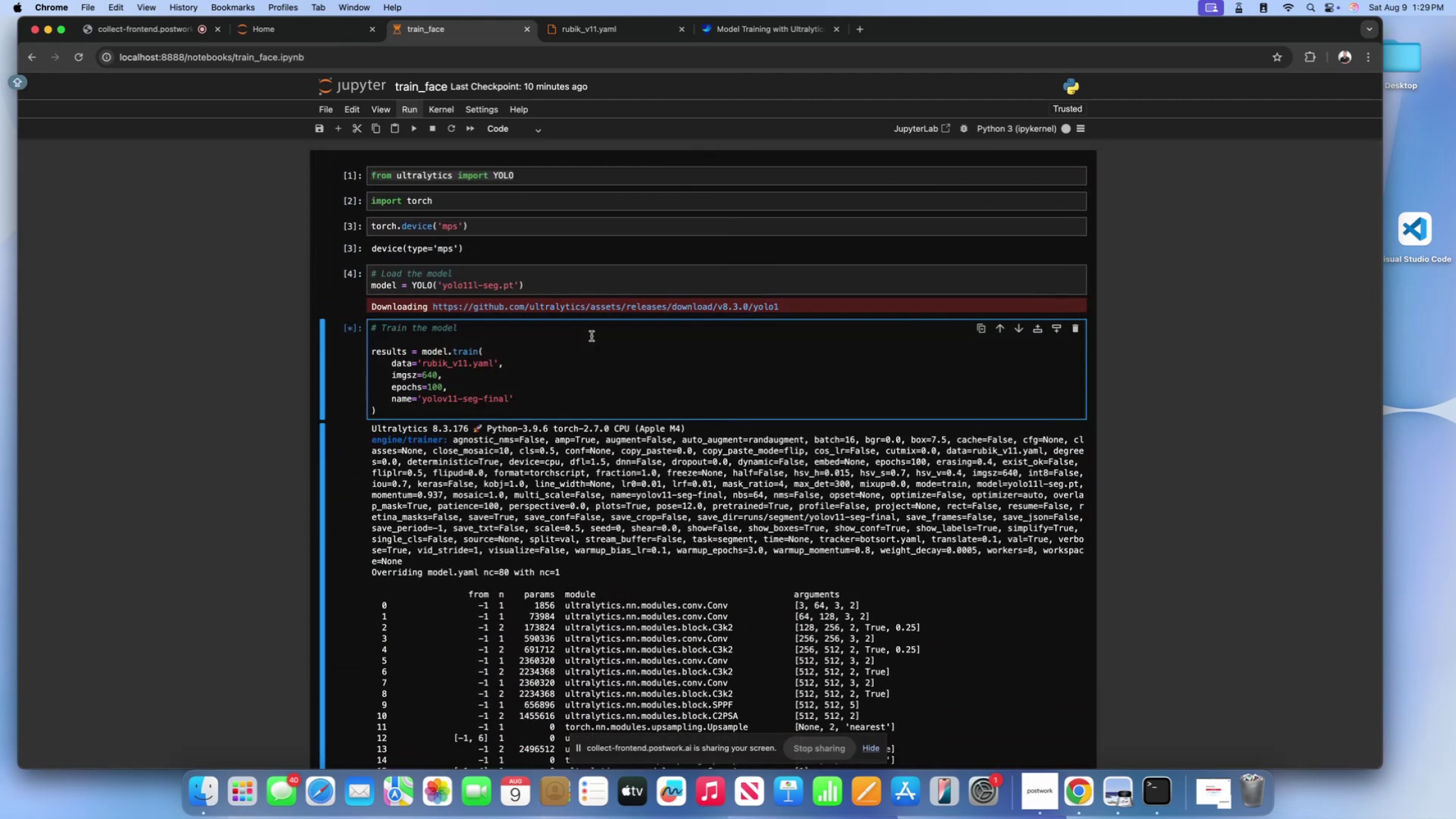 
scroll: coordinate [592, 336], scroll_direction: down, amount: 2.0
 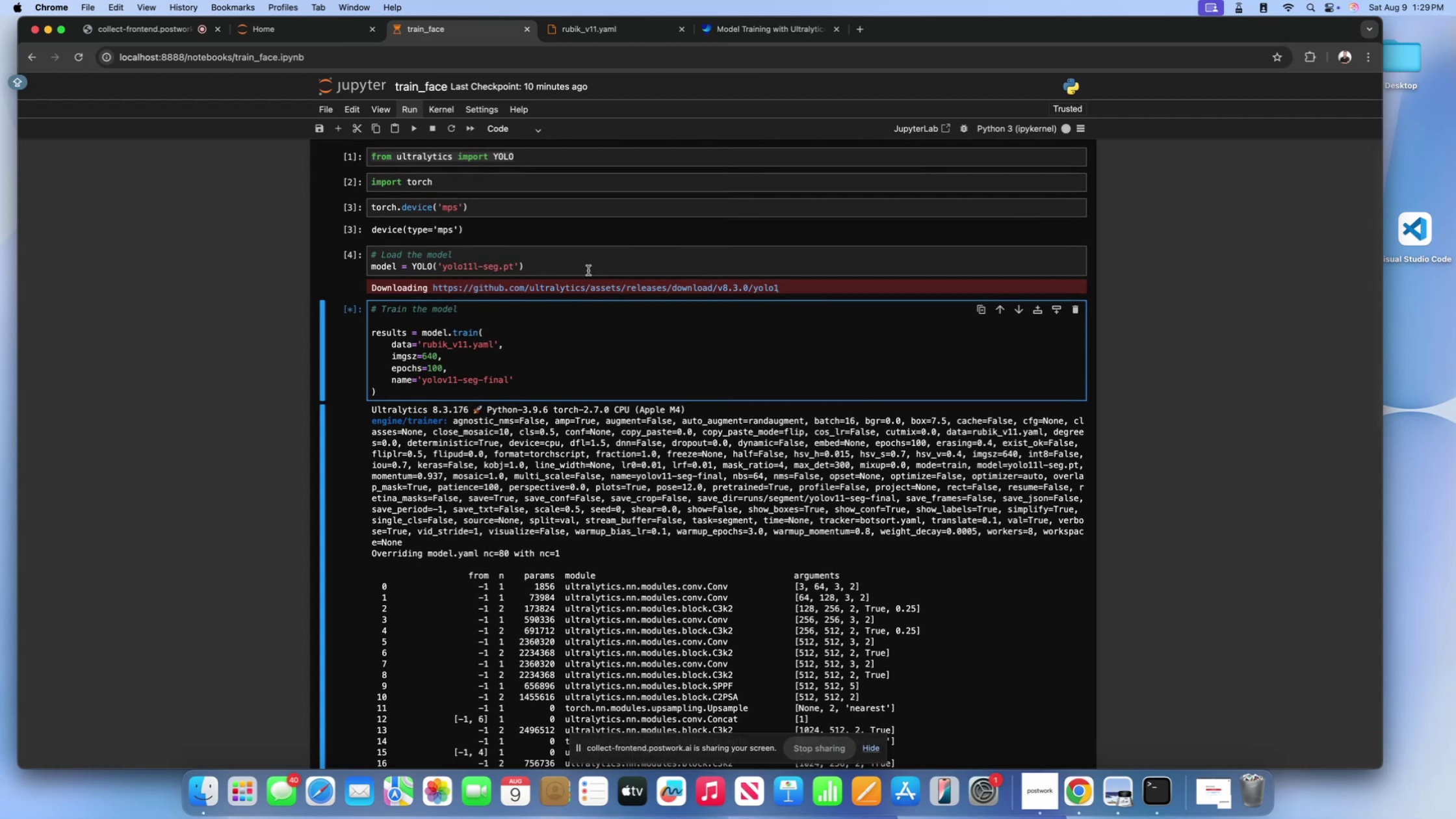 
left_click([584, 265])
 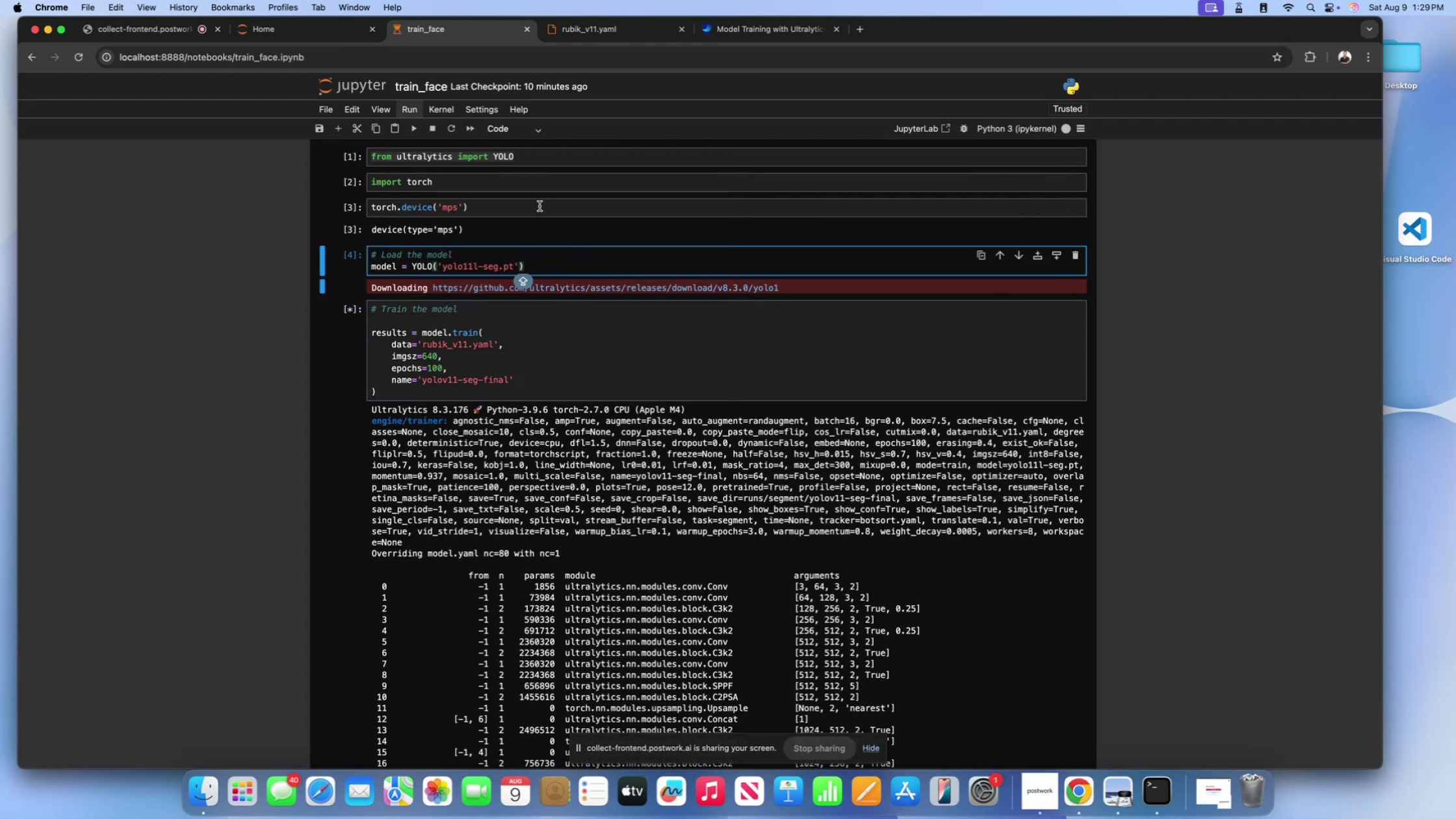 
left_click([539, 205])
 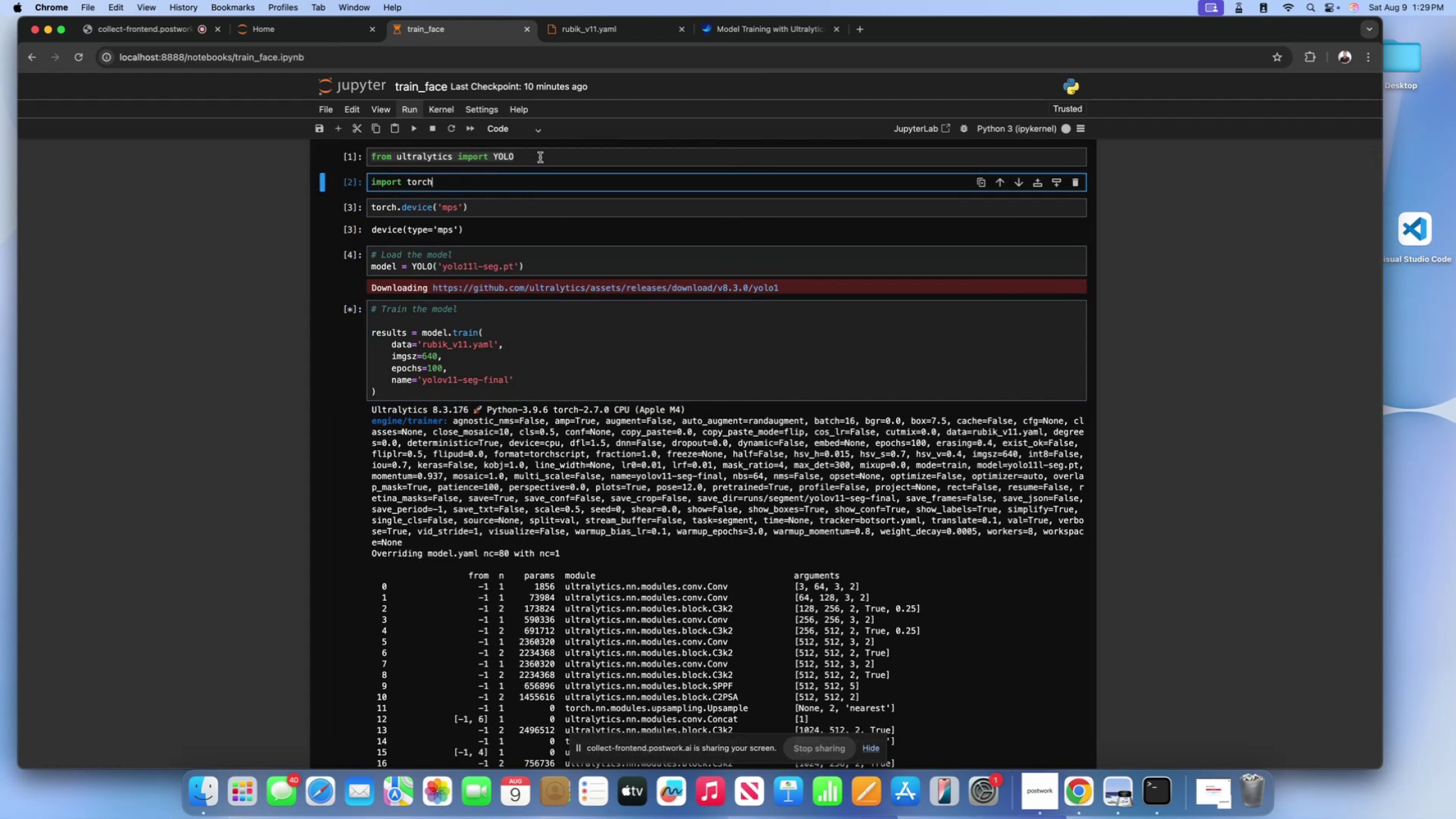 
double_click([540, 156])
 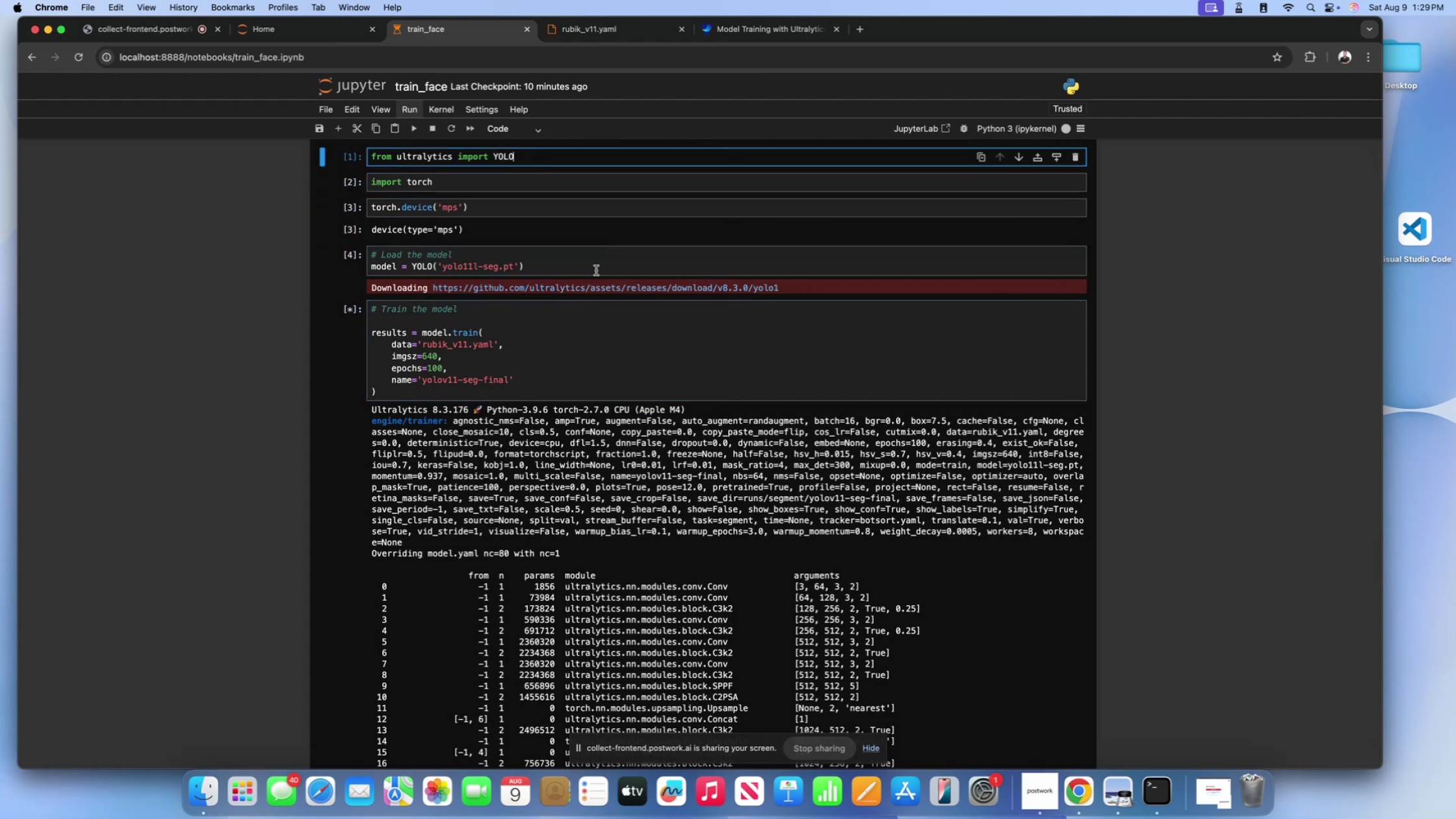 
scroll: coordinate [599, 287], scroll_direction: down, amount: 98.0
 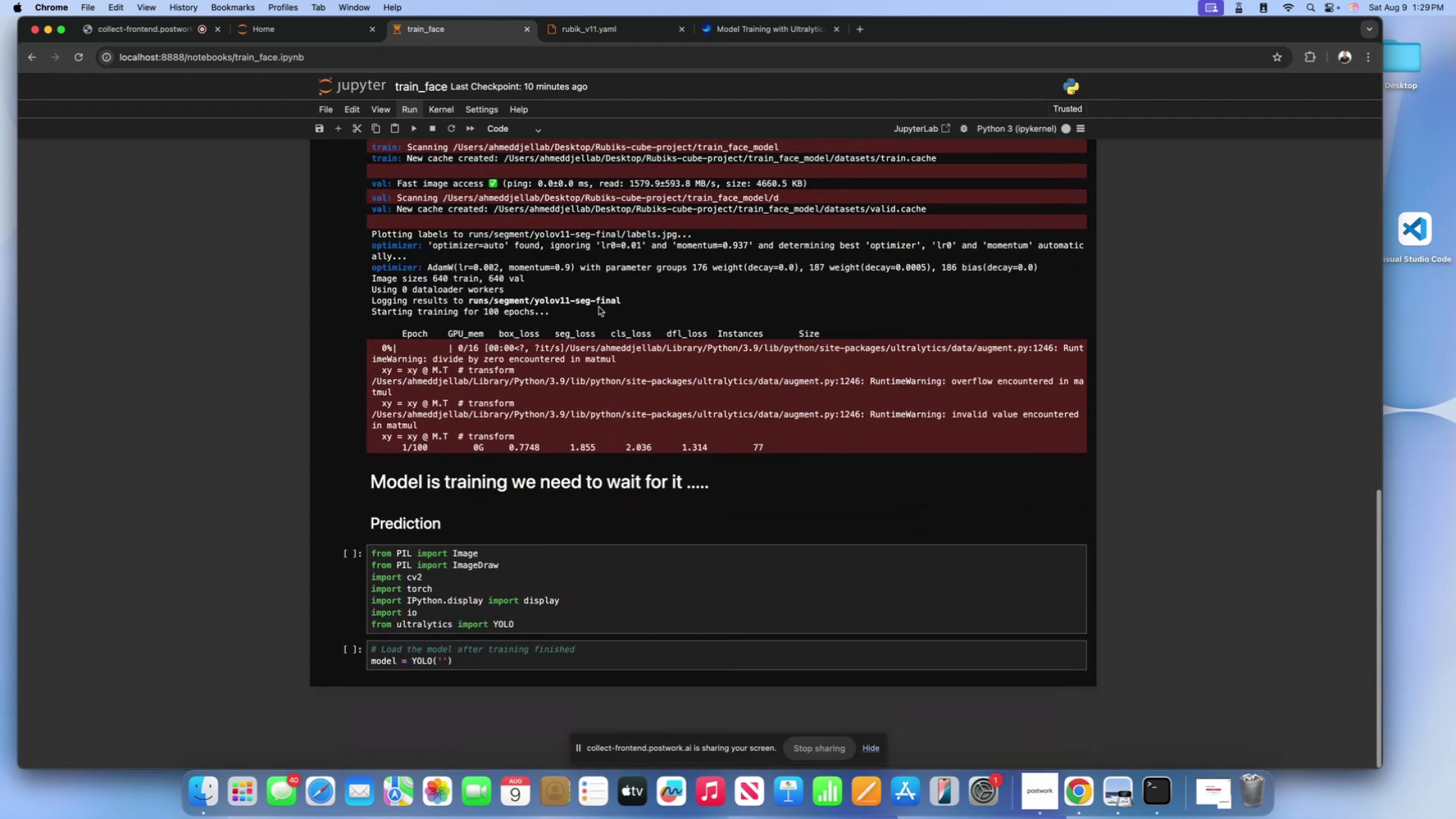 
left_click([599, 307])
 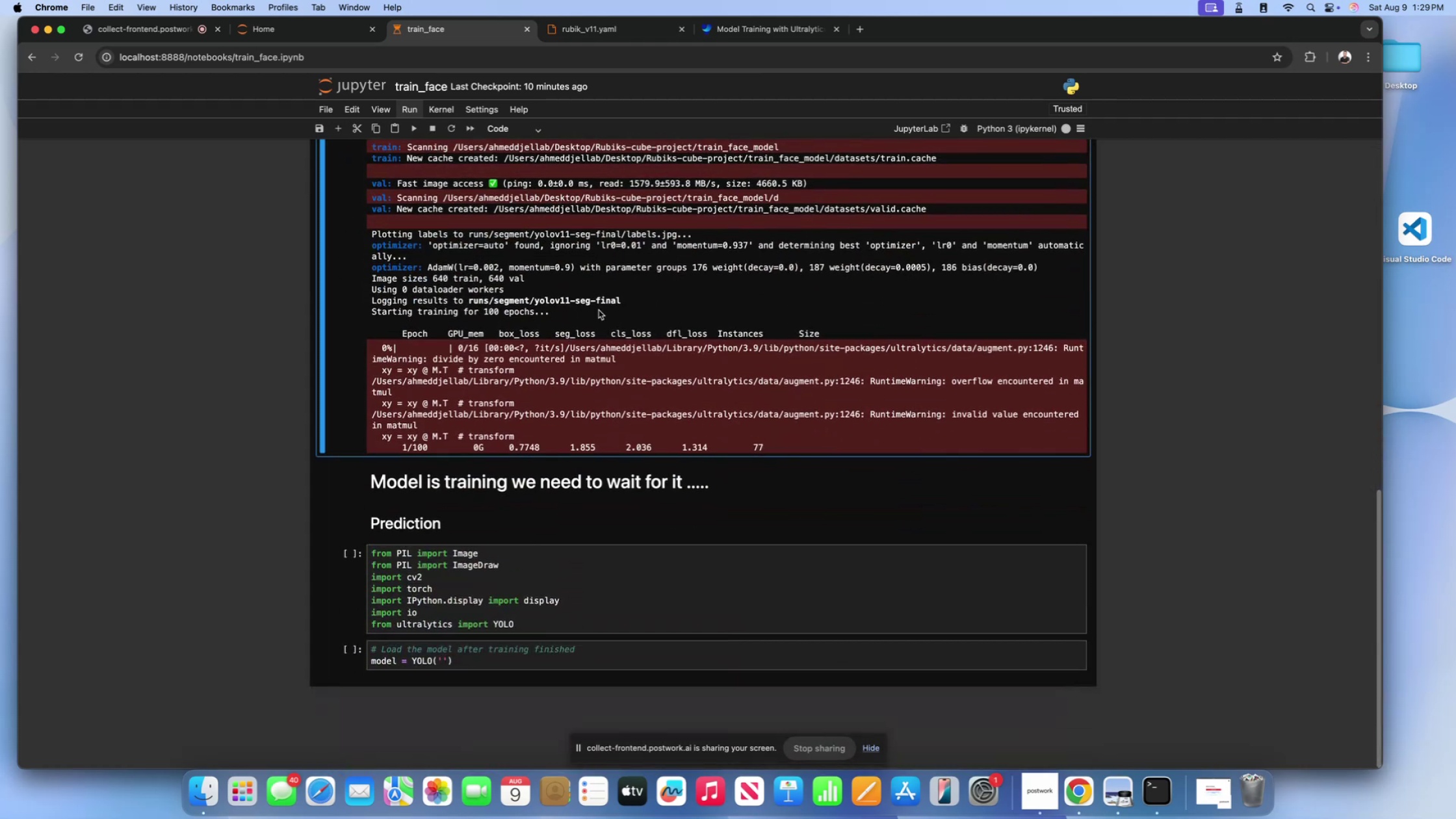 
scroll: coordinate [599, 313], scroll_direction: down, amount: 2.0
 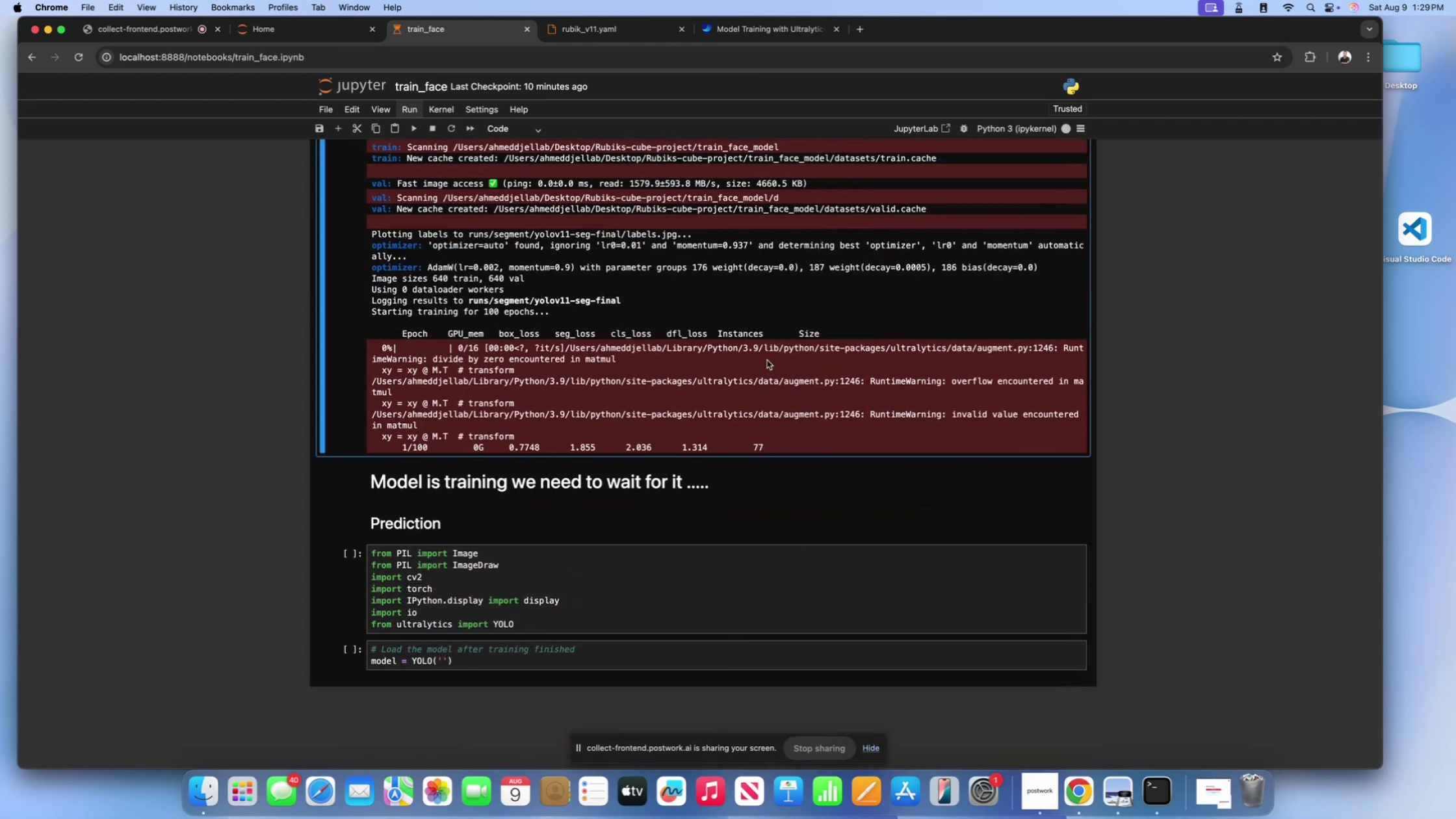 
wait(9.99)
 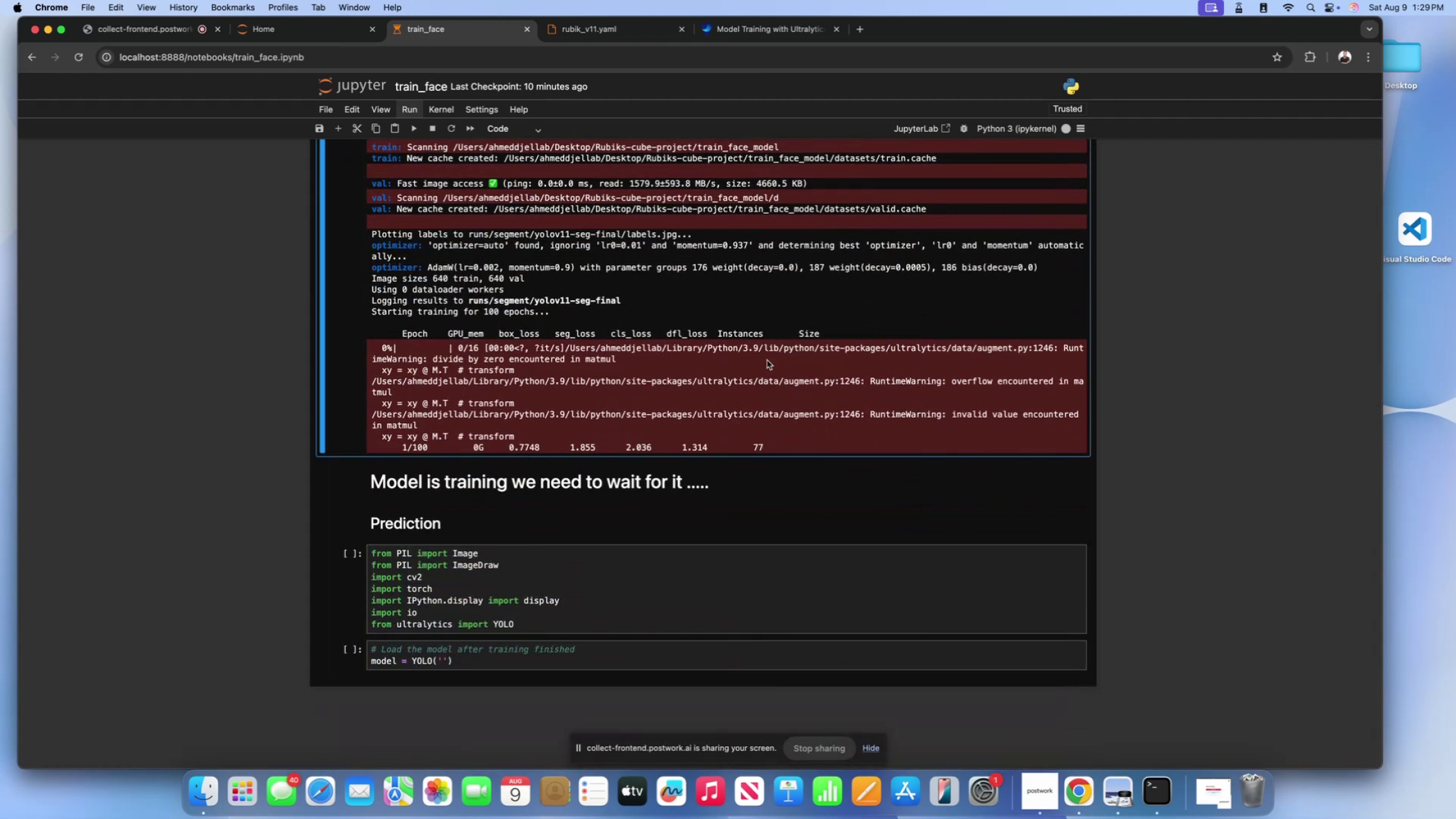 
left_click([445, 662])
 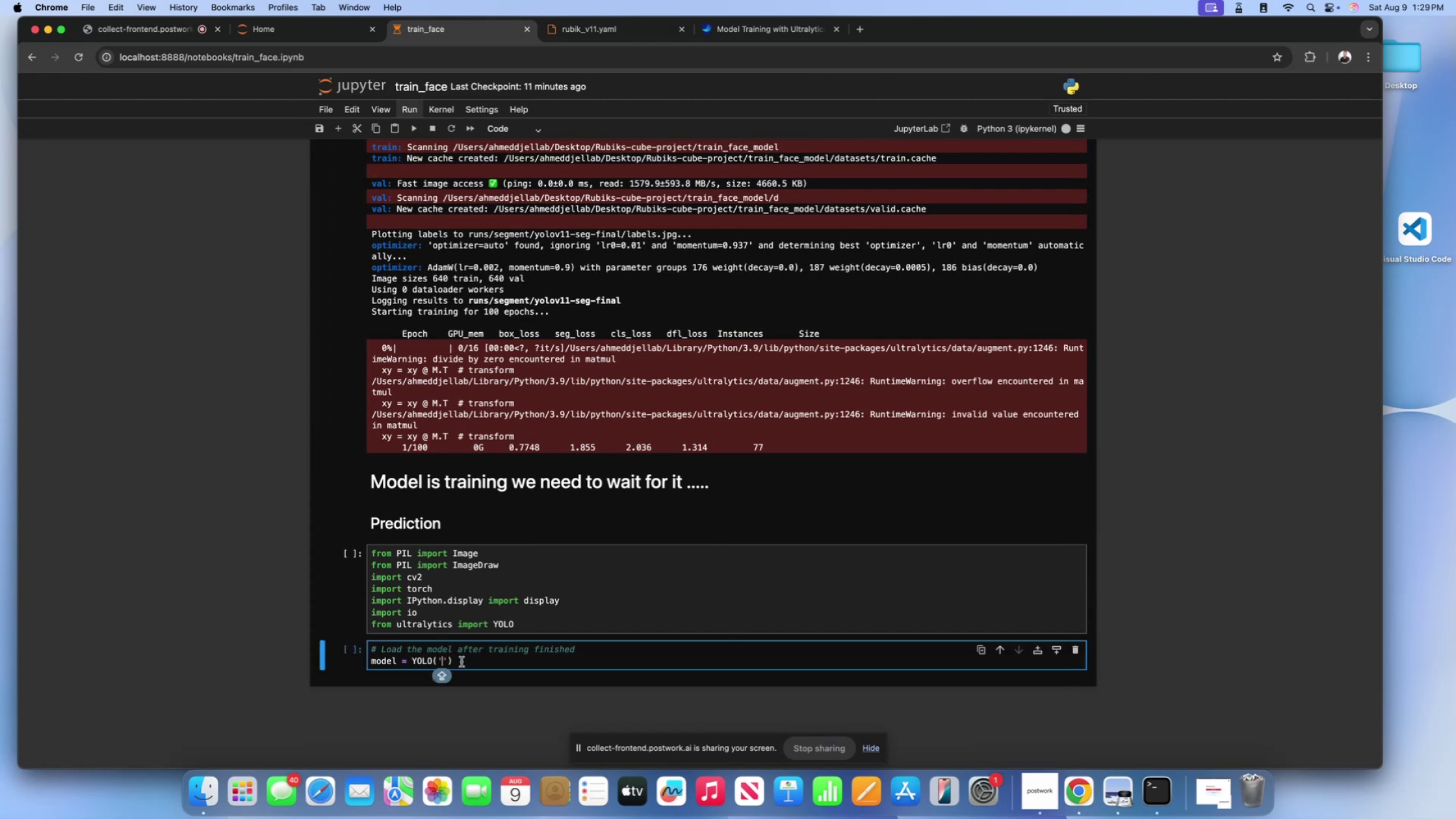 
type(runs/segment)
 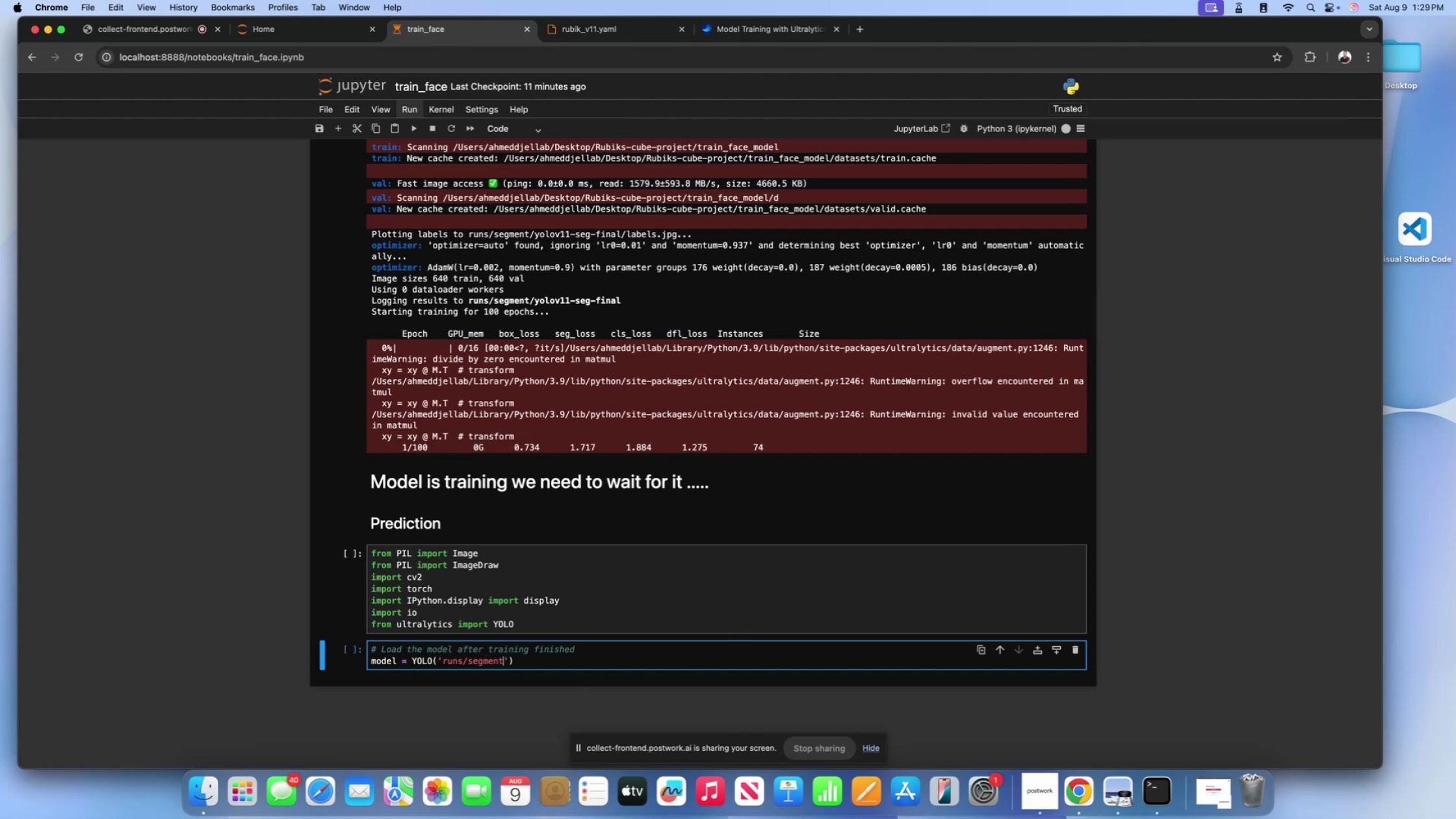 
type(/yolov11-seg-)
 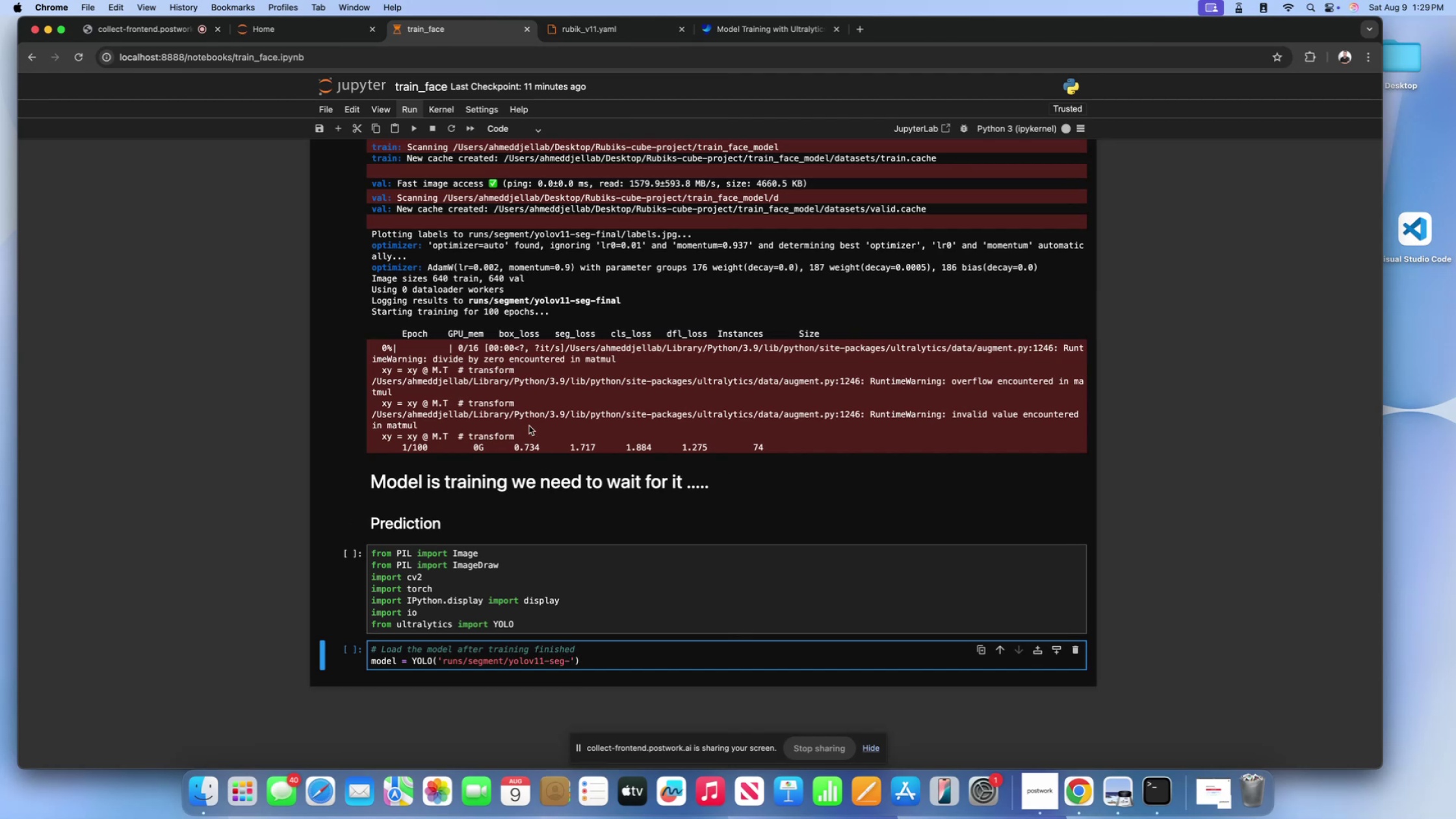 
left_click([534, 395])
 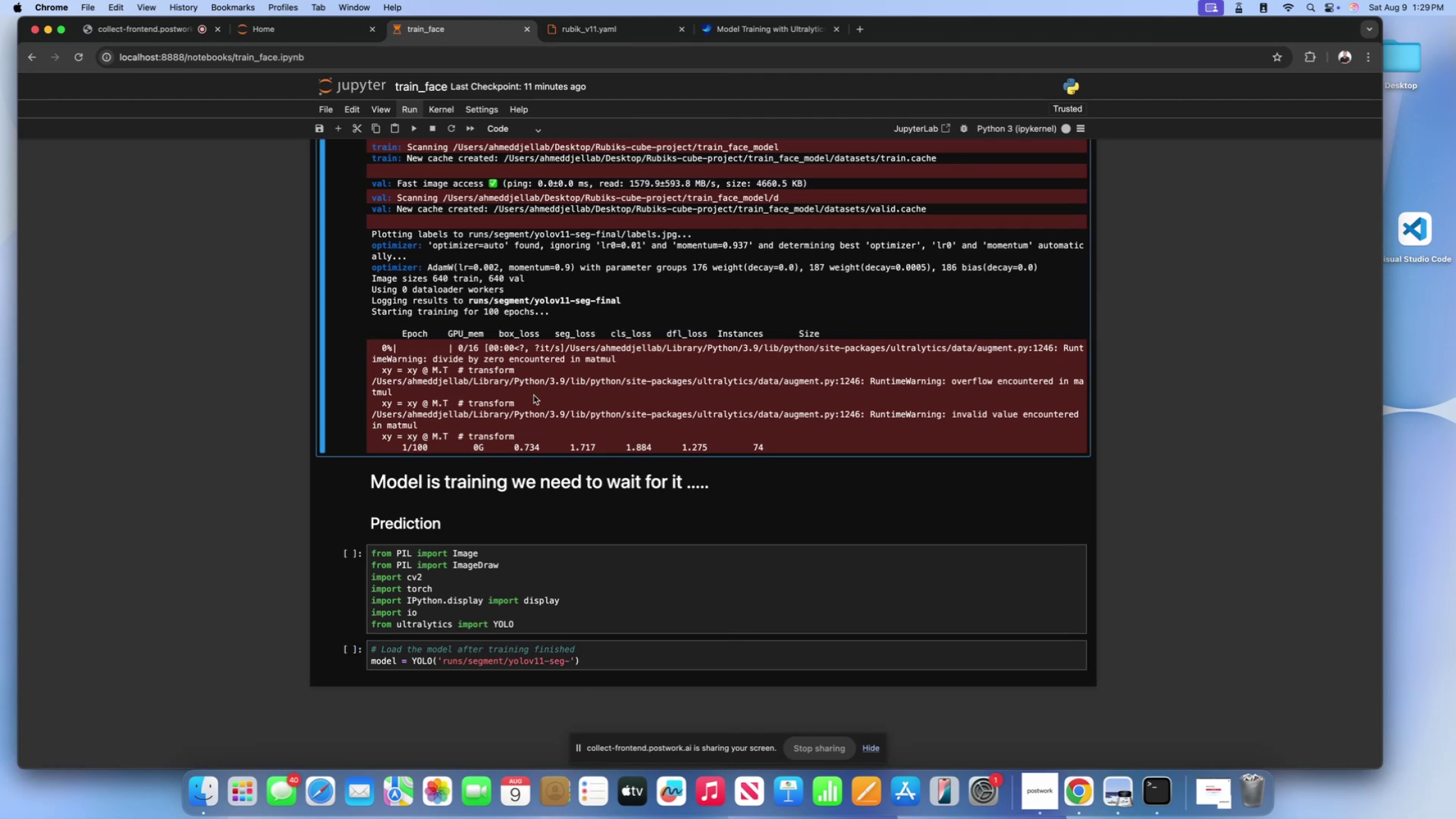 
scroll: coordinate [573, 372], scroll_direction: down, amount: 21.0
 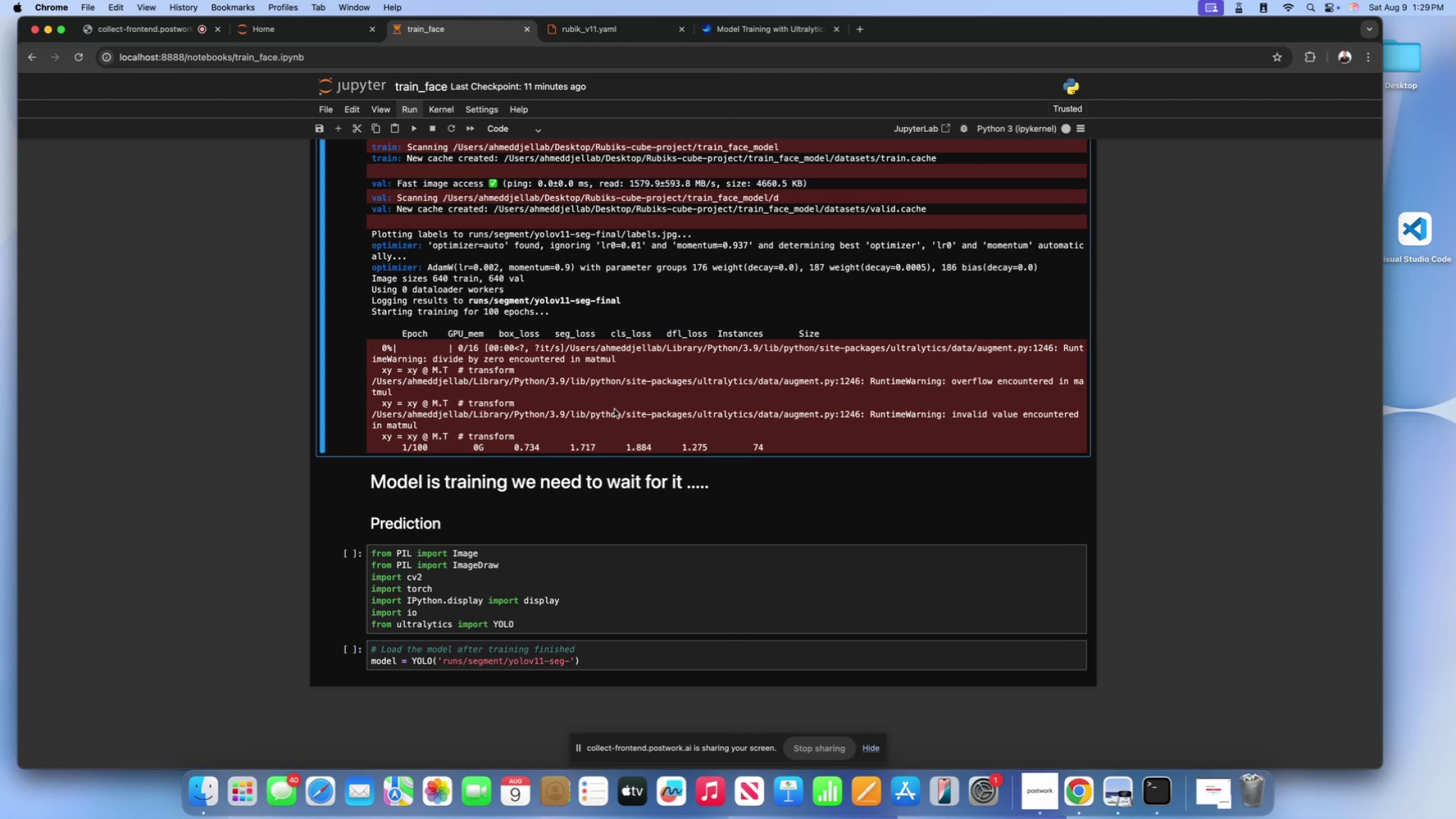 
scroll: coordinate [623, 380], scroll_direction: up, amount: 21.0
 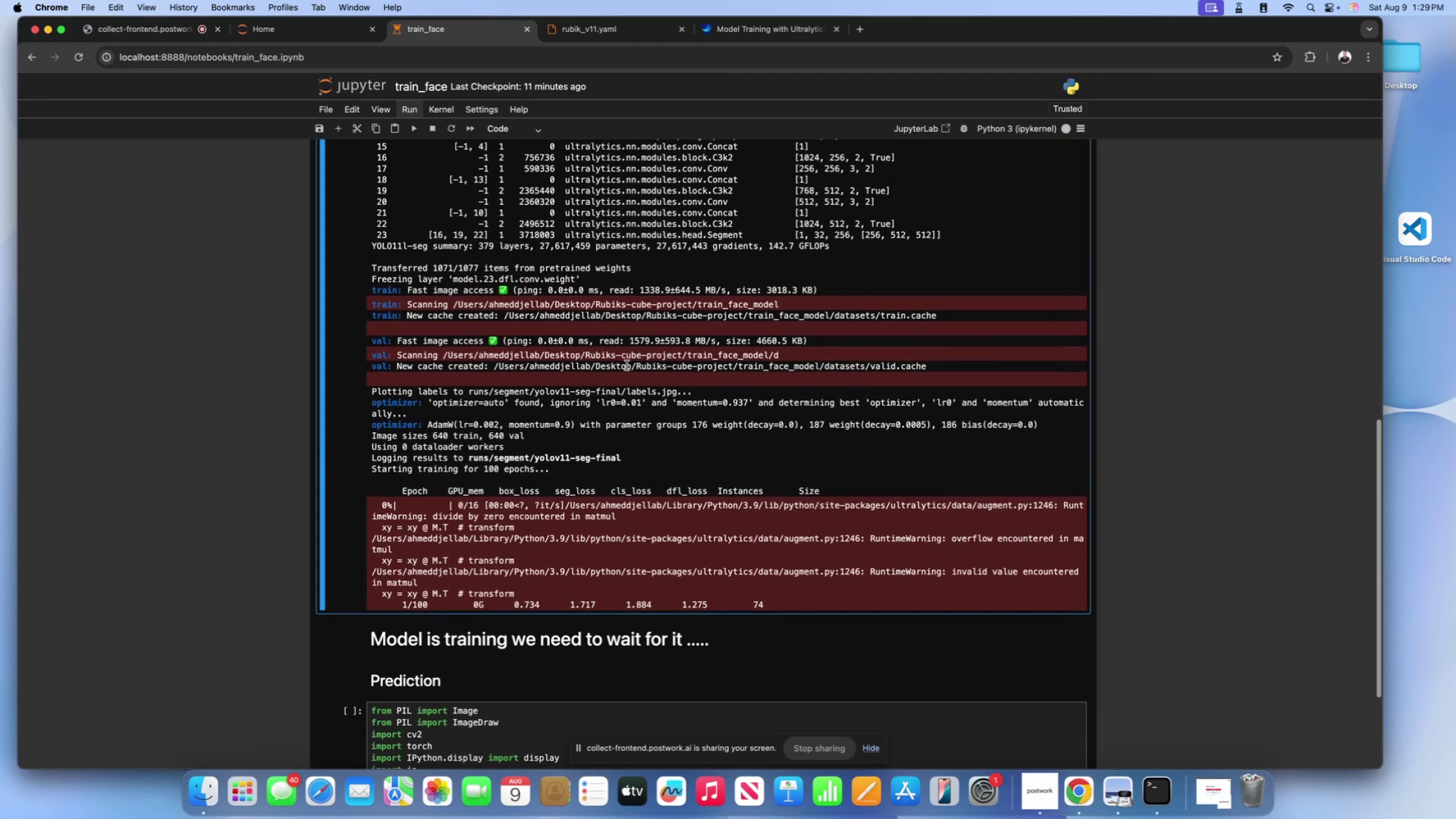 
left_click([627, 365])
 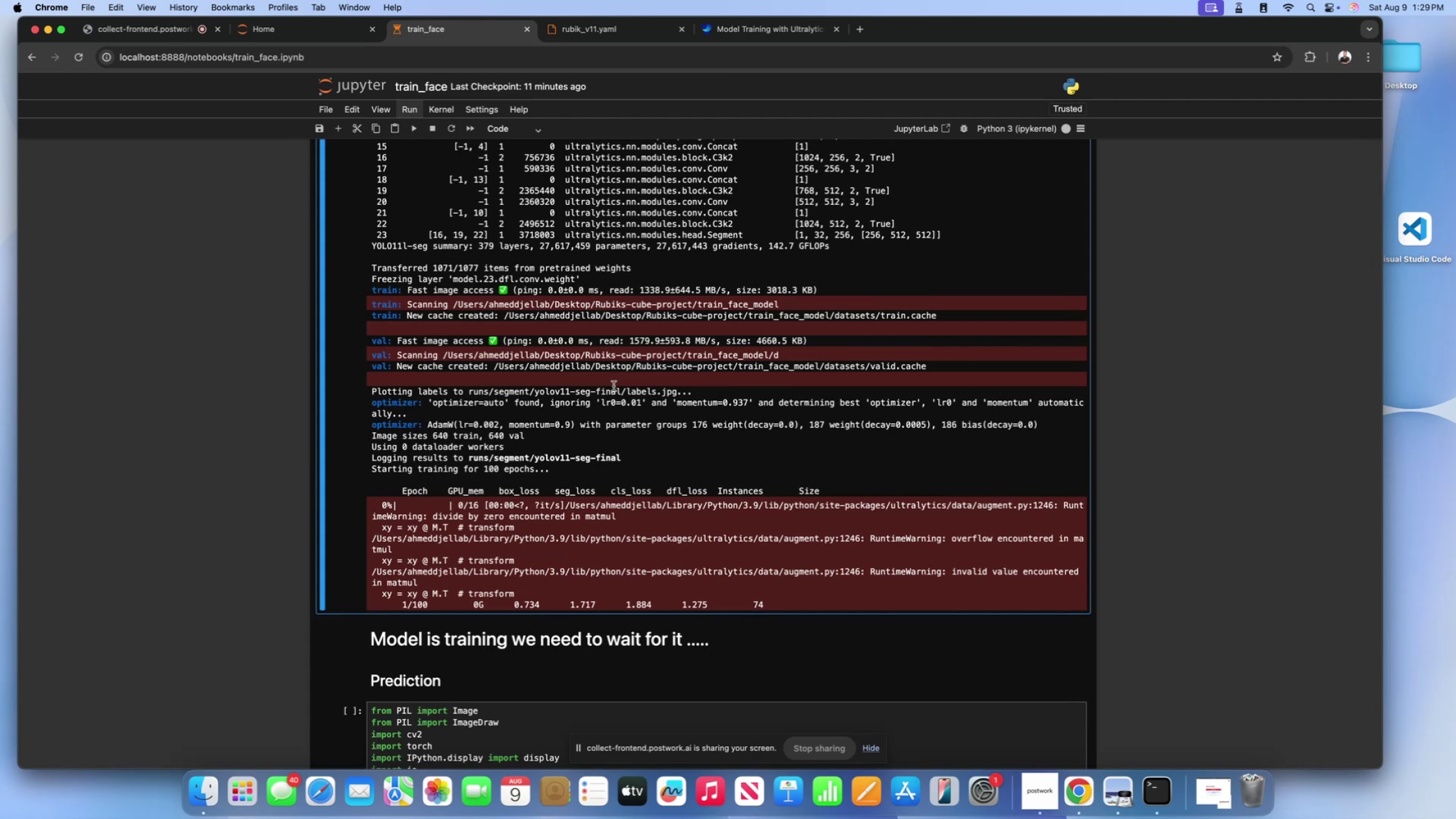 
scroll: coordinate [602, 445], scroll_direction: down, amount: 43.0
 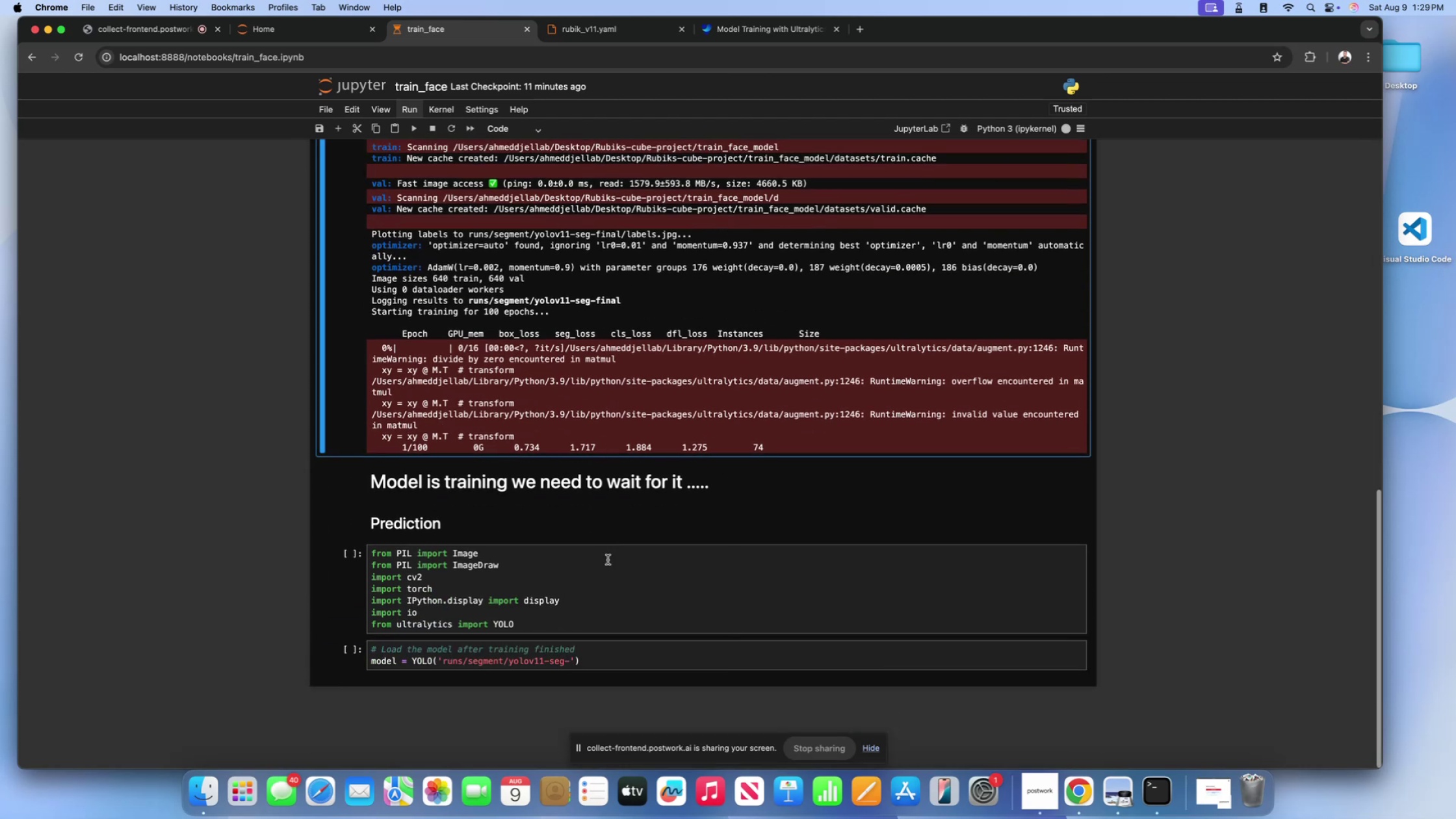 
left_click([606, 572])
 